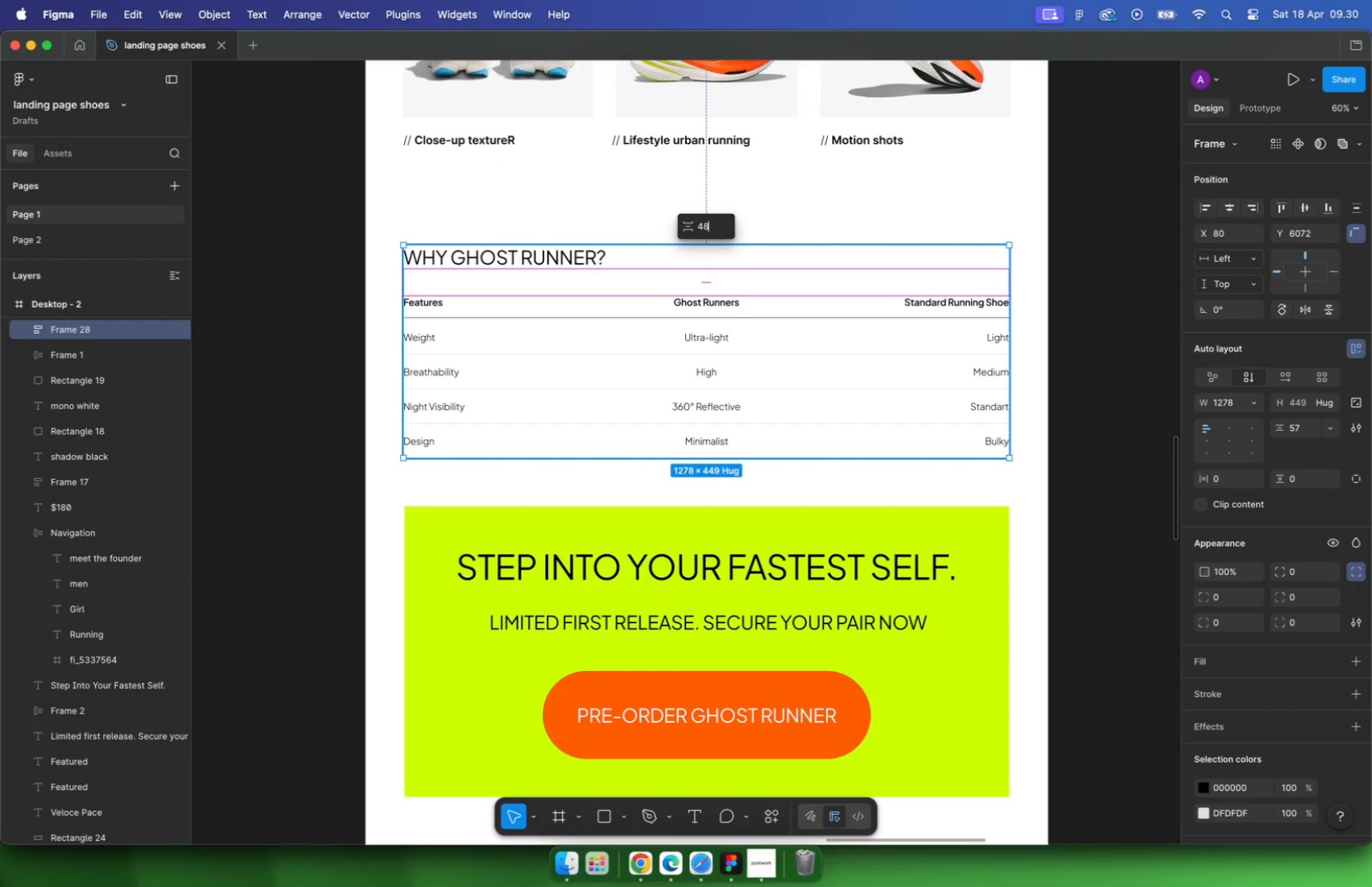 
left_click([580, 422])
 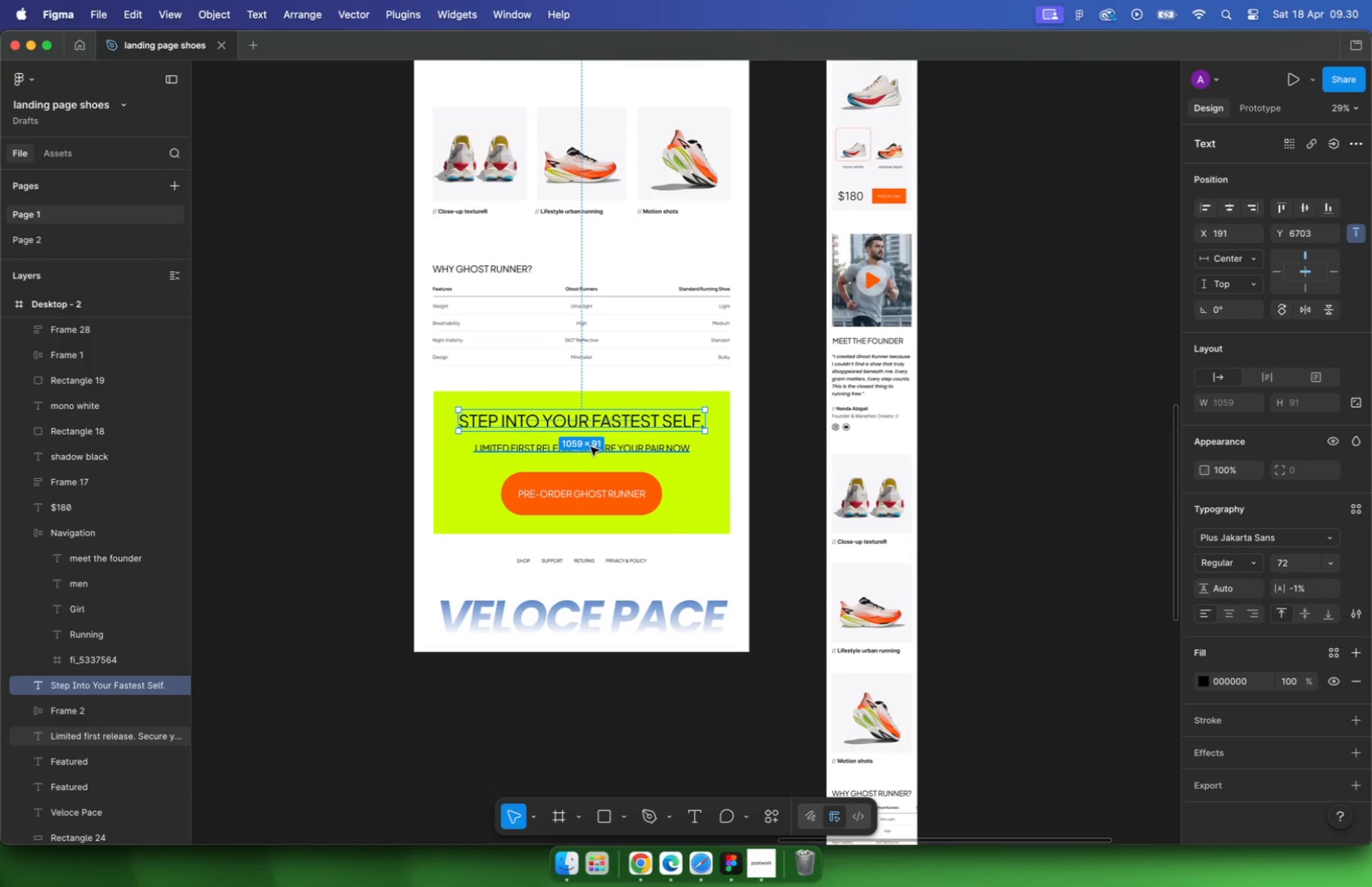 
hold_key(key=ShiftLeft, duration=1.12)
left_click([591, 447])
 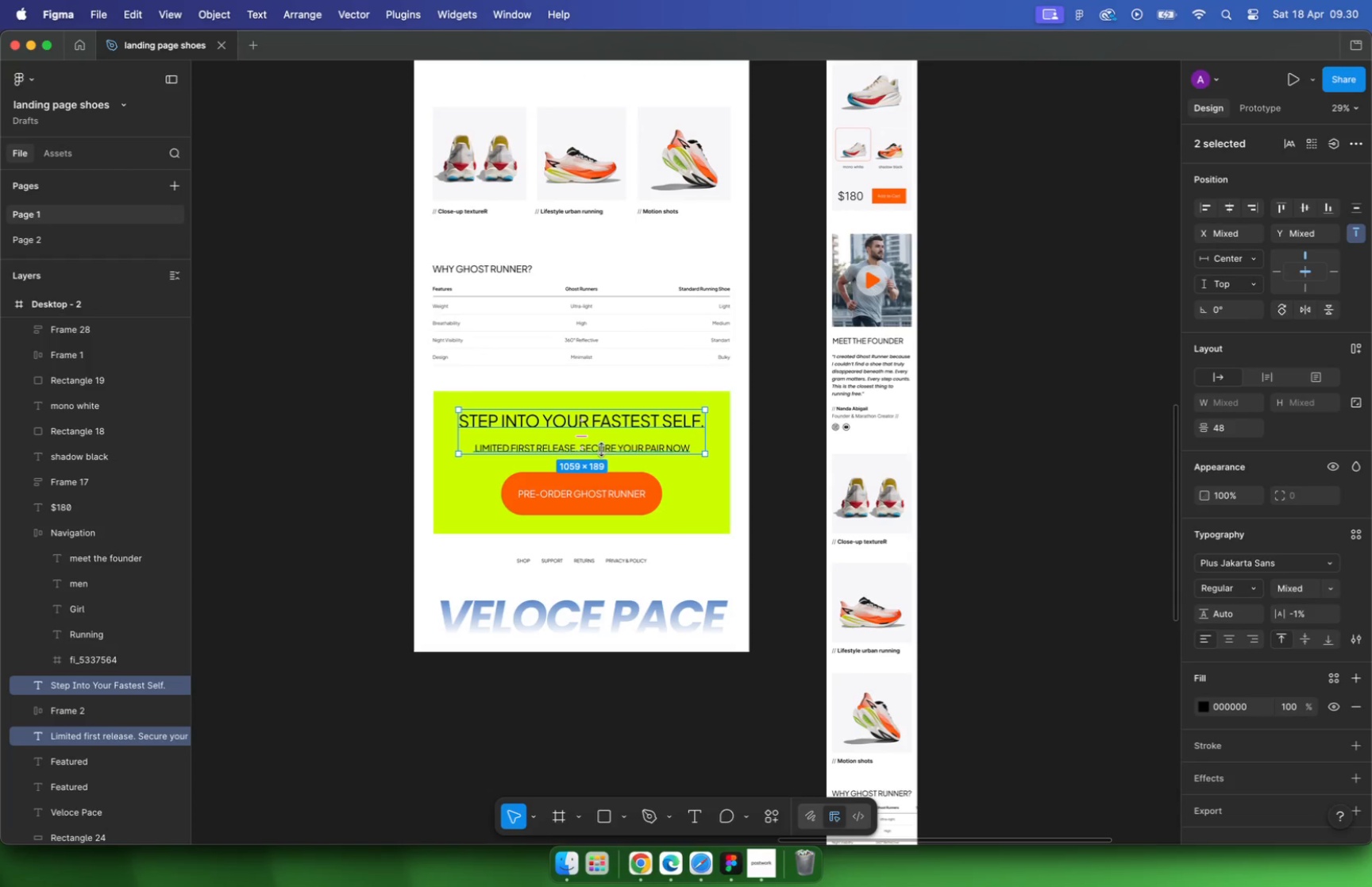 
key(Shift+A)
 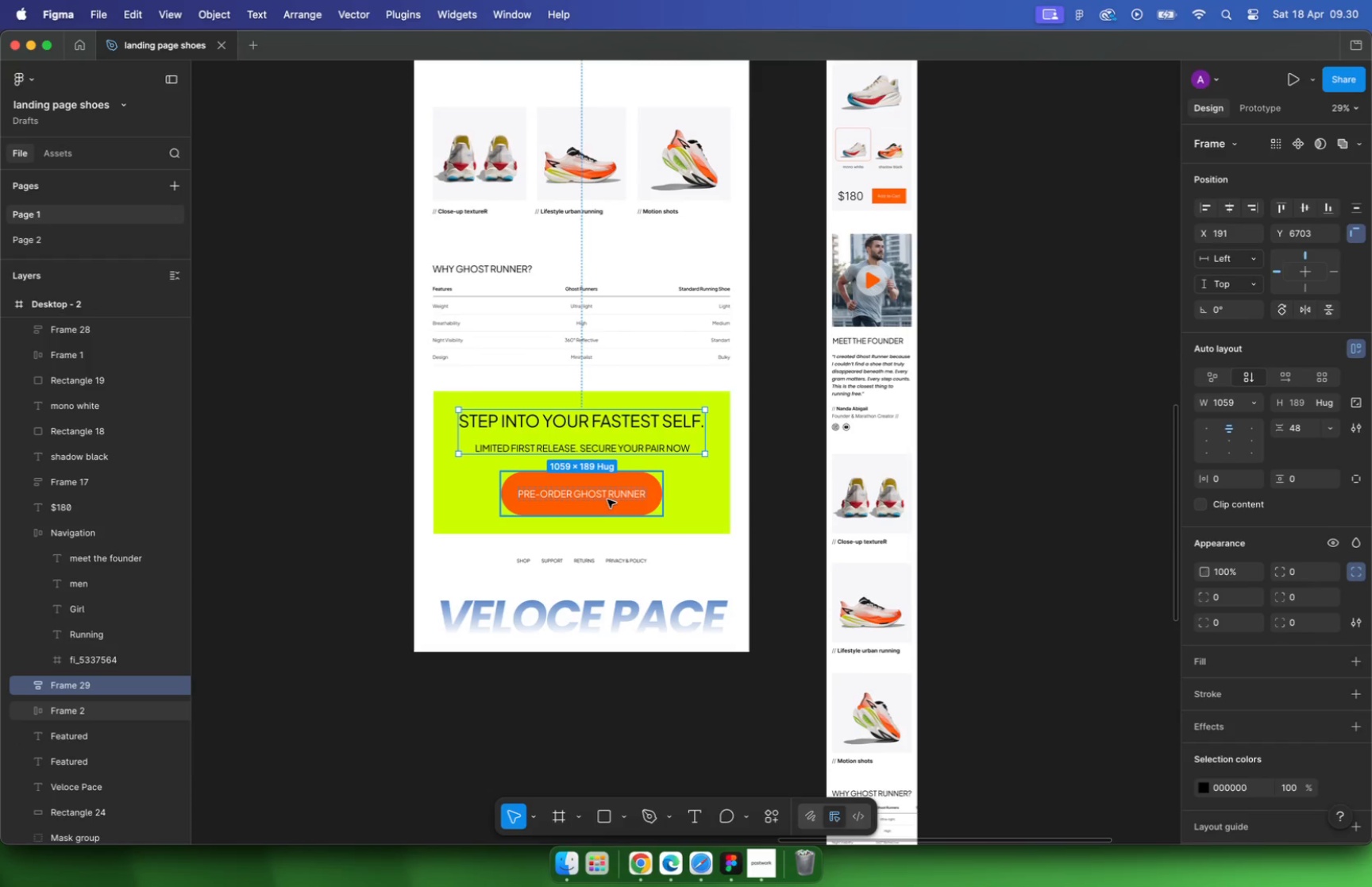 
left_click([607, 499])
 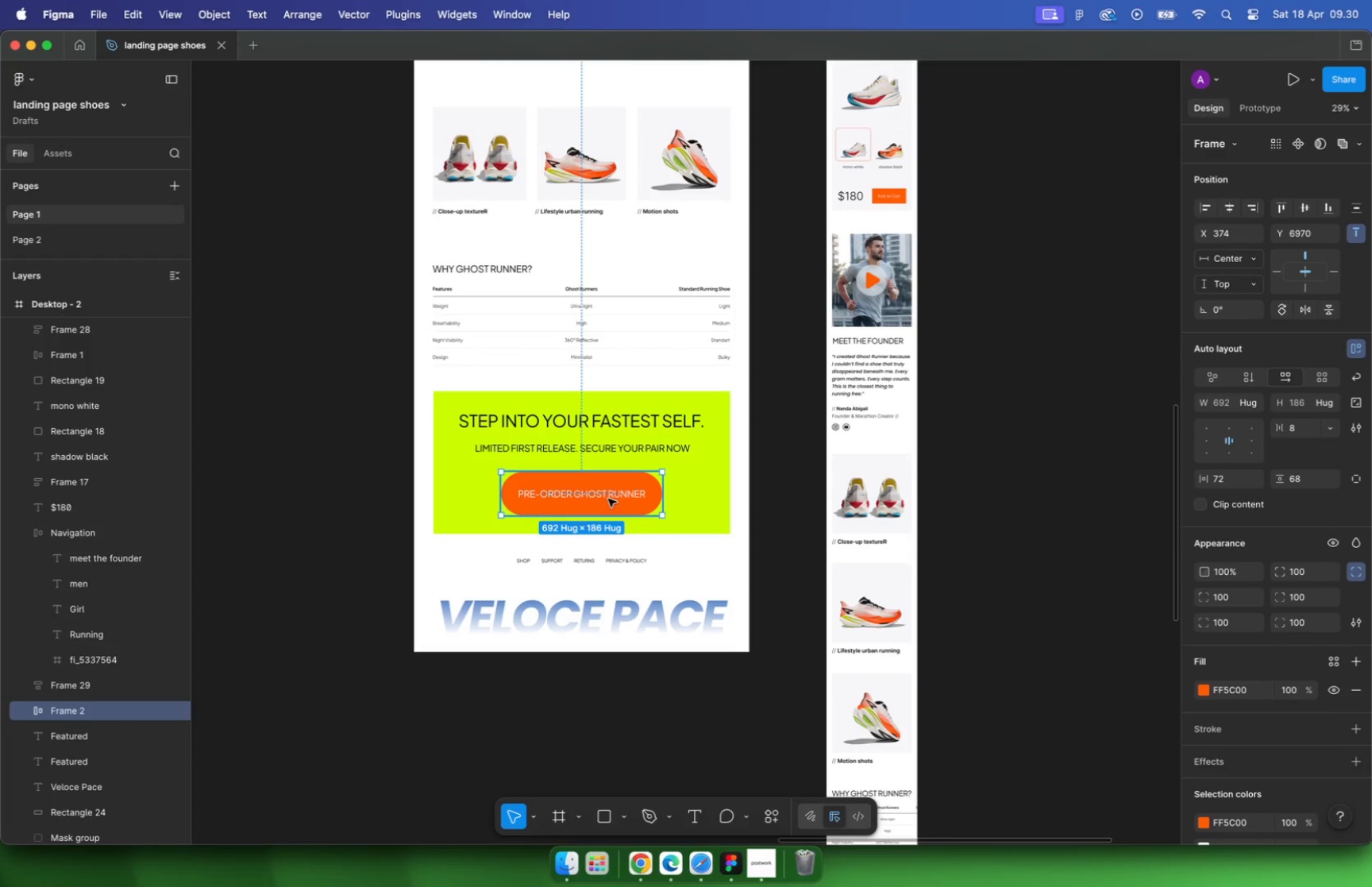 
hold_key(key=ShiftLeft, duration=0.46)
left_click([622, 449])
 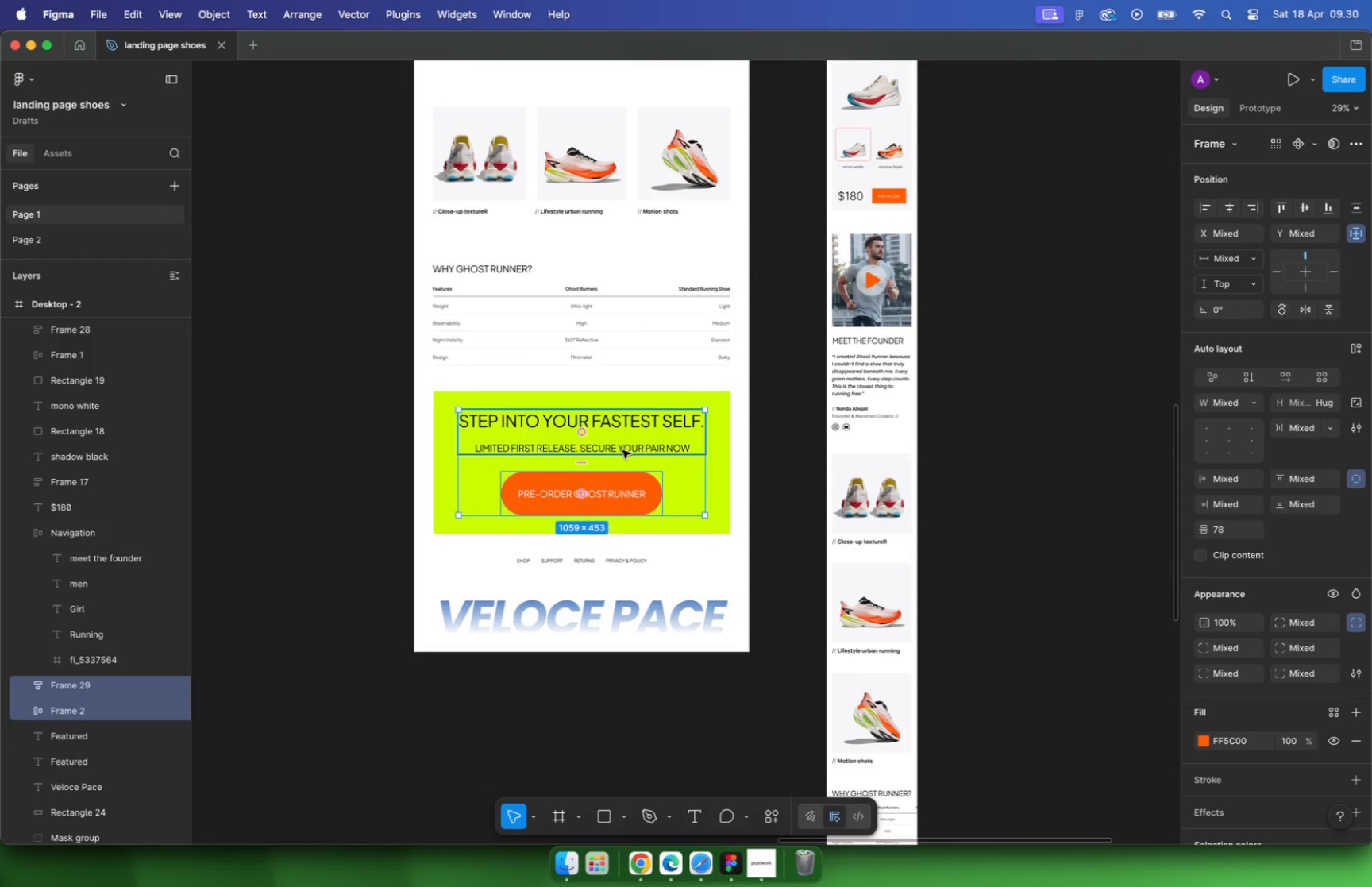 
key(Shift+ShiftLeft)
 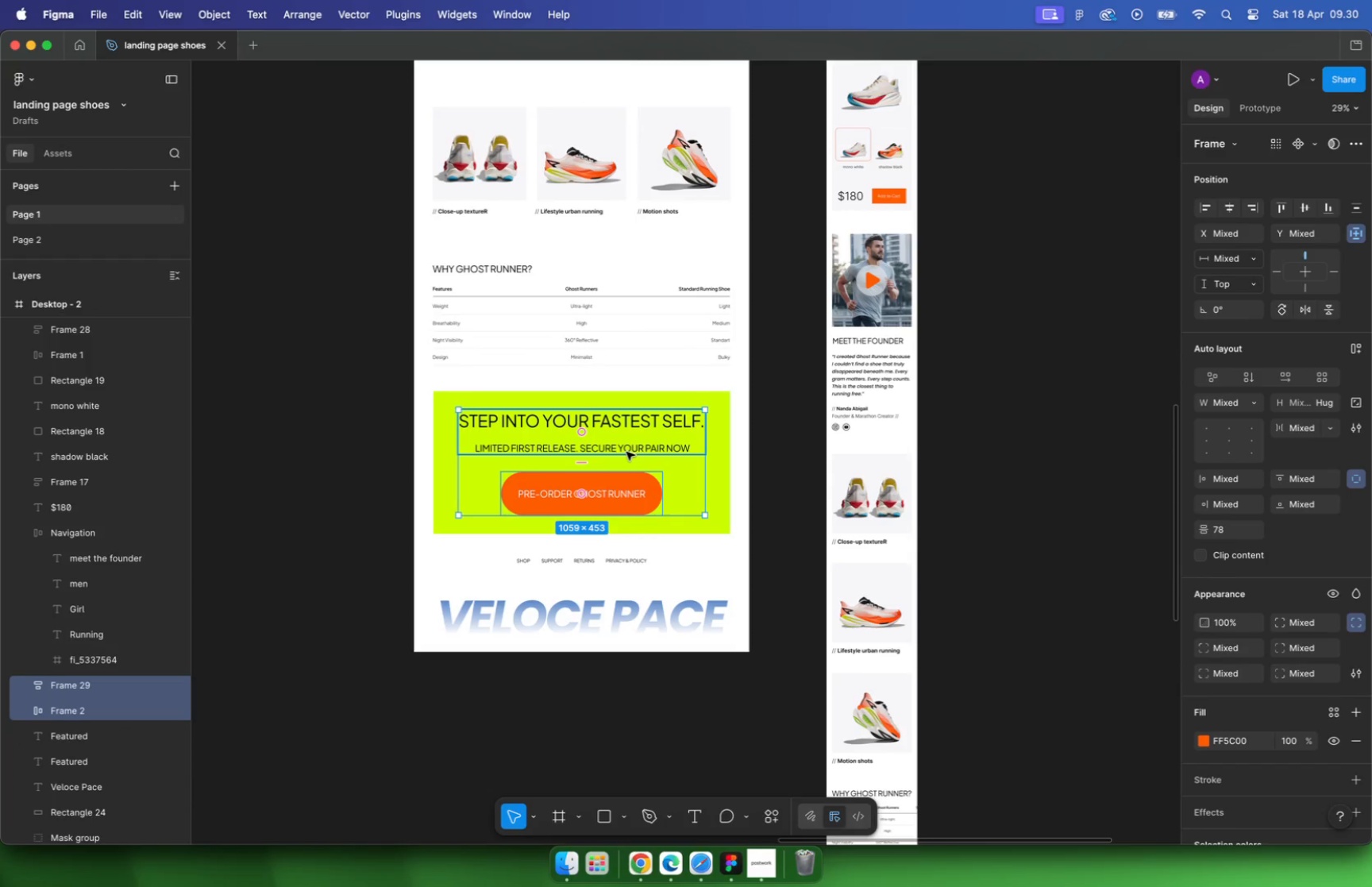 
key(Shift+A)
 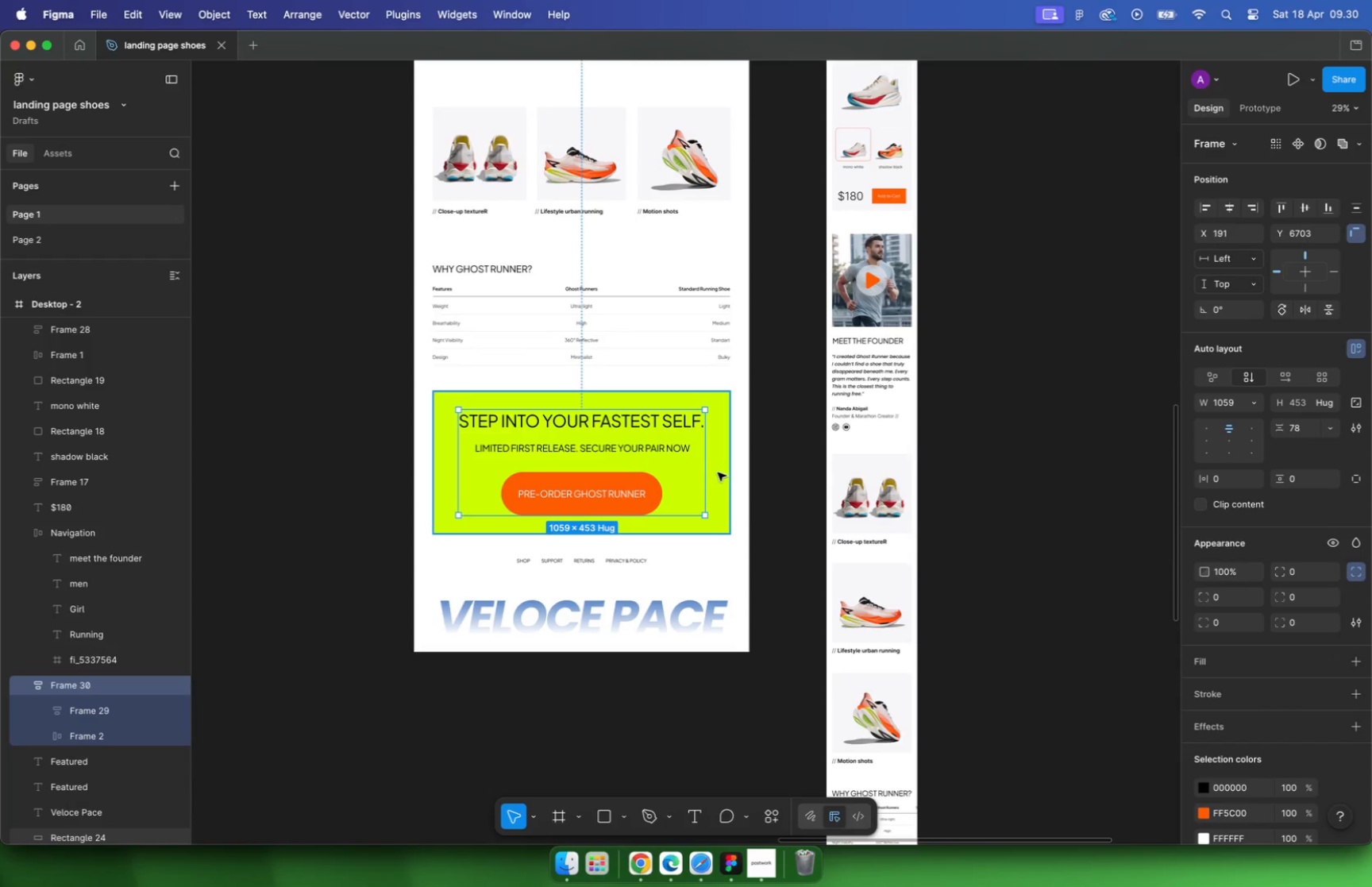 
left_click([724, 473])
 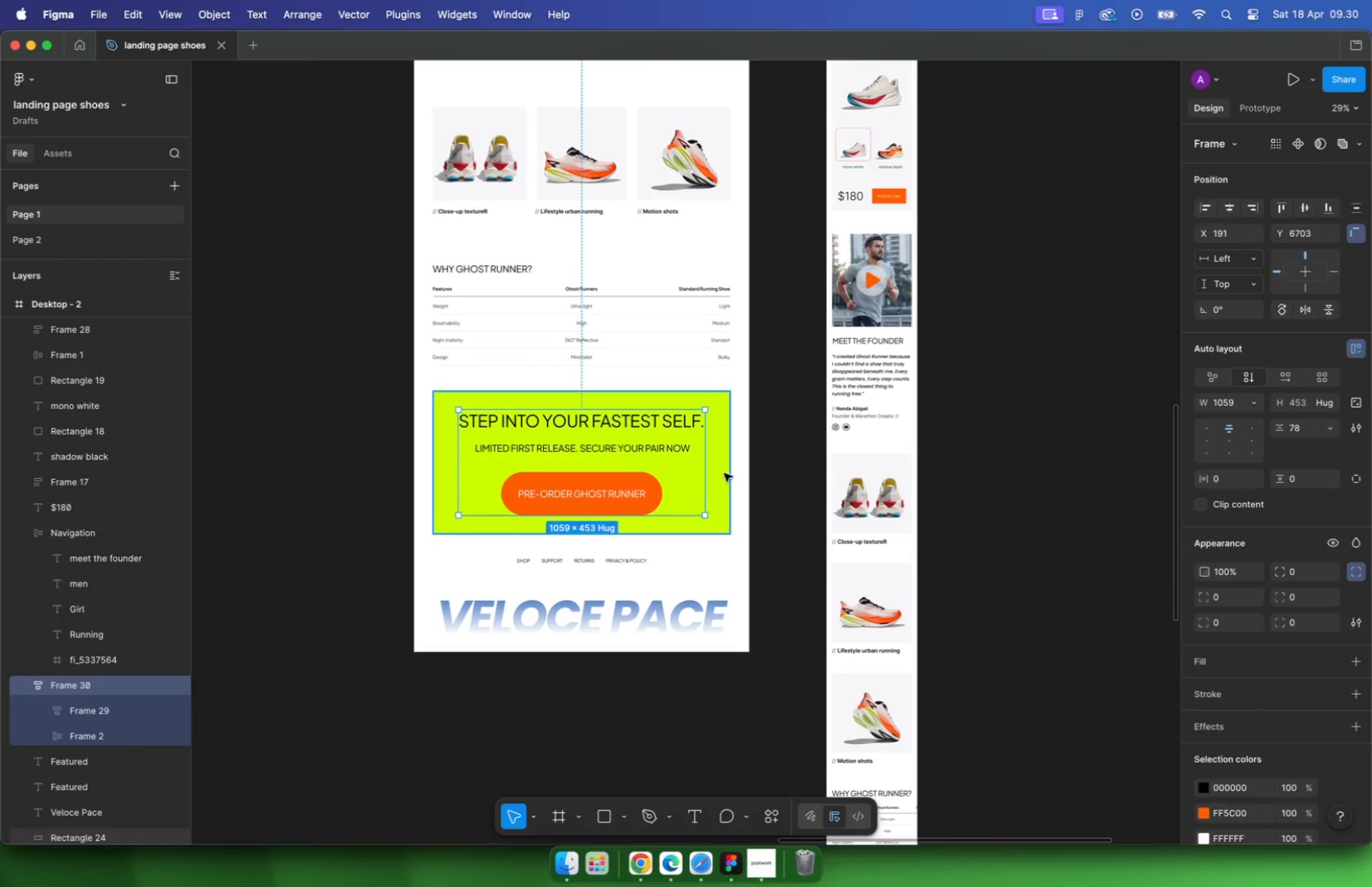 
hold_key(key=ShiftLeft, duration=0.68)
left_click([646, 476])
 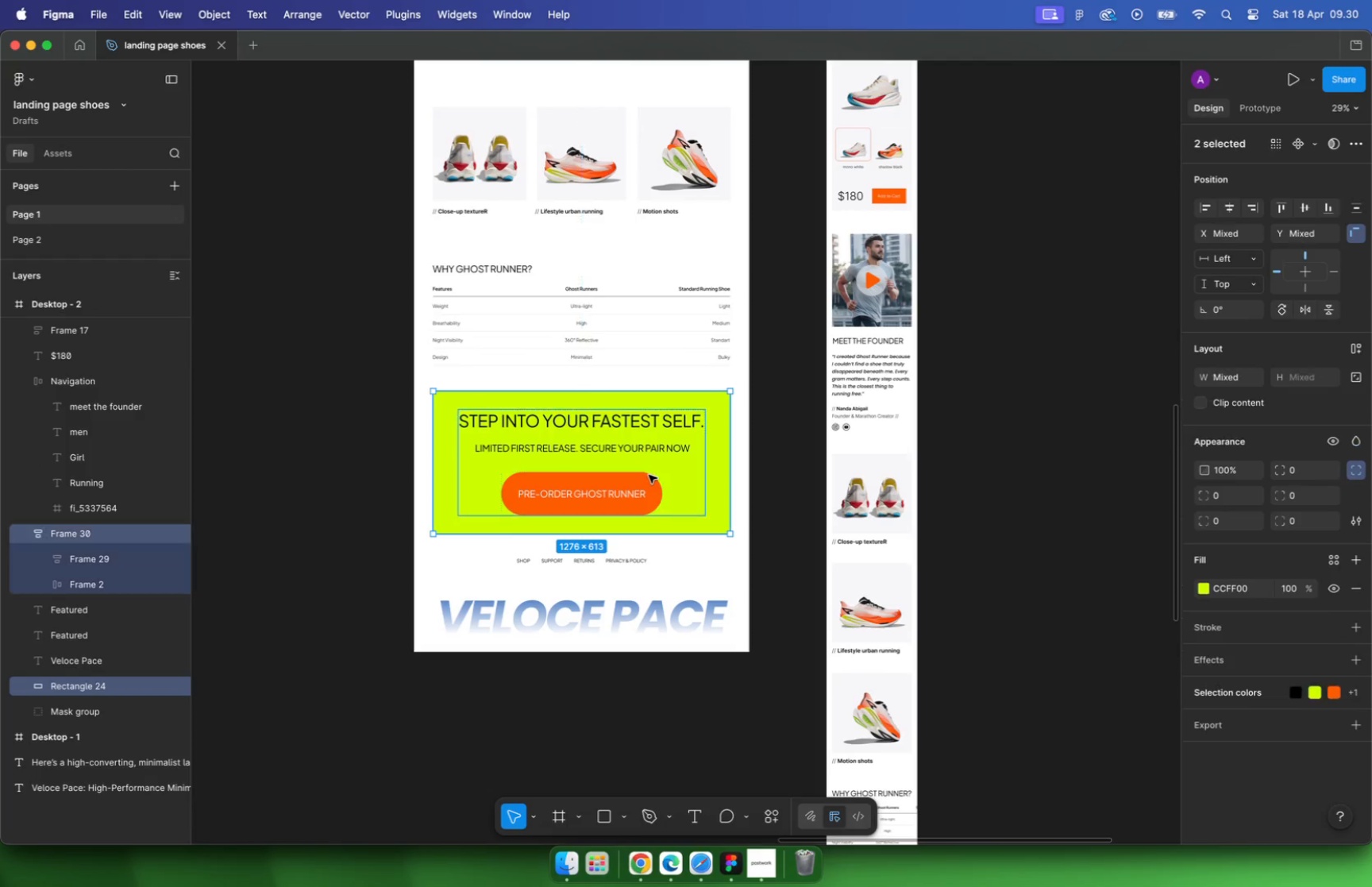 
key(Shift+ShiftLeft)
 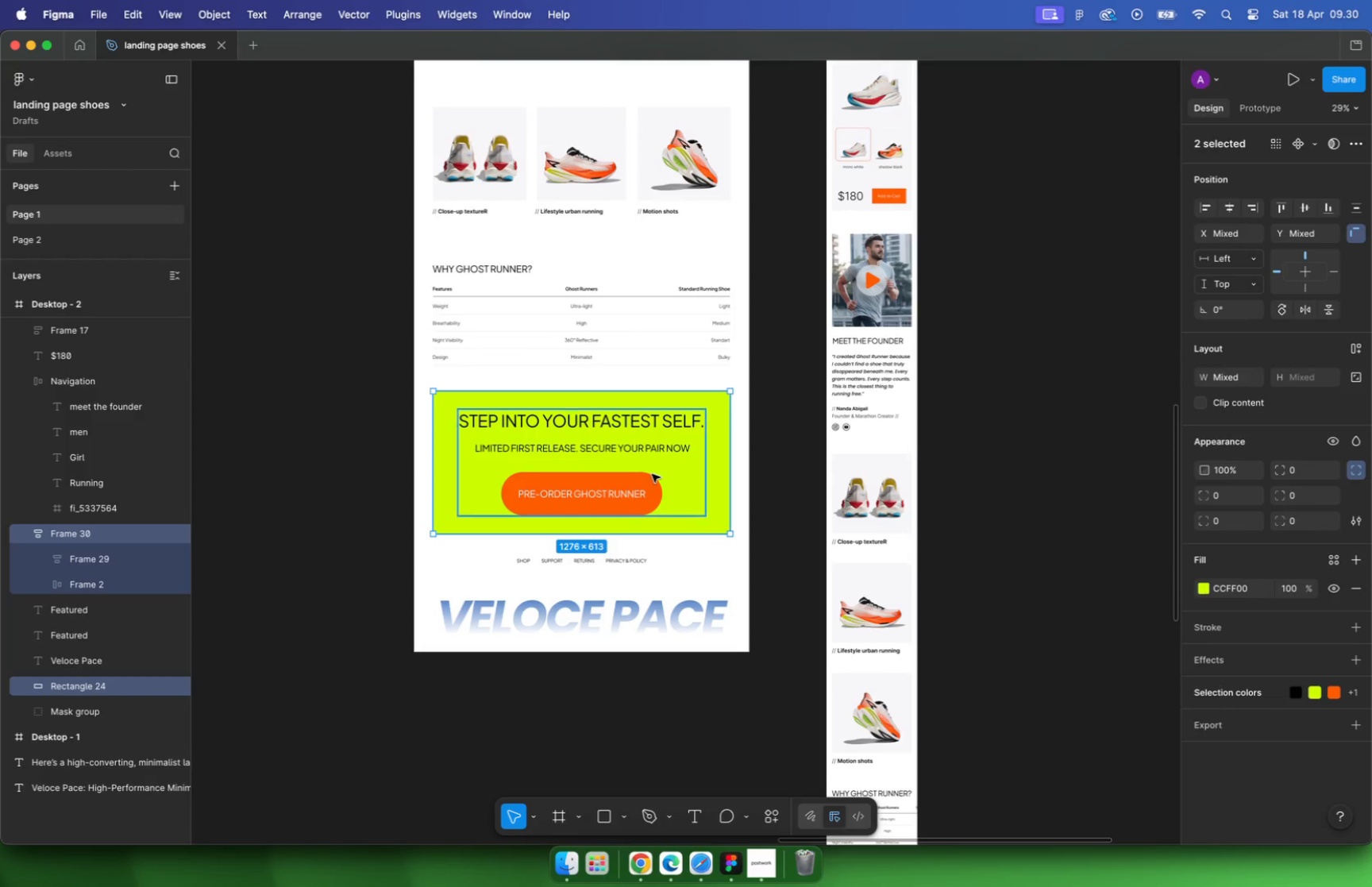 
key(Shift+A)
 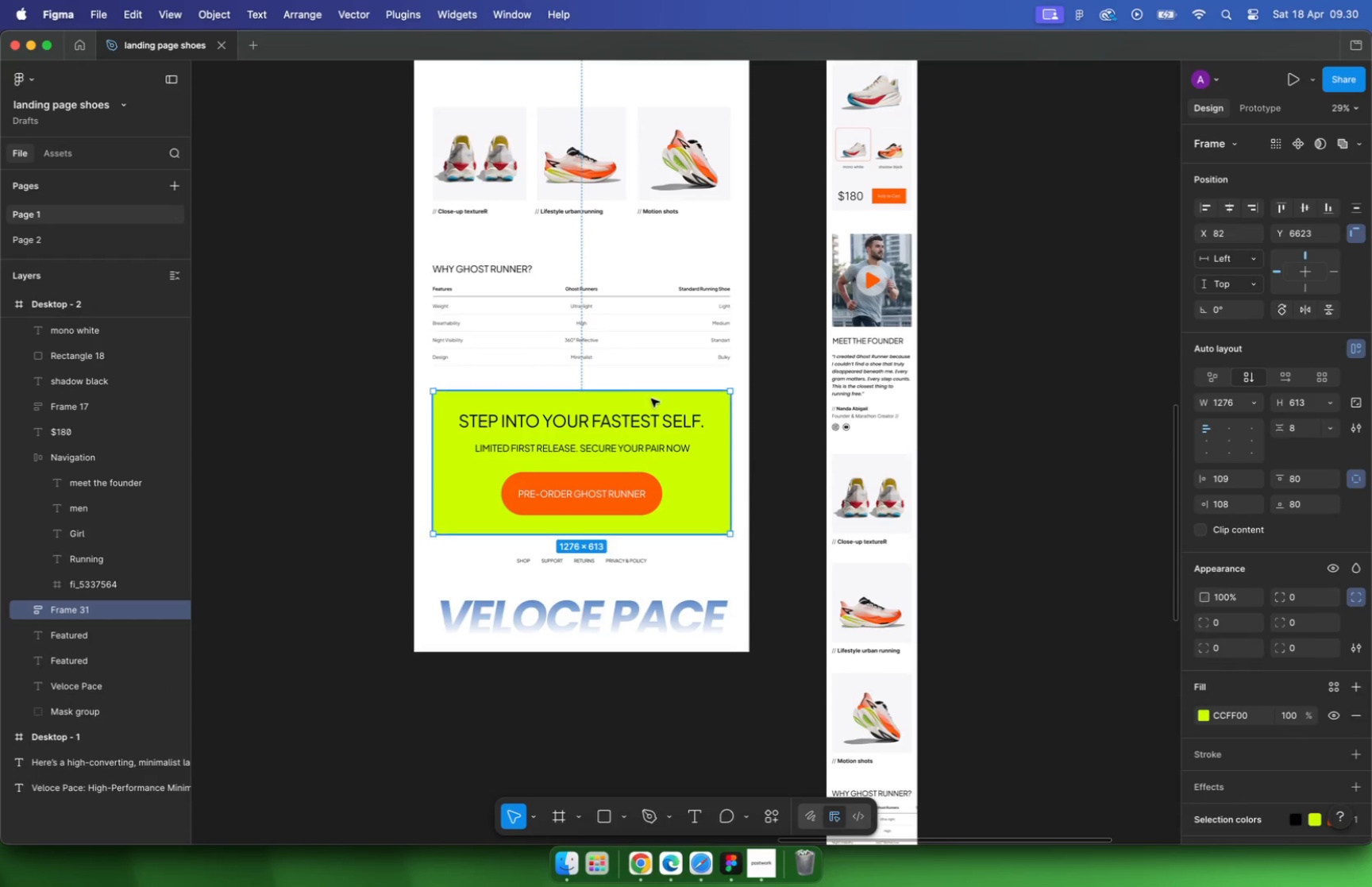 
hold_key(key=CommandLeft, duration=0.76)
scroll: coordinate [599, 467], scroll_direction: up, amount: 14.0
 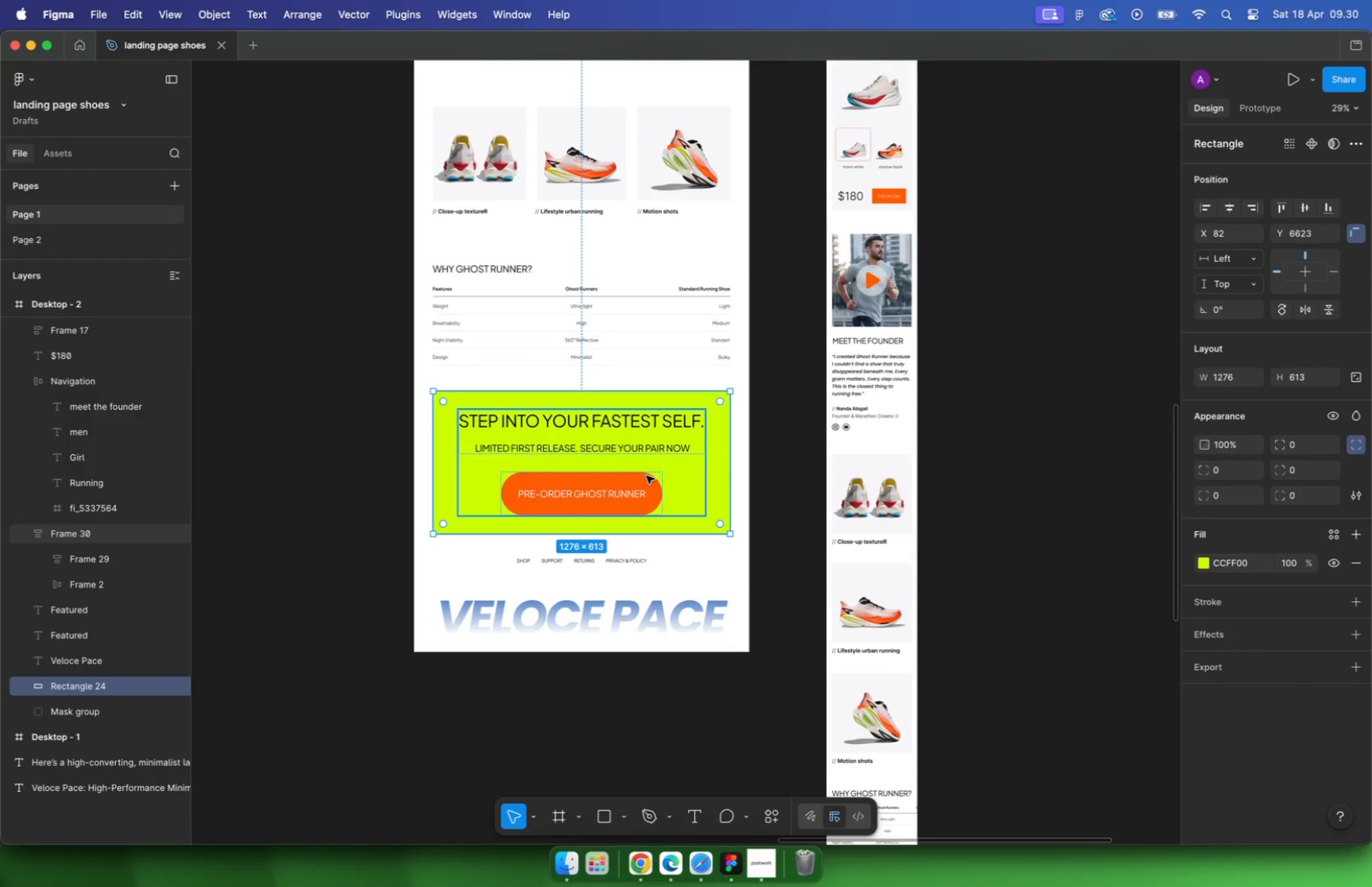 
left_click([613, 457])
 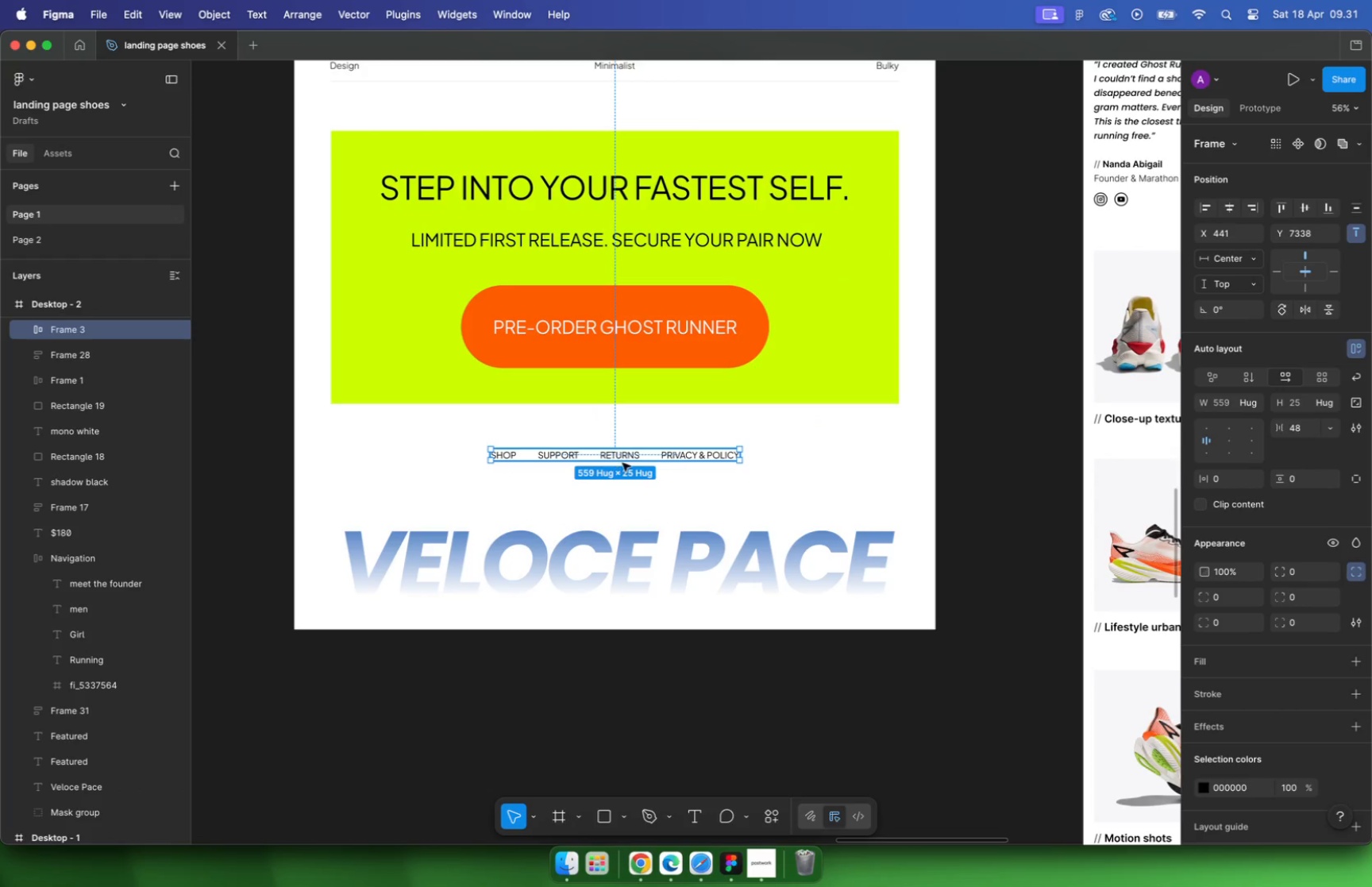 
hold_key(key=CommandLeft, duration=2.09)
scroll: coordinate [761, 356], scroll_direction: down, amount: 23.0
 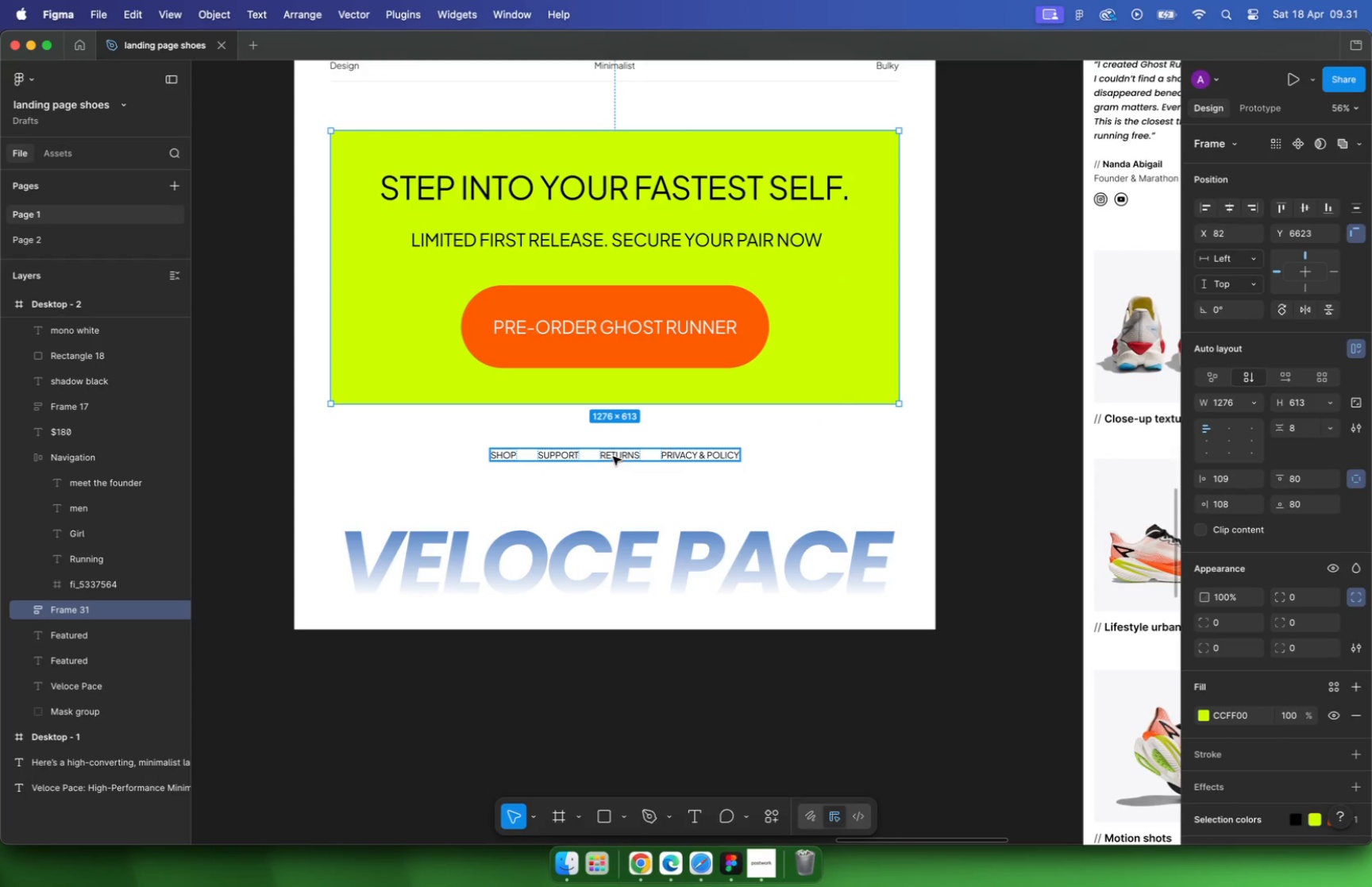 
hold_key(key=CommandLeft, duration=0.96)
scroll: coordinate [608, 342], scroll_direction: up, amount: 21.0
 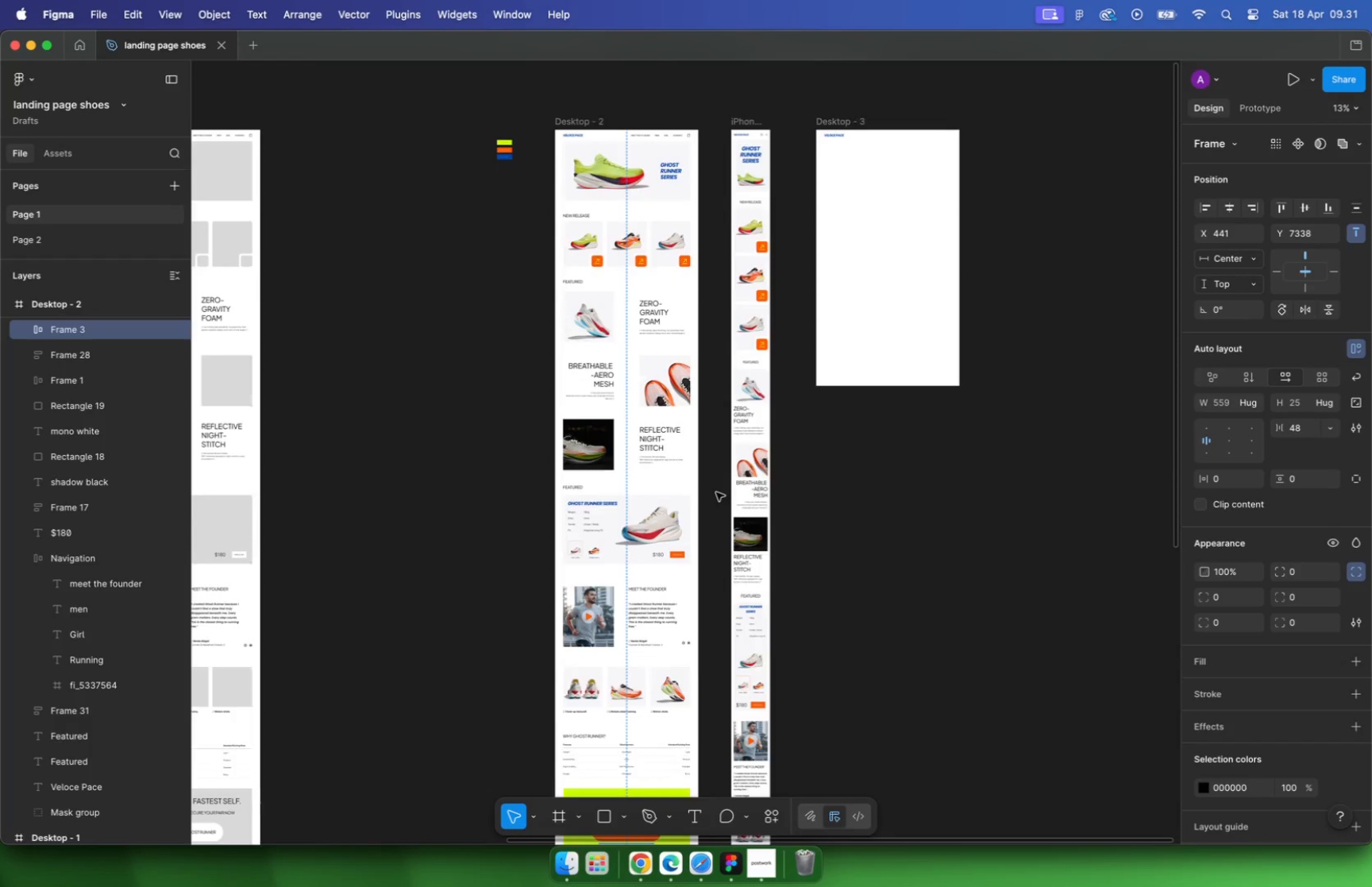 
left_click([603, 325])
 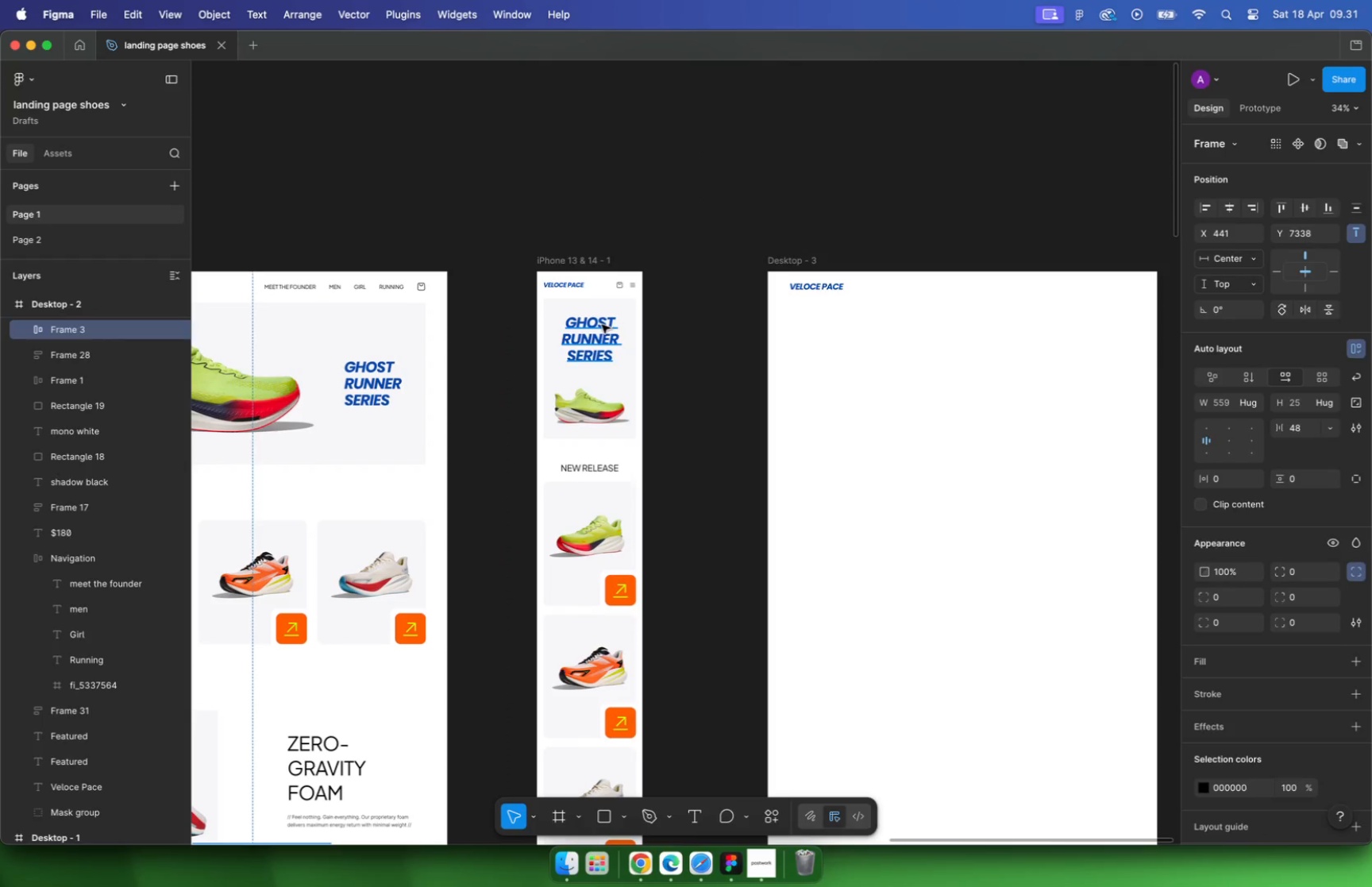 
hold_key(key=CommandLeft, duration=0.4)
 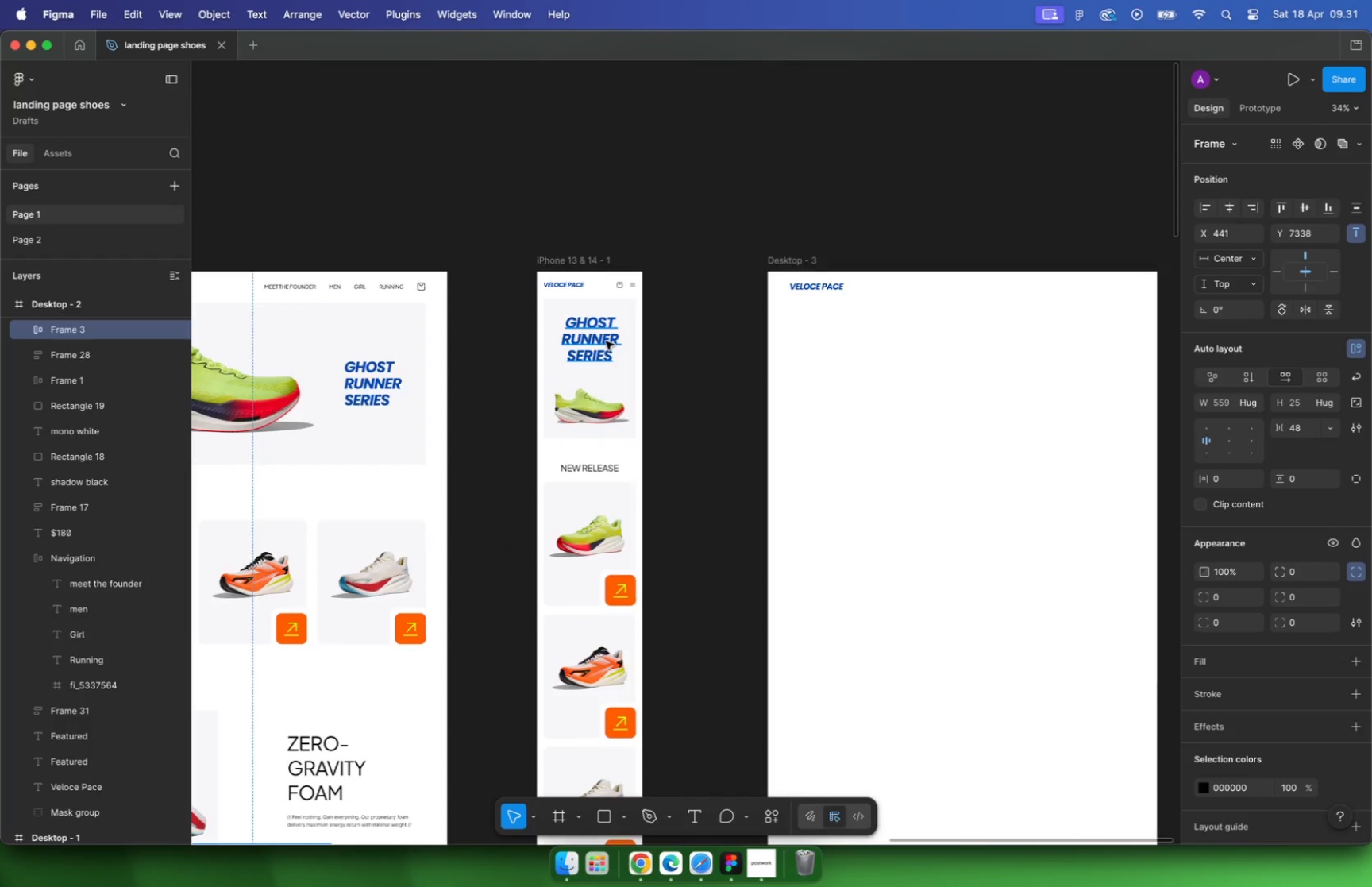 
left_click([561, 287])
 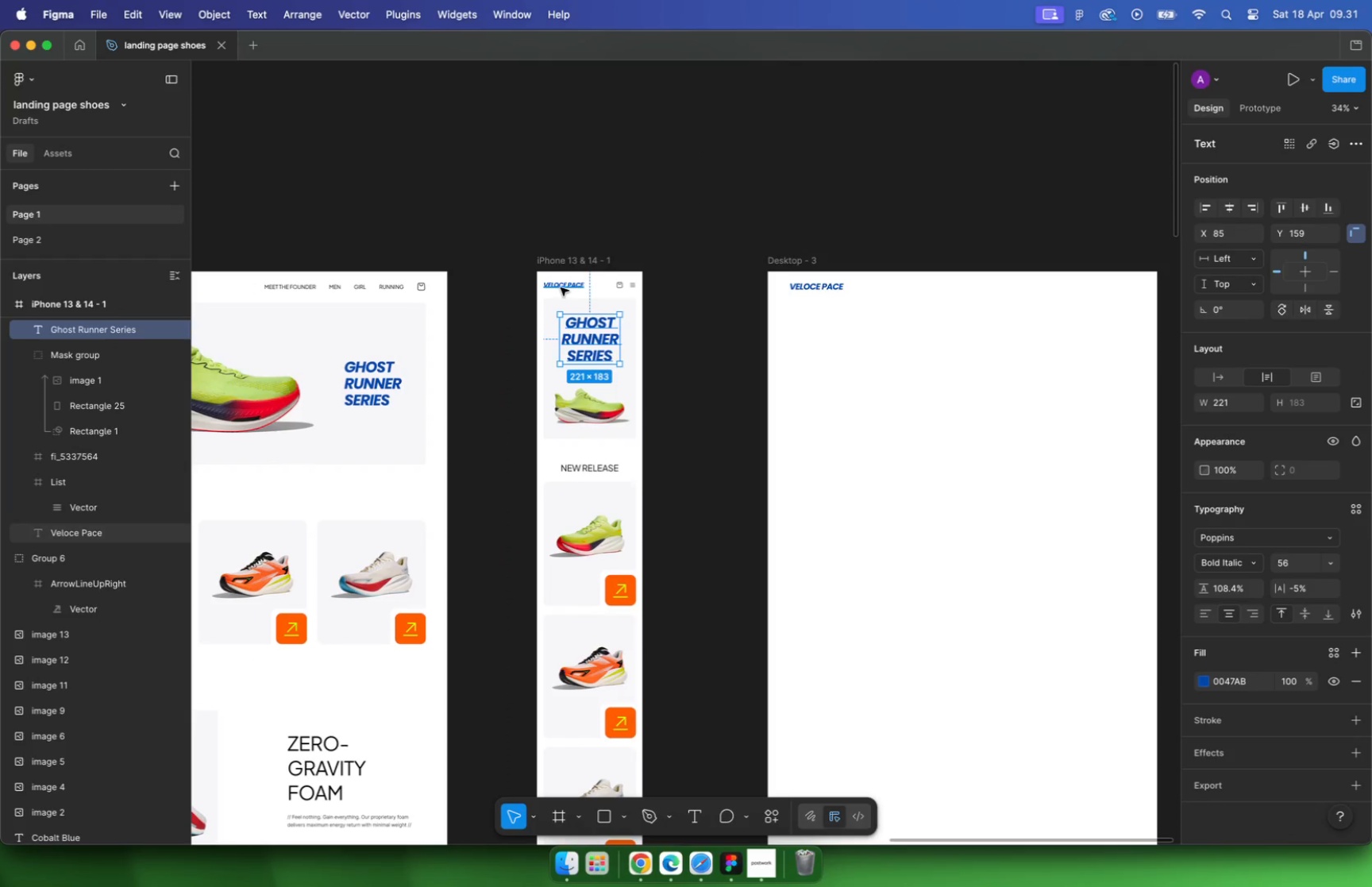 
hold_key(key=CommandLeft, duration=0.38)
scroll: coordinate [565, 289], scroll_direction: up, amount: 22.0
 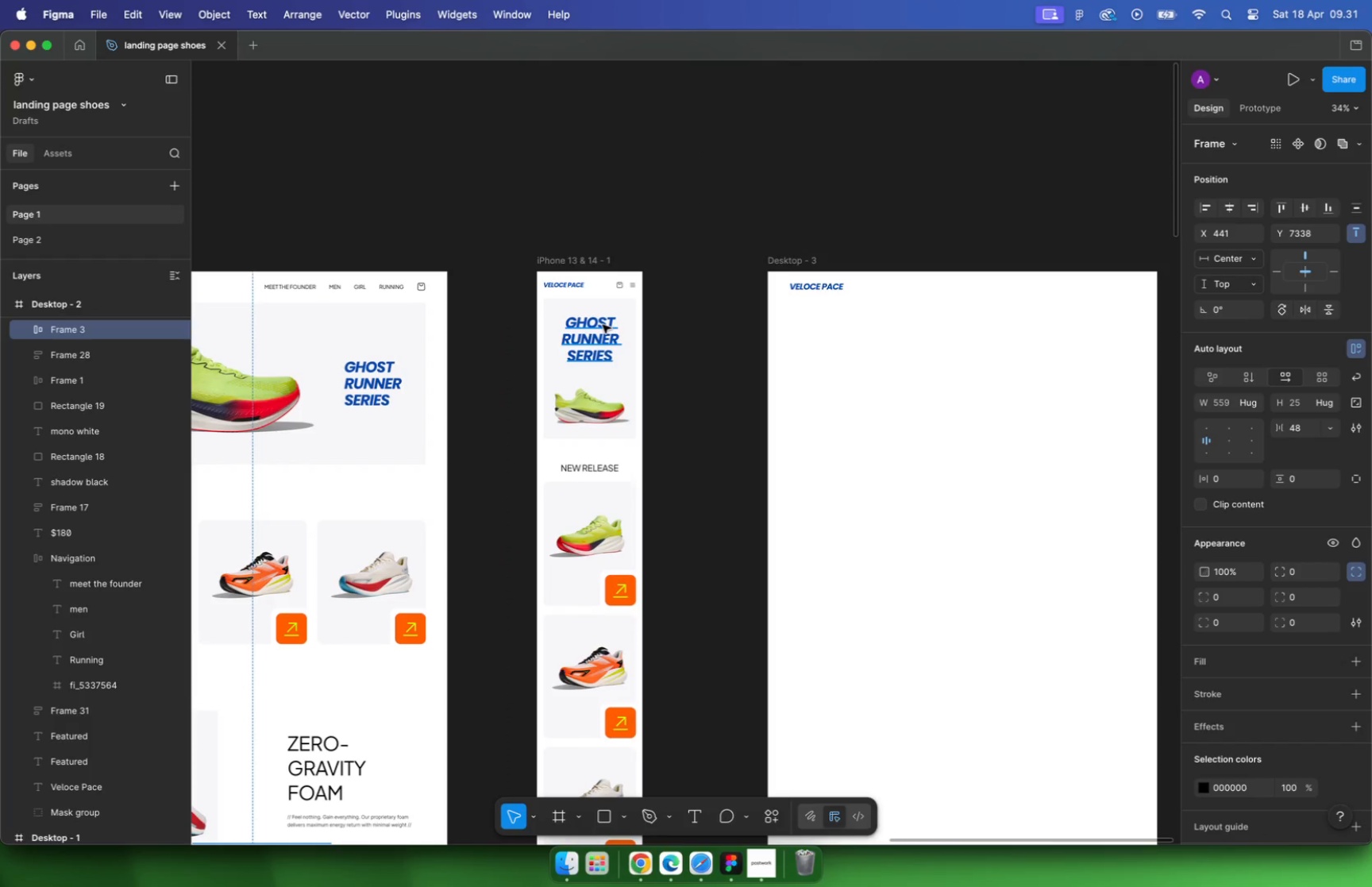 
left_click([769, 275])
 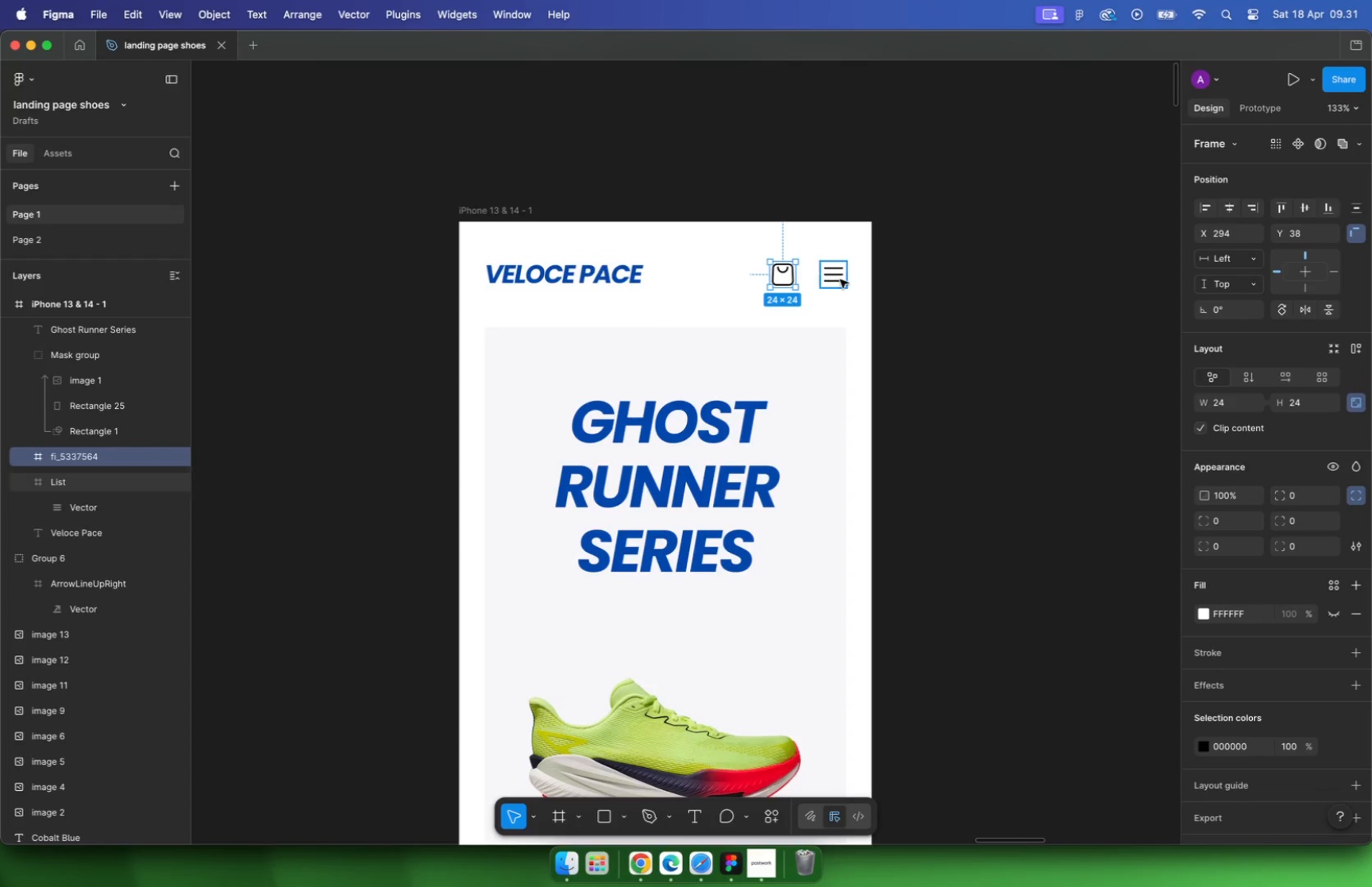 
hold_key(key=ShiftLeft, duration=0.37)
double_click([852, 280])
 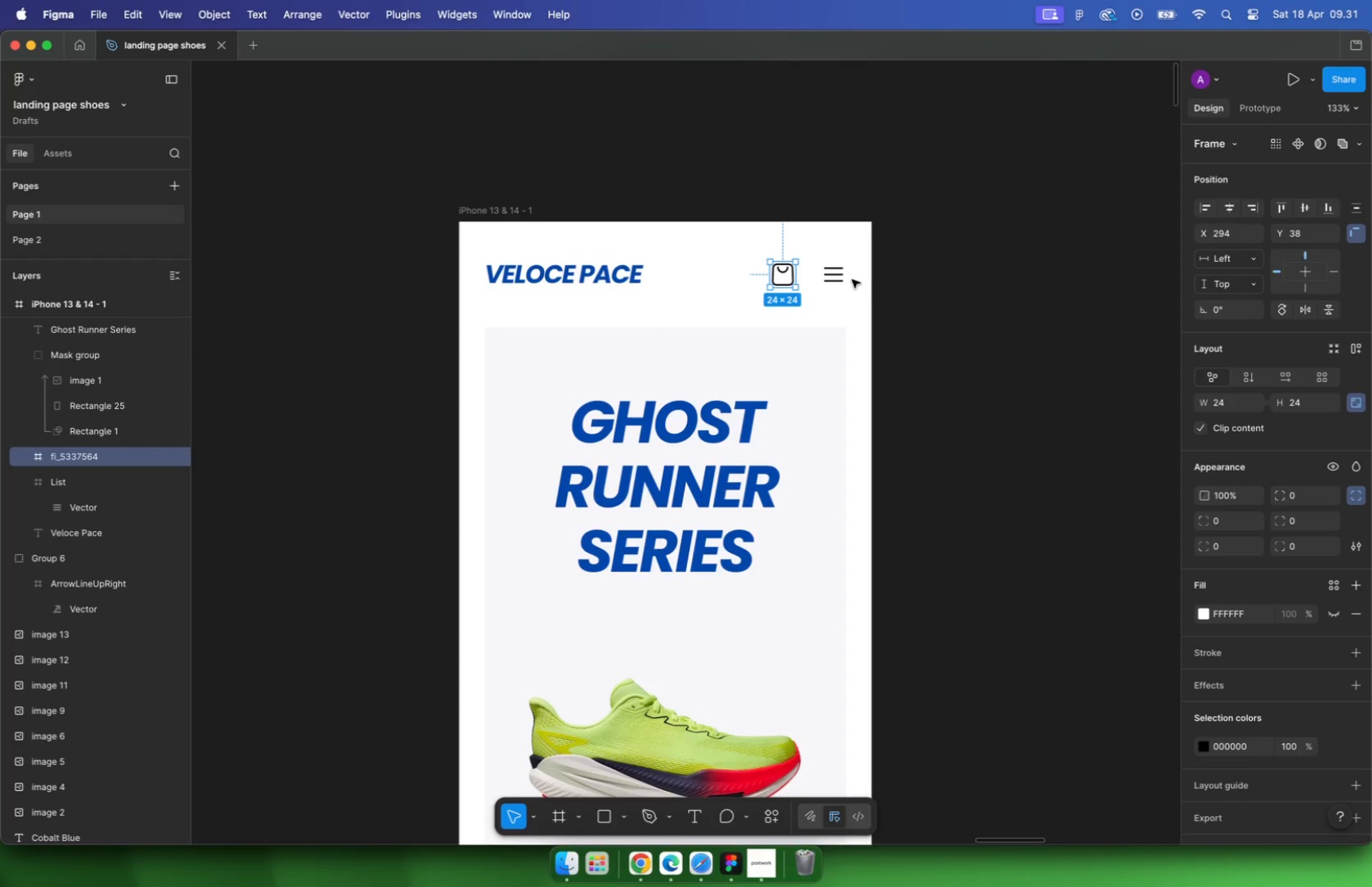 
hold_key(key=ShiftLeft, duration=0.38)
left_click([843, 279])
 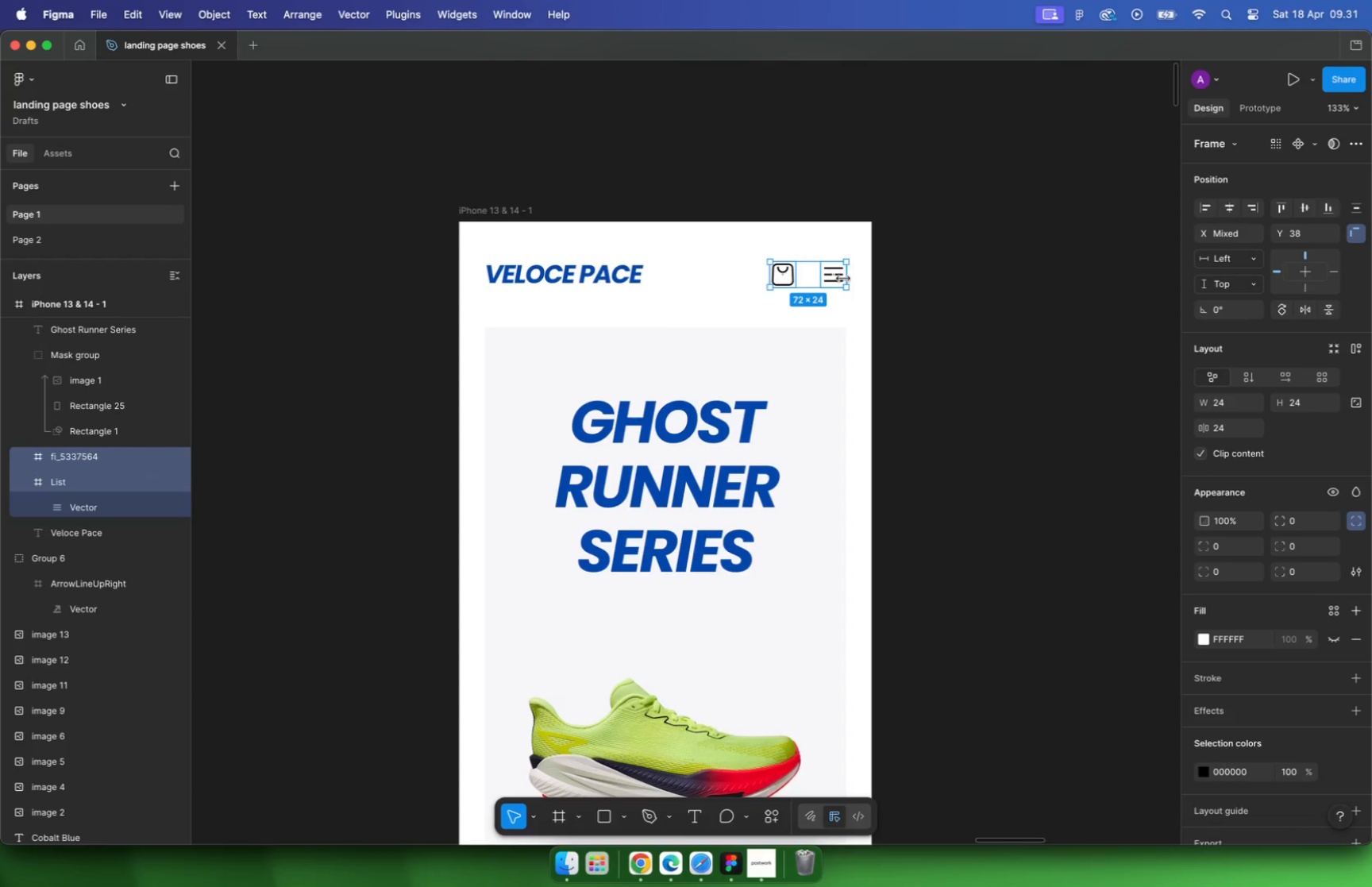 
key(Shift+ShiftLeft)
 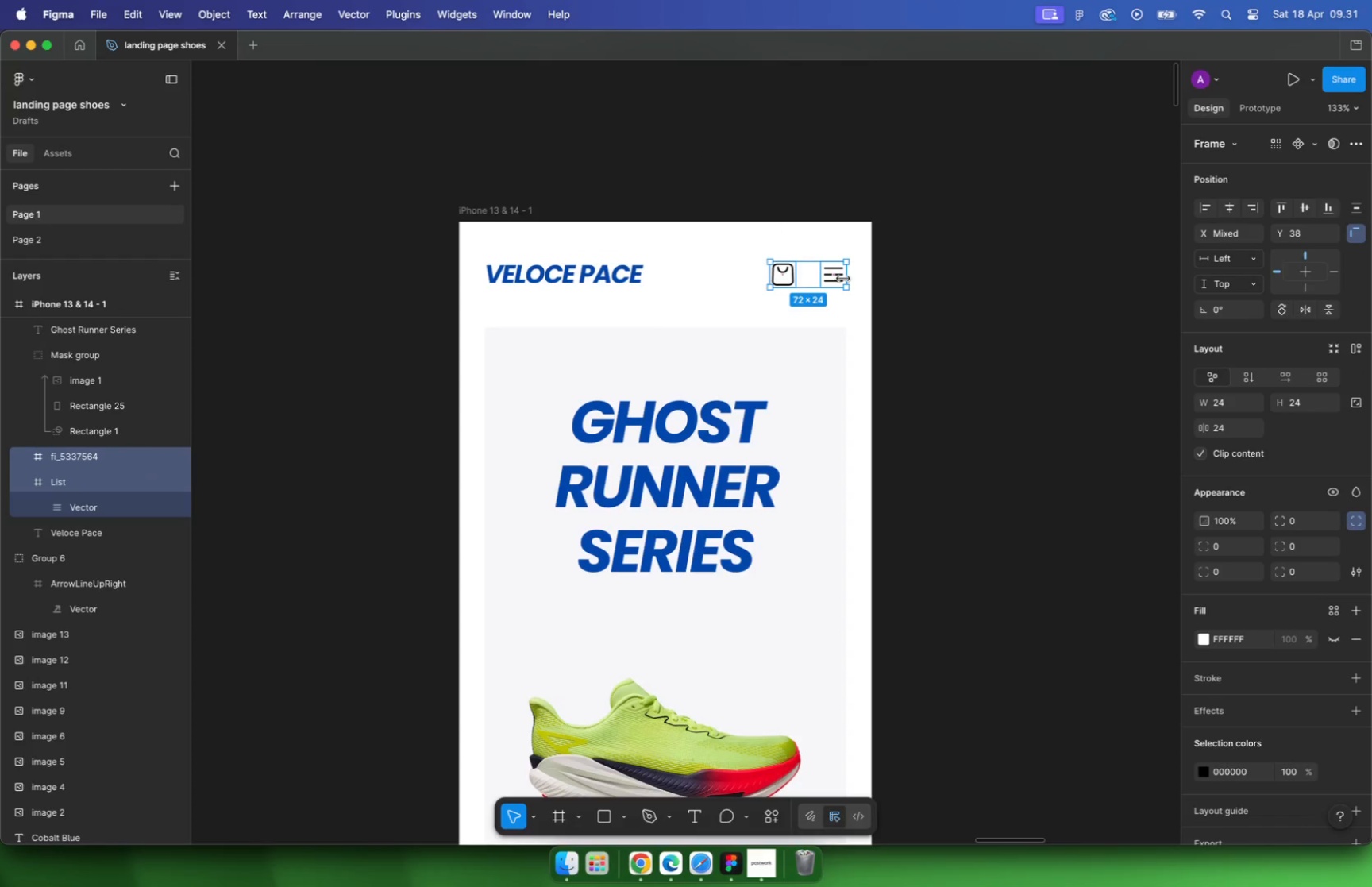 
key(Shift+A)
 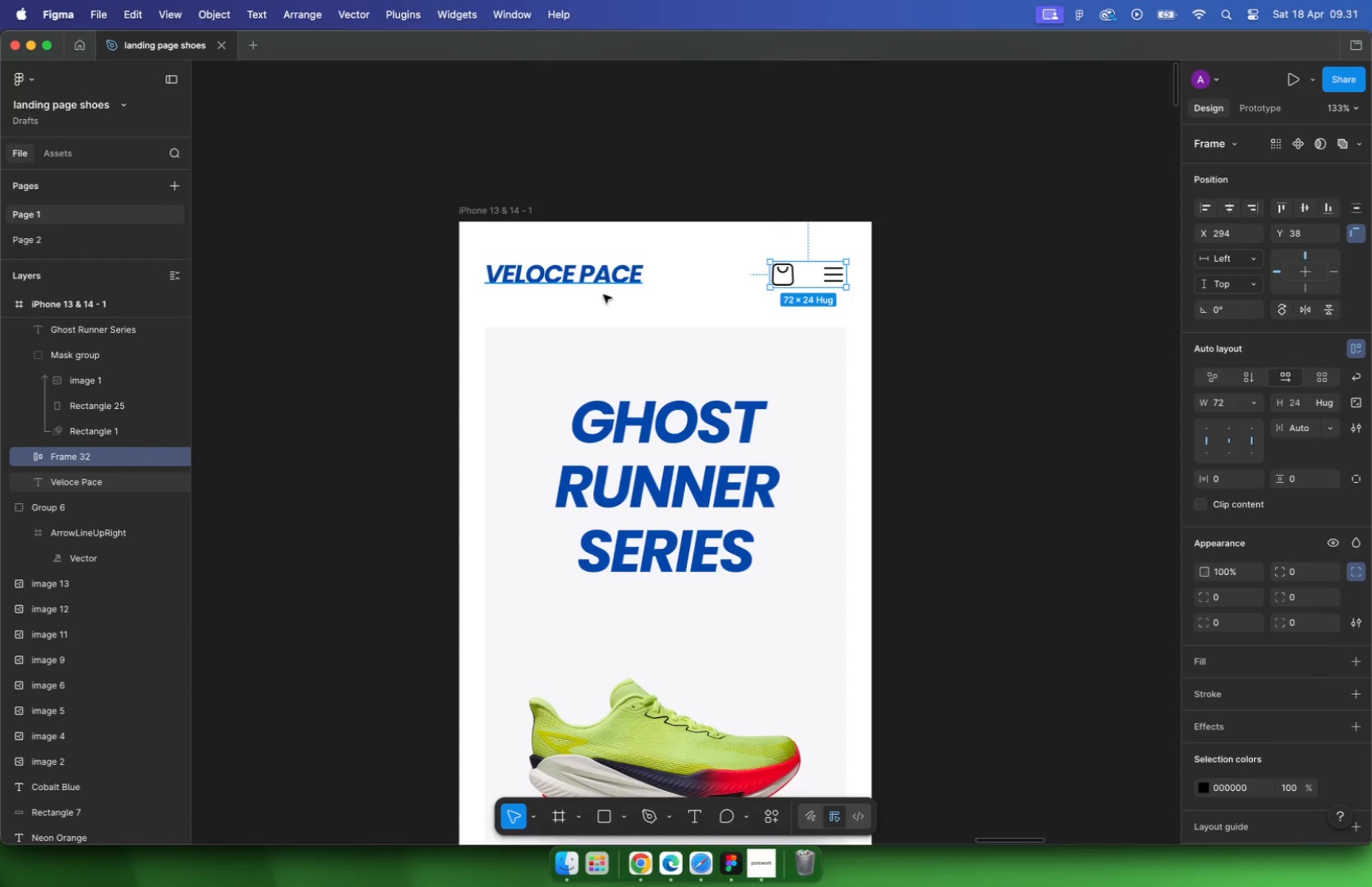 
left_click([561, 289])
 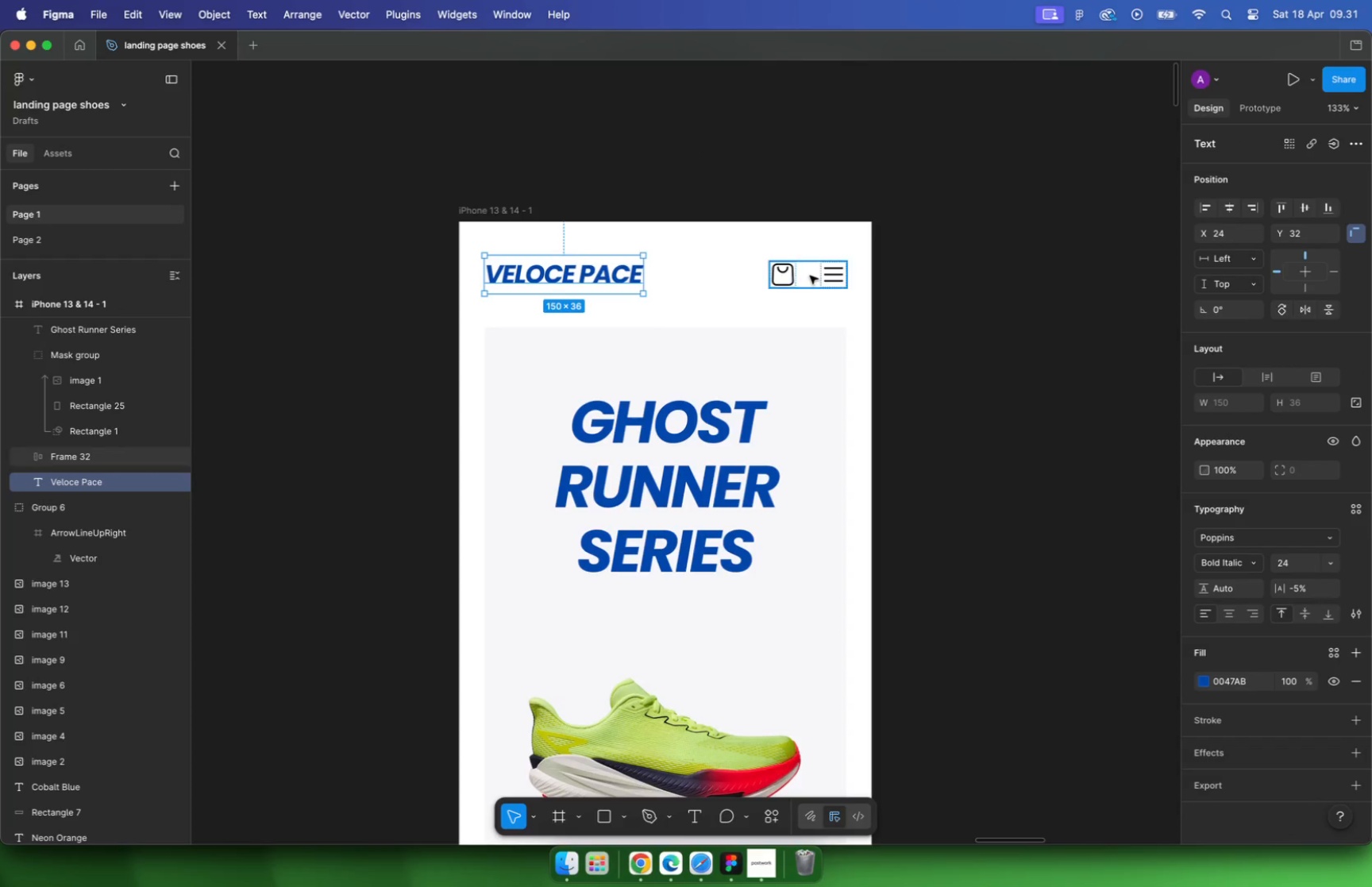 
hold_key(key=ShiftLeft, duration=0.69)
left_click([816, 275])
 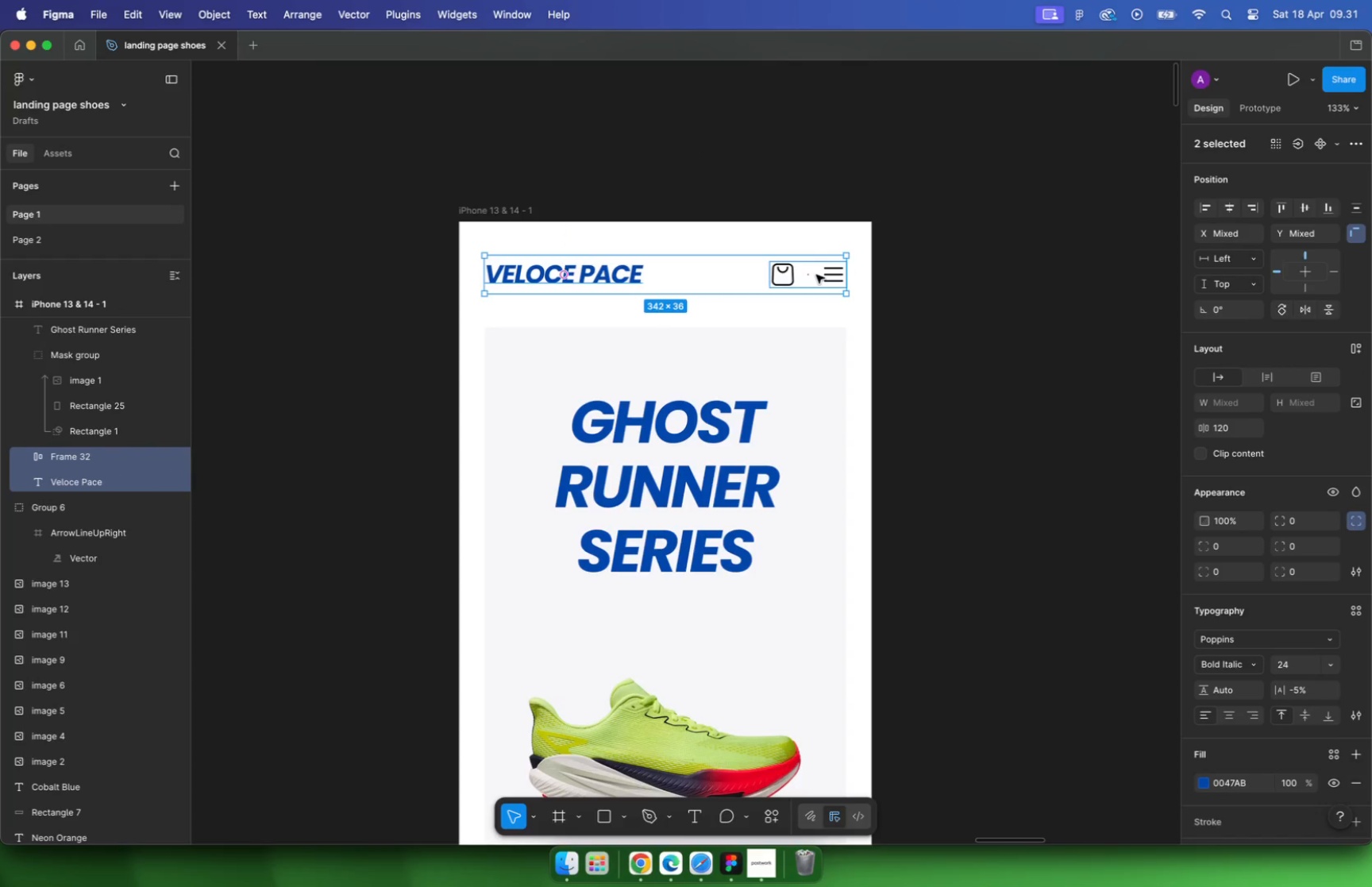 
key(Shift+ShiftLeft)
 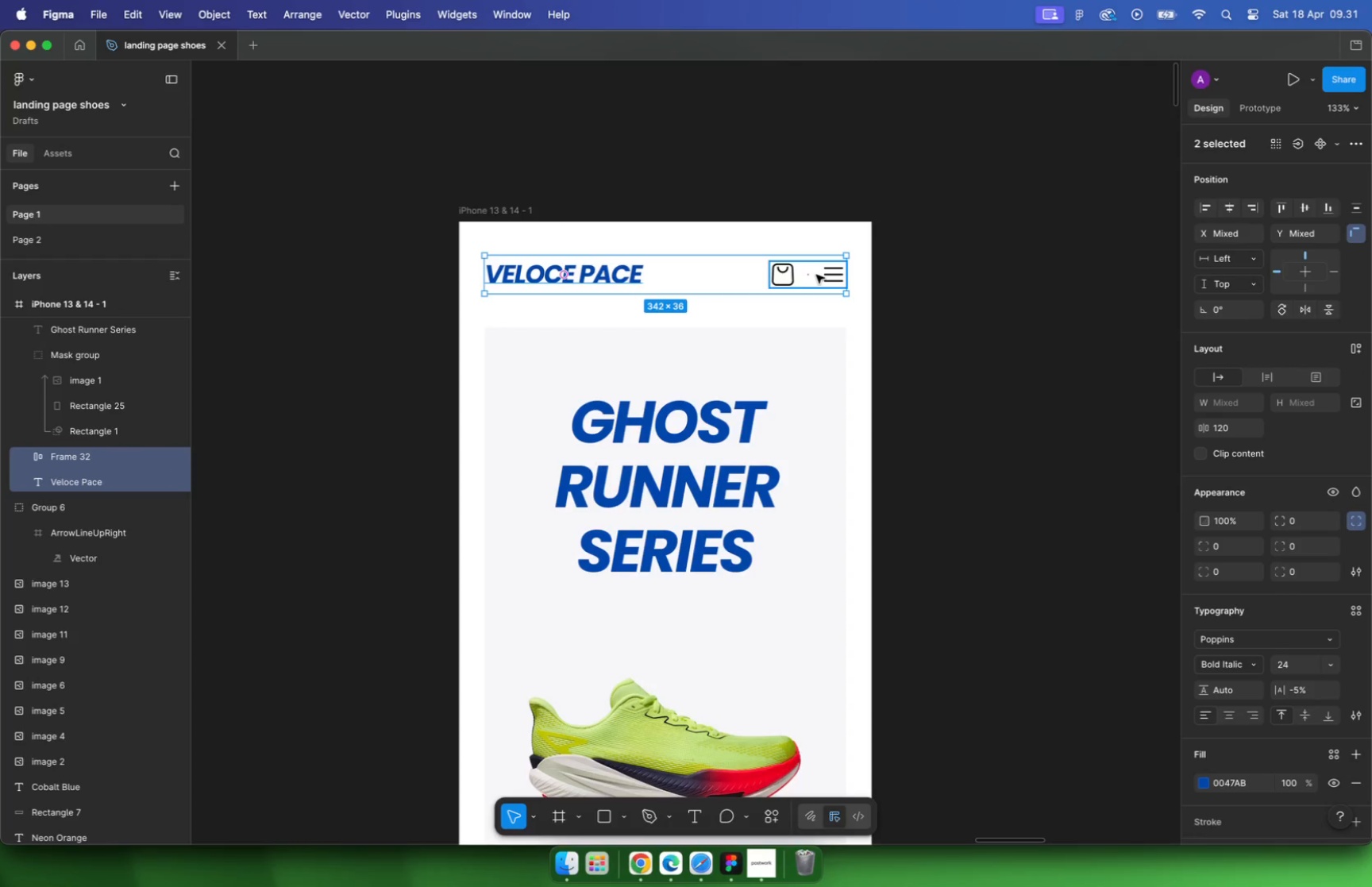 
key(Shift+A)
 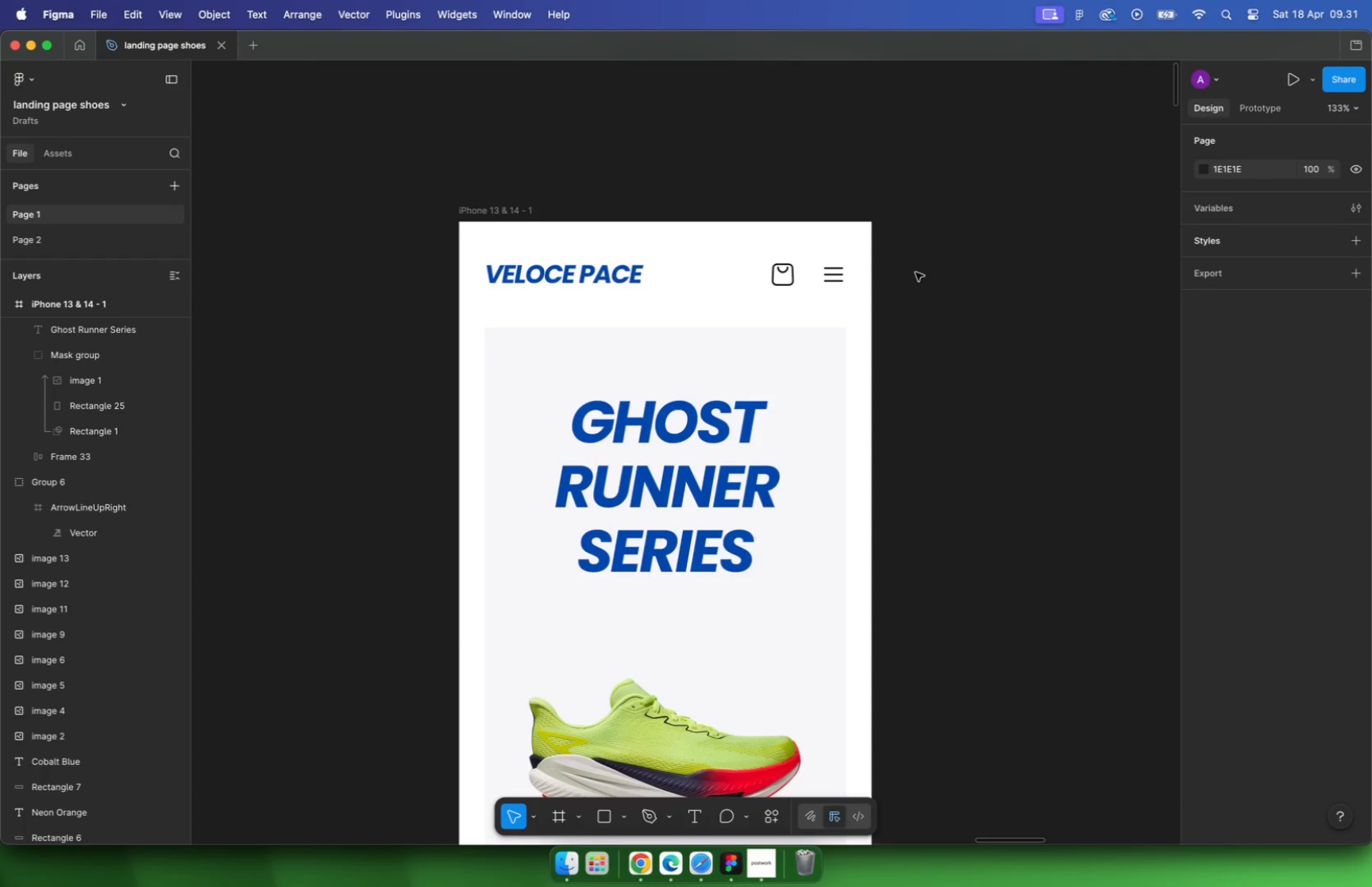 
wait(14.46)
 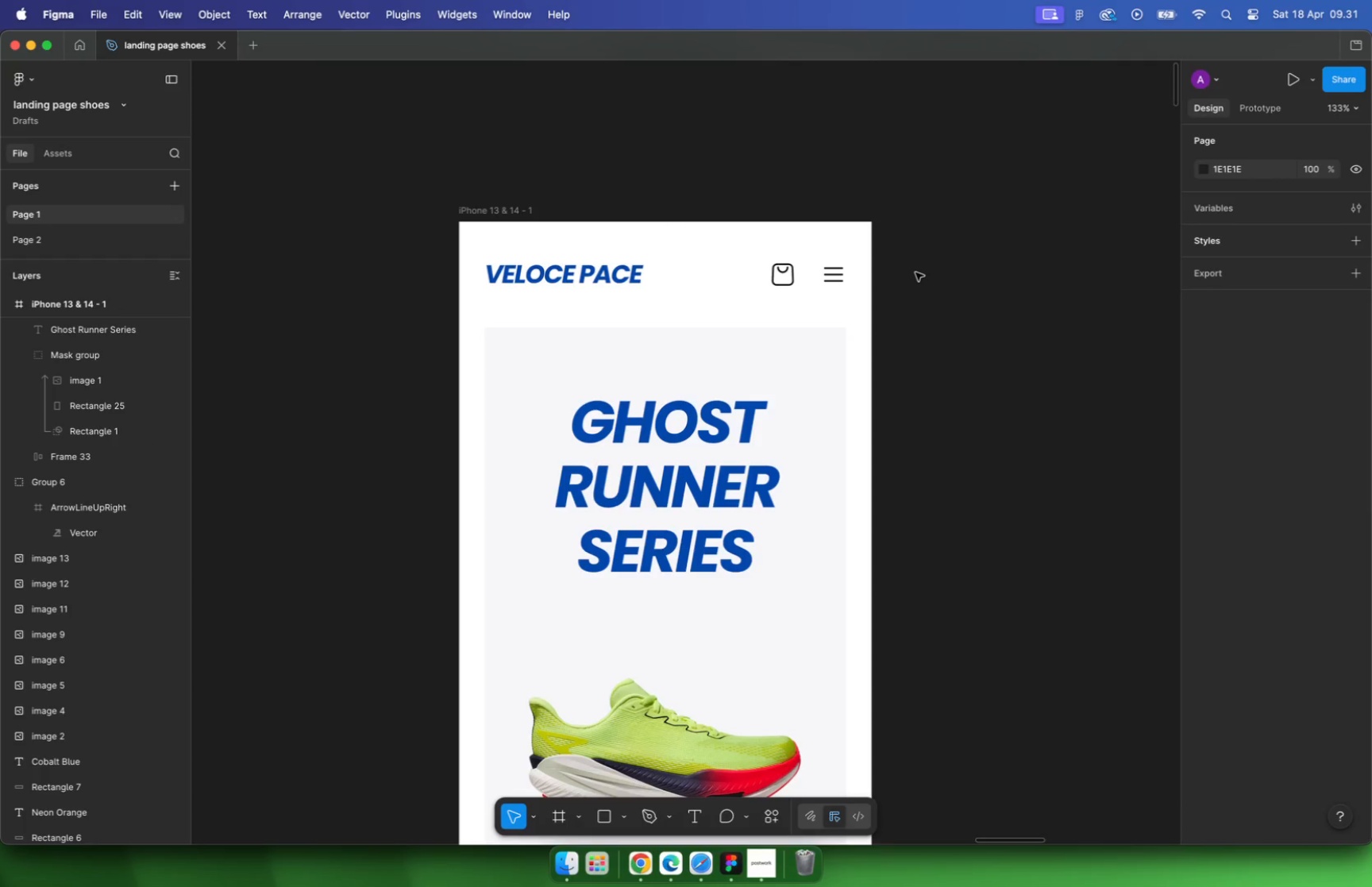 
hold_key(key=CommandLeft, duration=2.04)
scroll: coordinate [718, 487], scroll_direction: down, amount: 10.0
 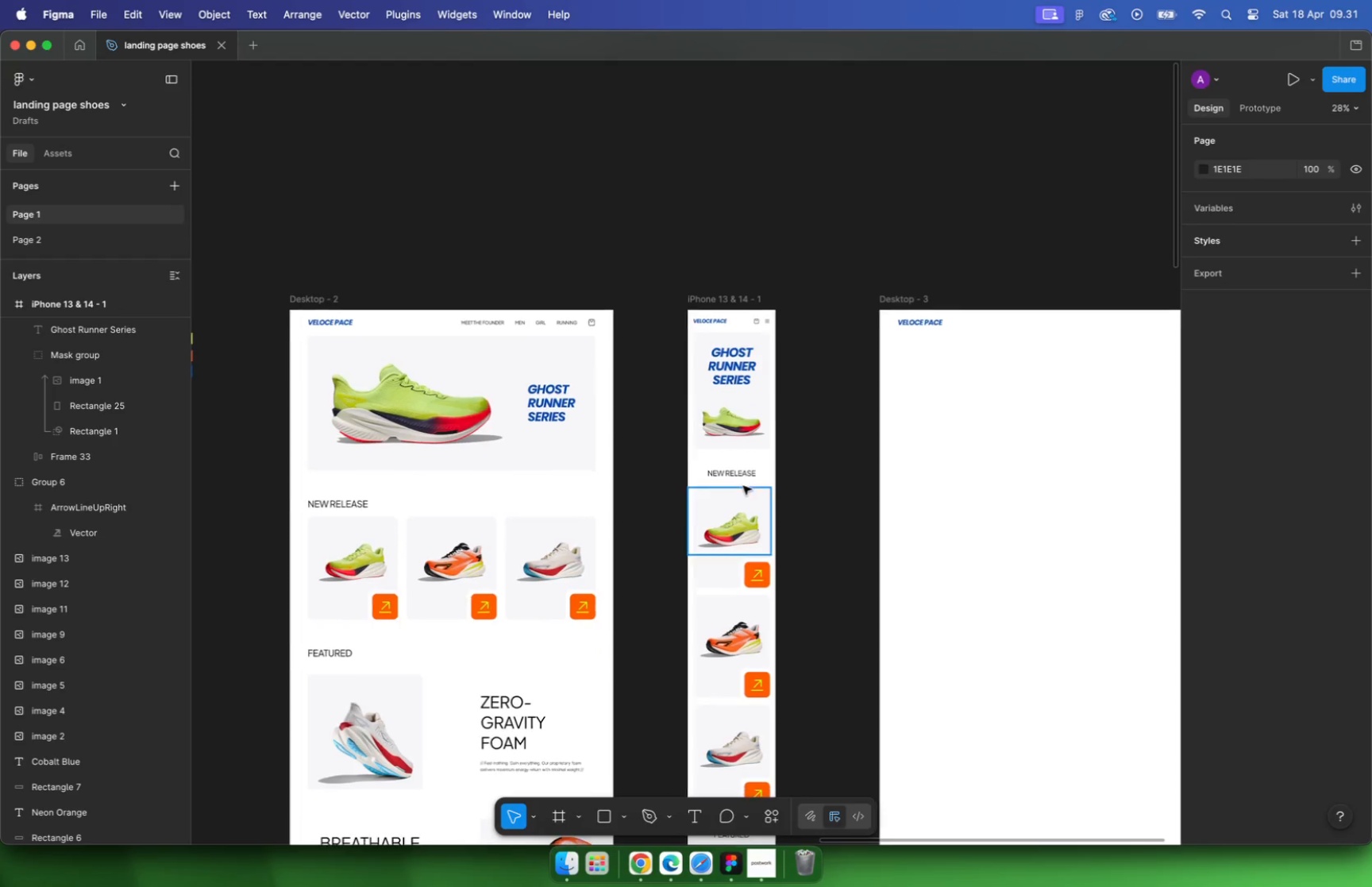 
double_click([615, 343])
 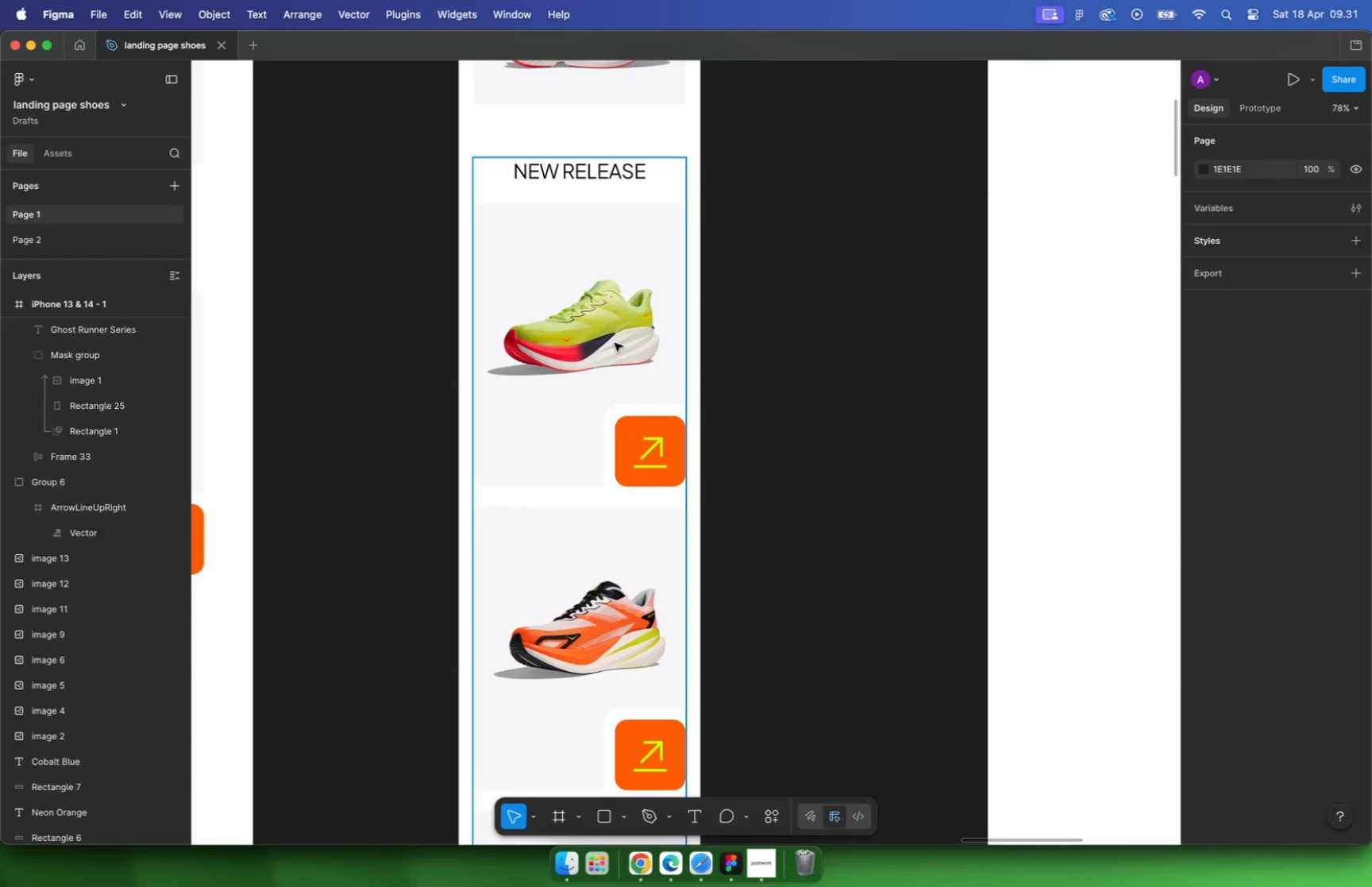 
hold_key(key=CommandLeft, duration=0.69)
scroll: coordinate [620, 400], scroll_direction: down, amount: 22.0
 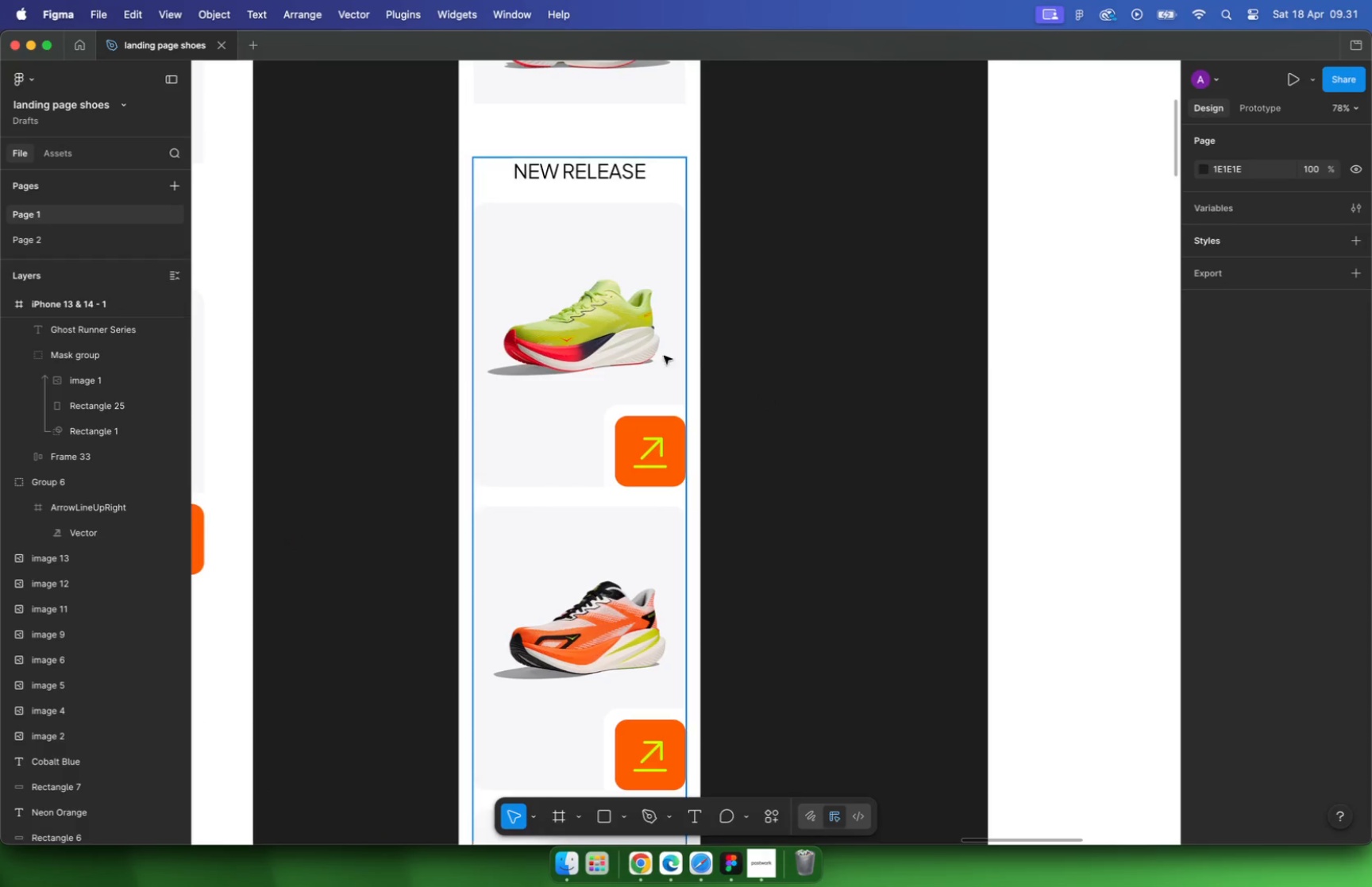 
hold_key(key=CommandLeft, duration=1.24)
scroll: coordinate [611, 391], scroll_direction: down, amount: 10.0
 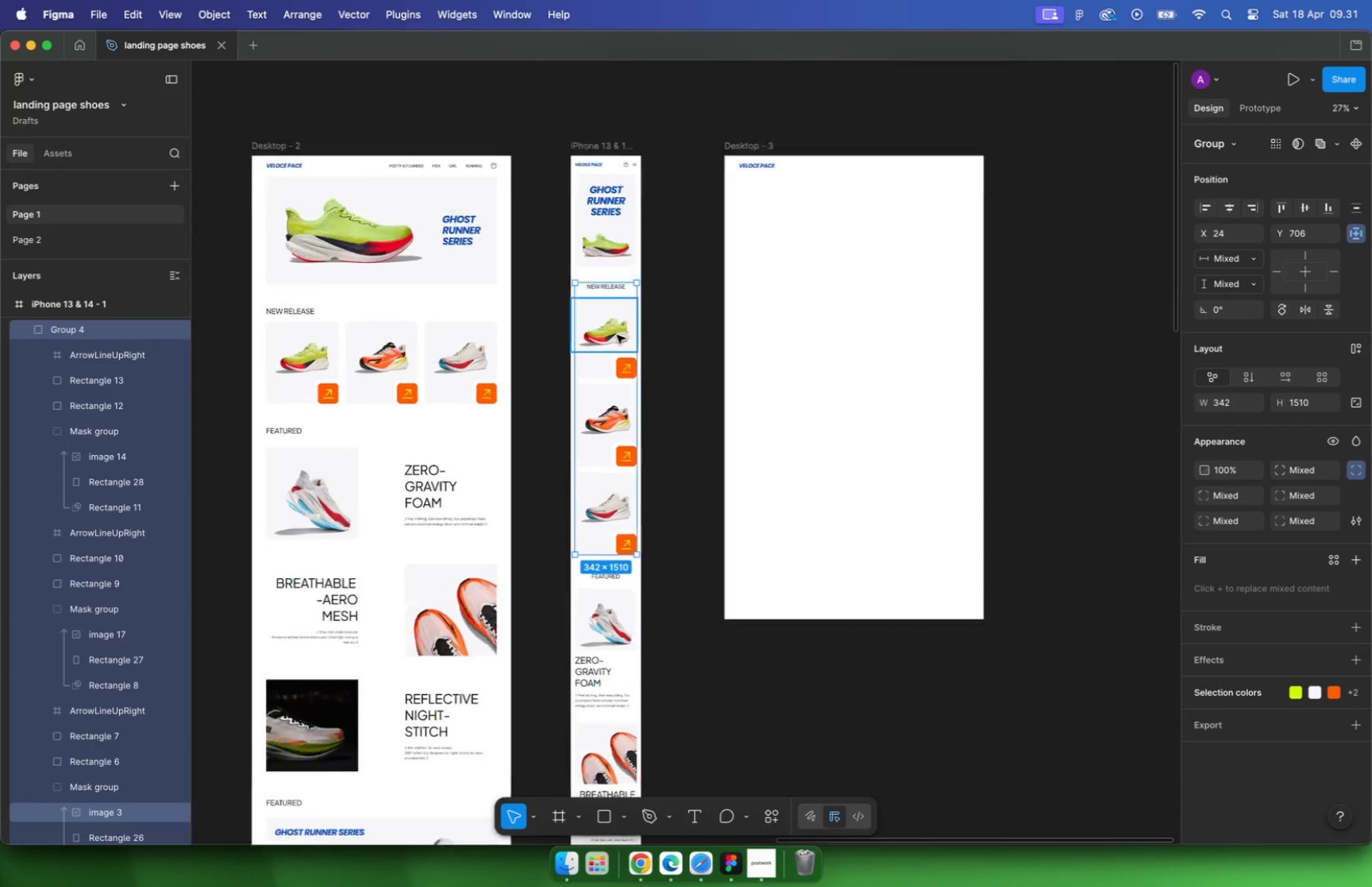 
hold_key(key=CommandLeft, duration=0.54)
 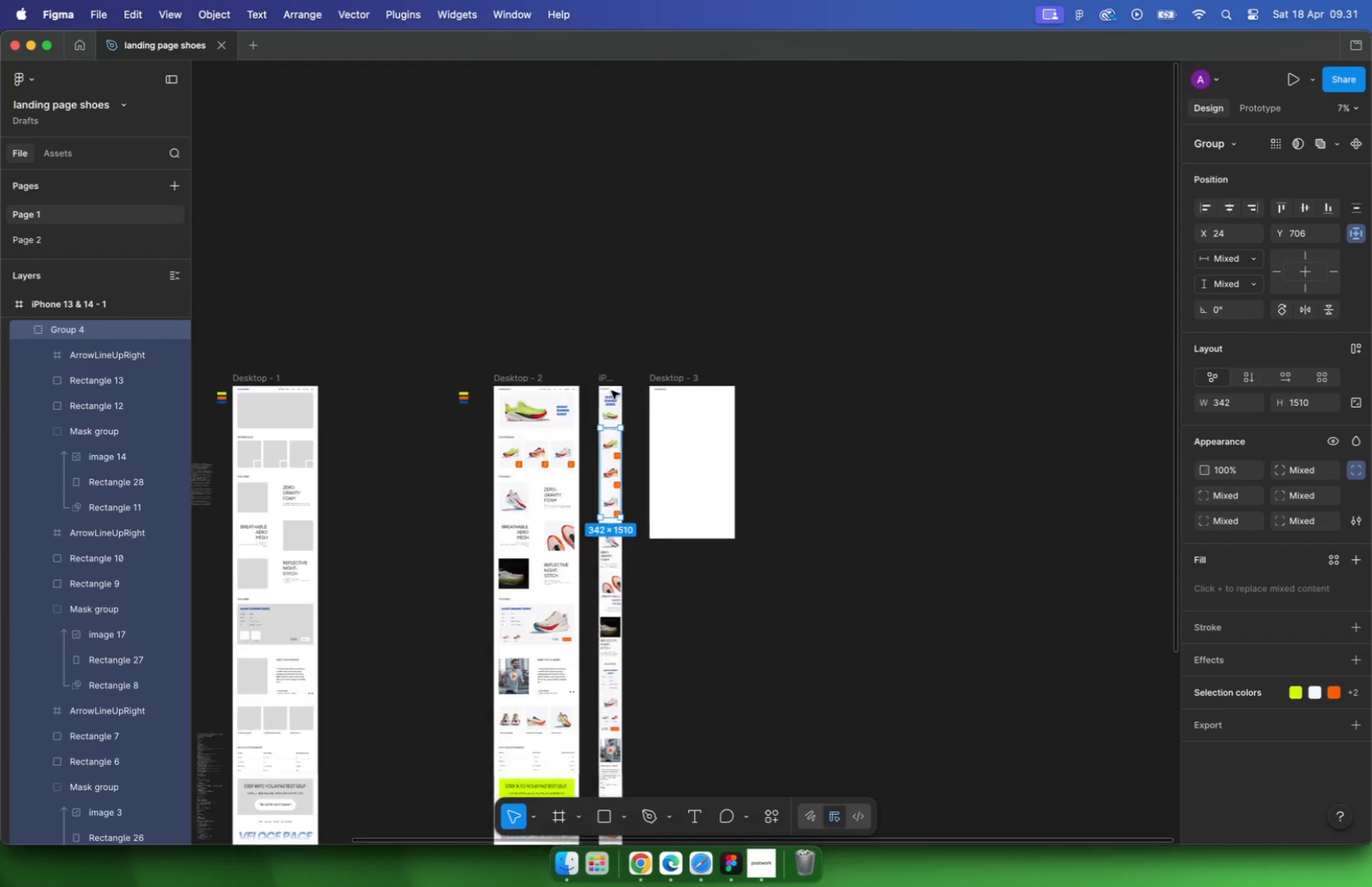 
right_click([611, 432])
 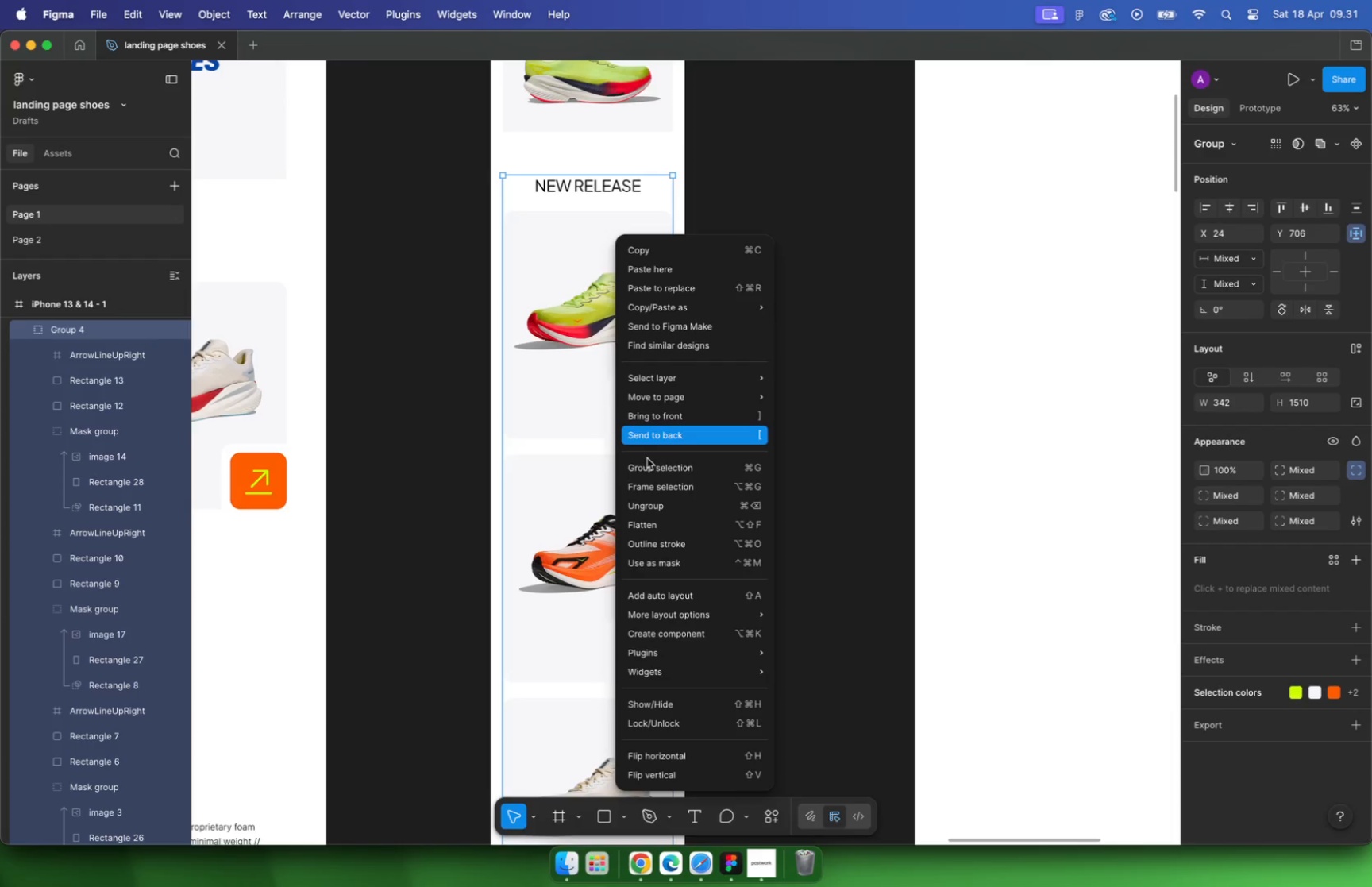 
scroll: coordinate [611, 435], scroll_direction: up, amount: 39.0
 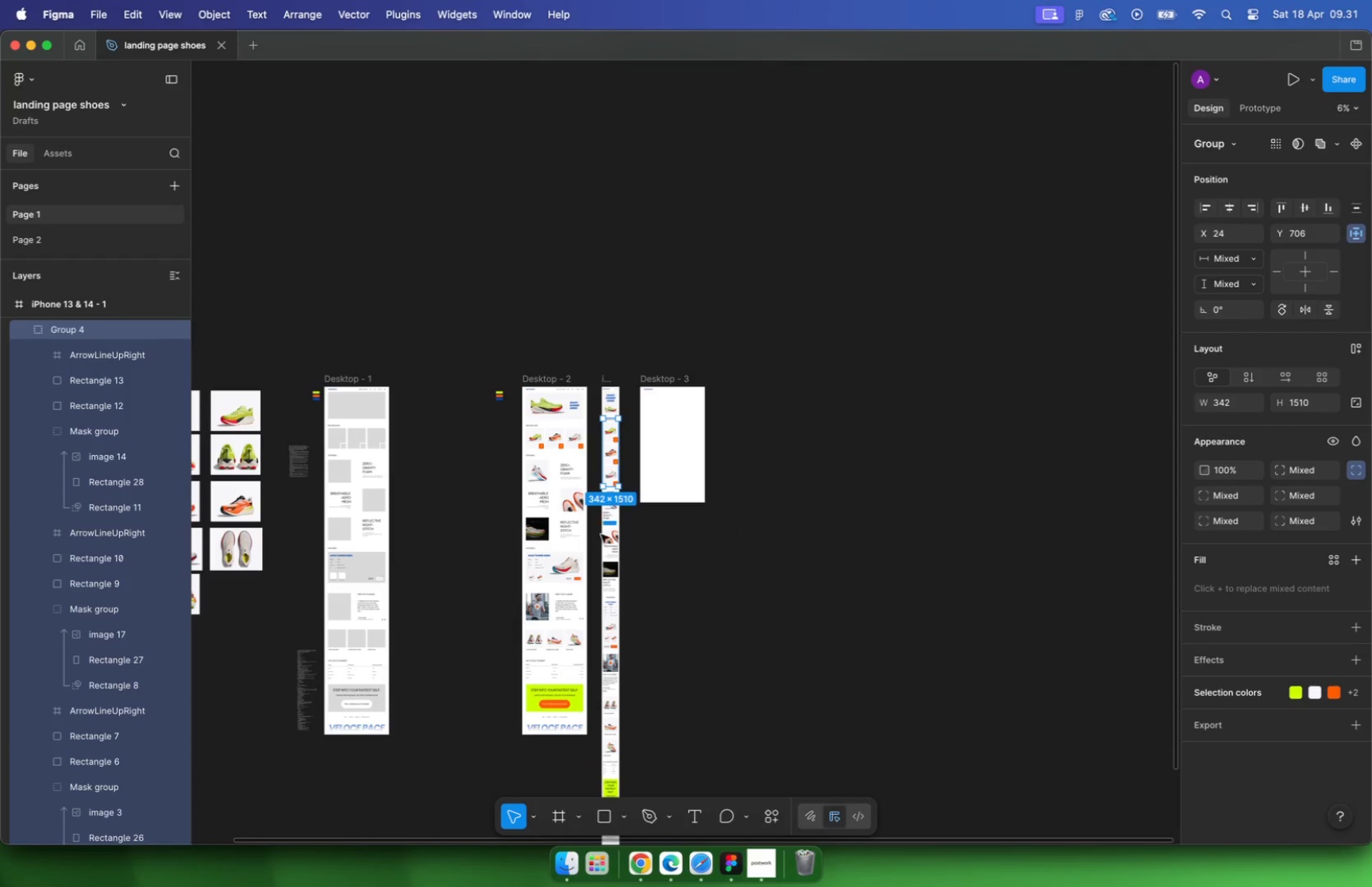 
double_click([776, 334])
 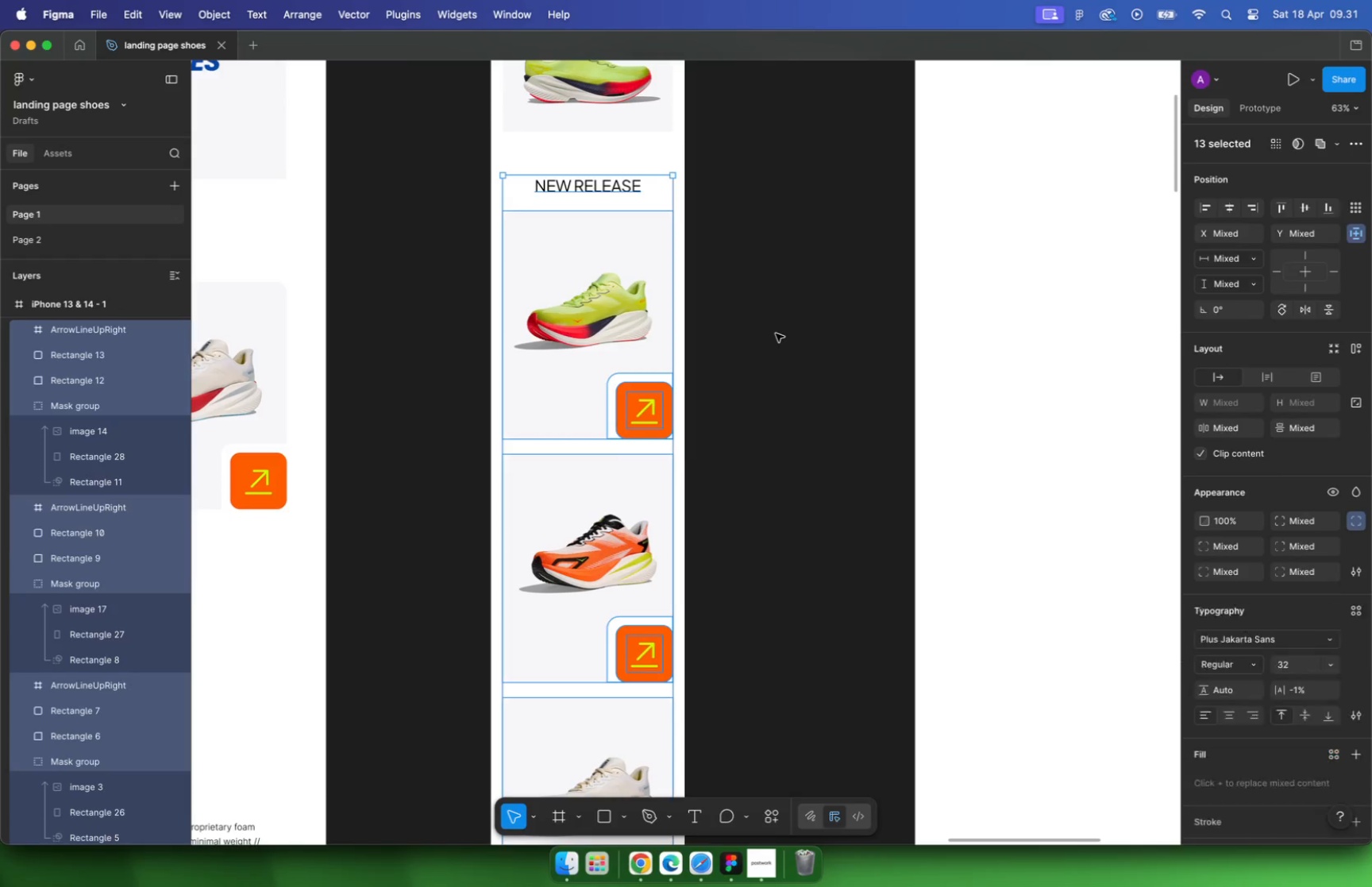 
left_click_drag(start_coordinate=[735, 249], to_coordinate=[538, 437])
 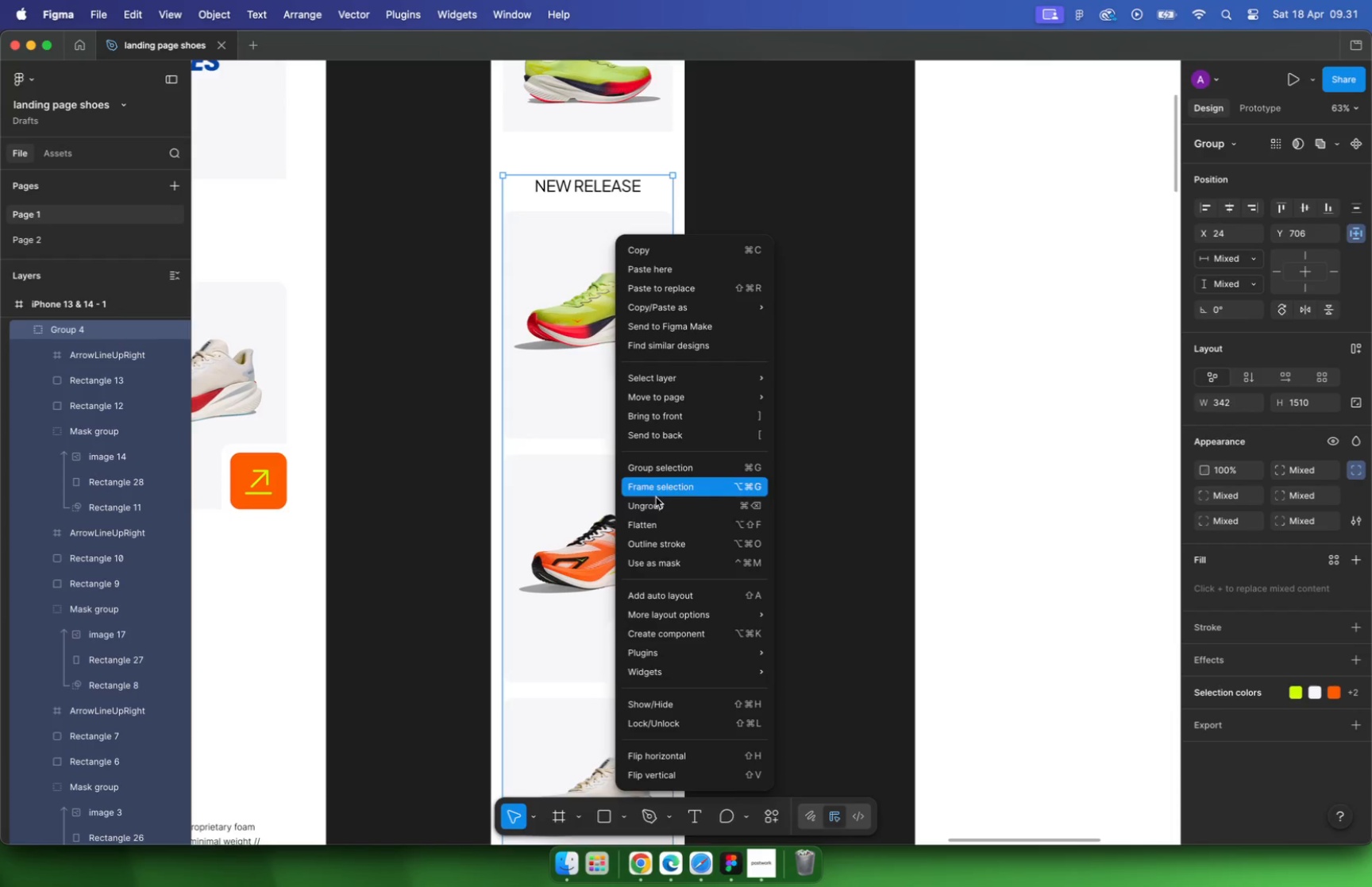 
key(Shift+A)
 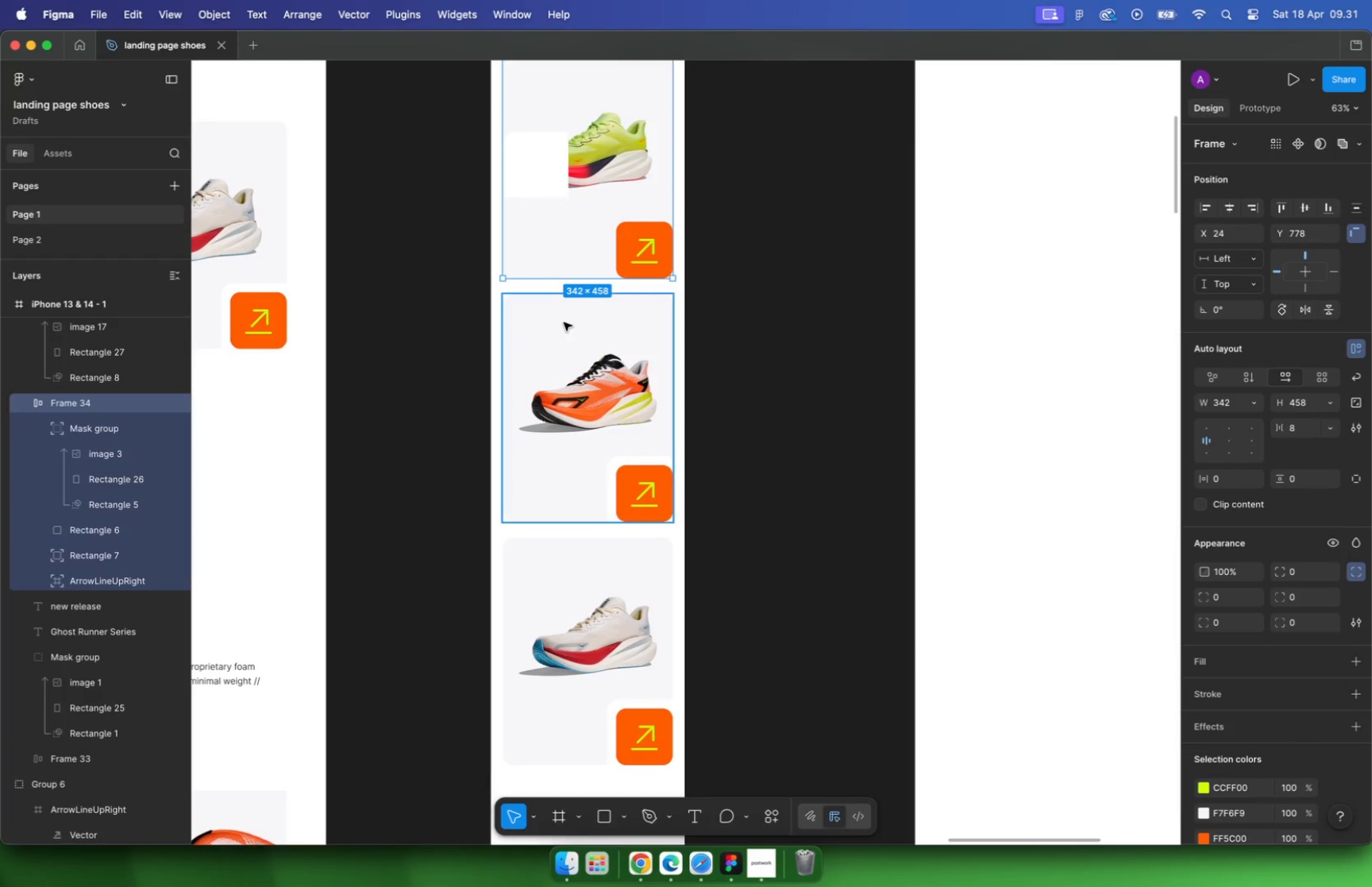 
scroll: coordinate [564, 322], scroll_direction: down, amount: 5.0
 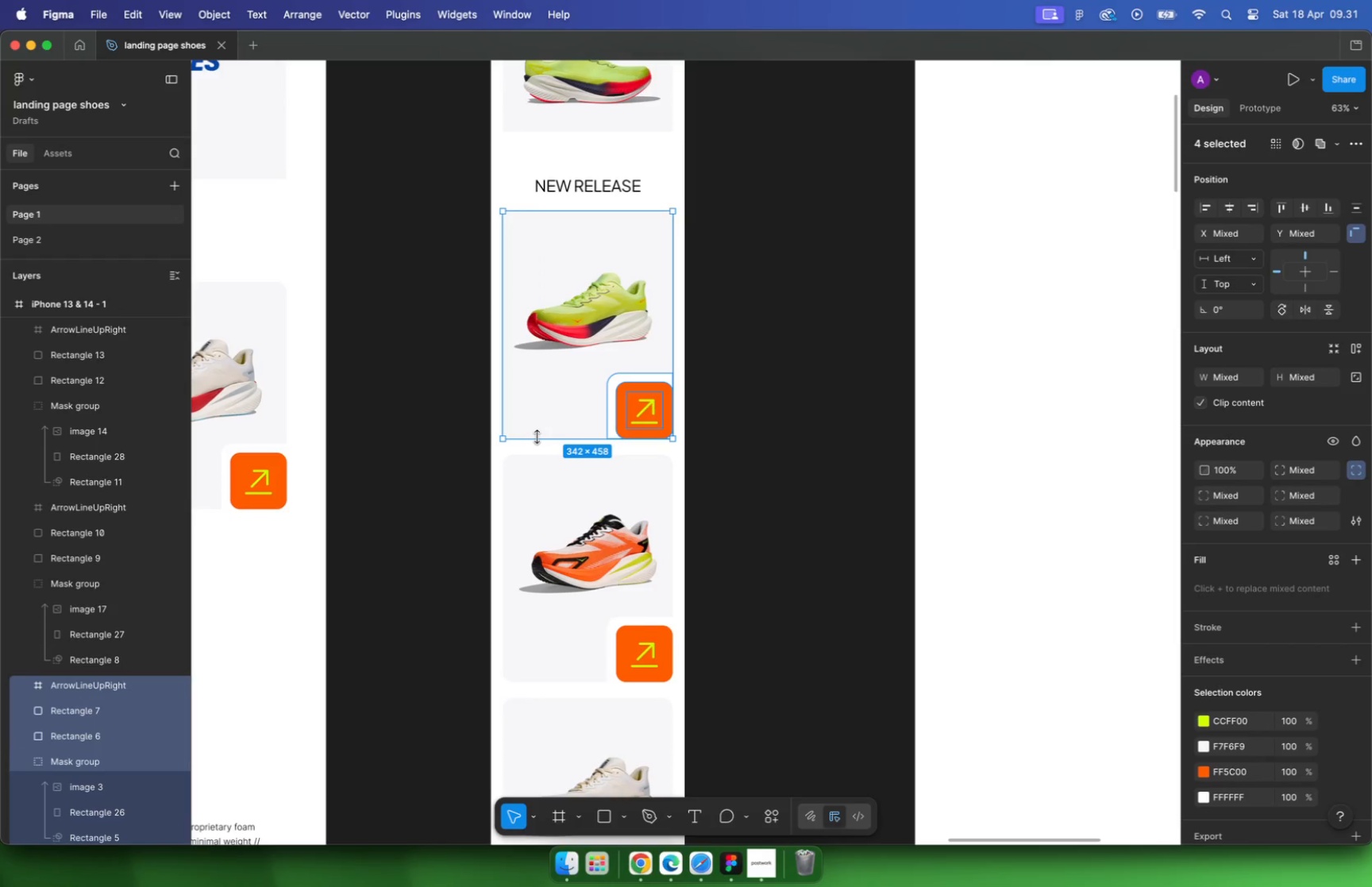 
key(Meta+CommandLeft)
 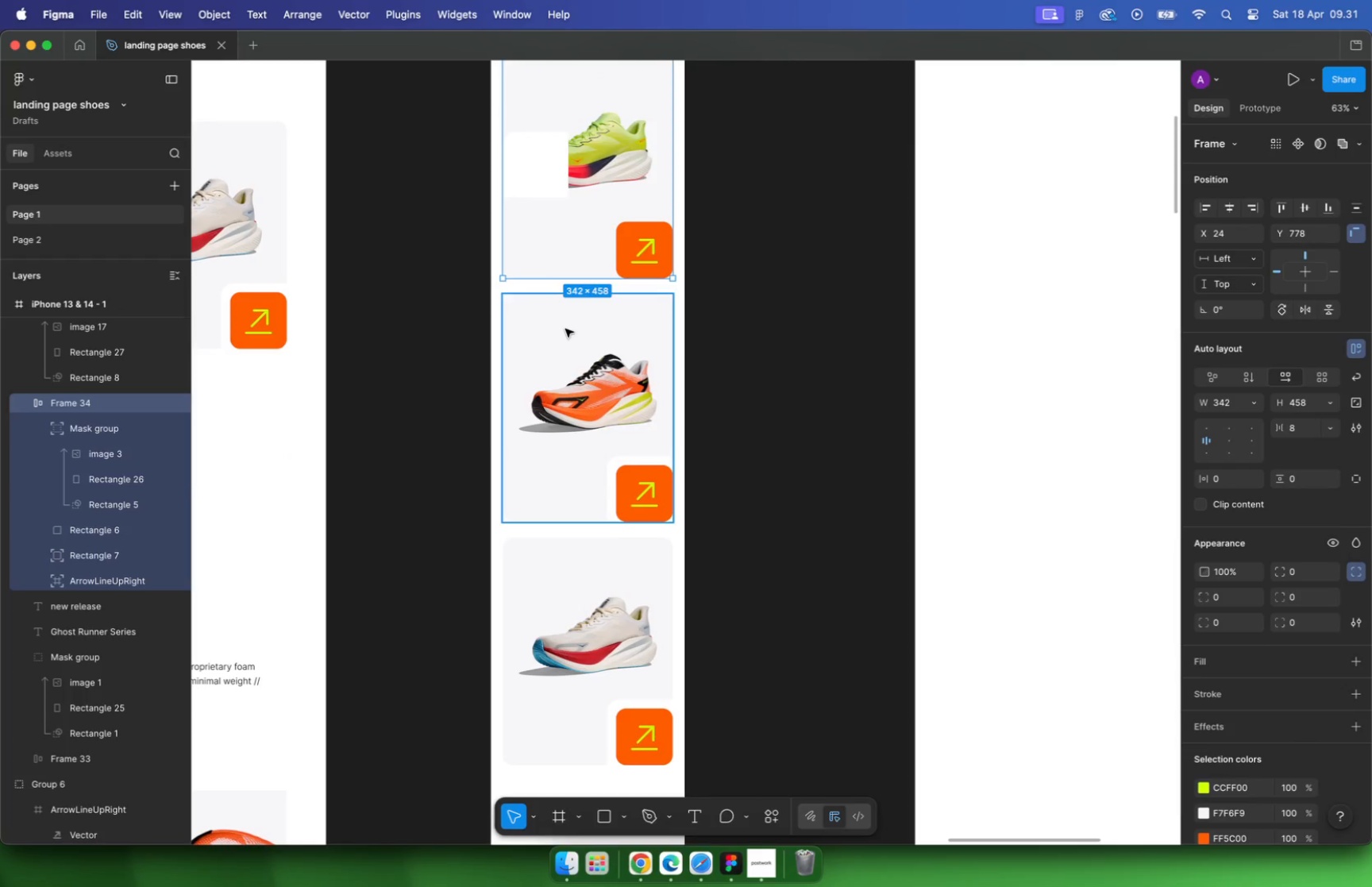 
key(Meta+Z)
 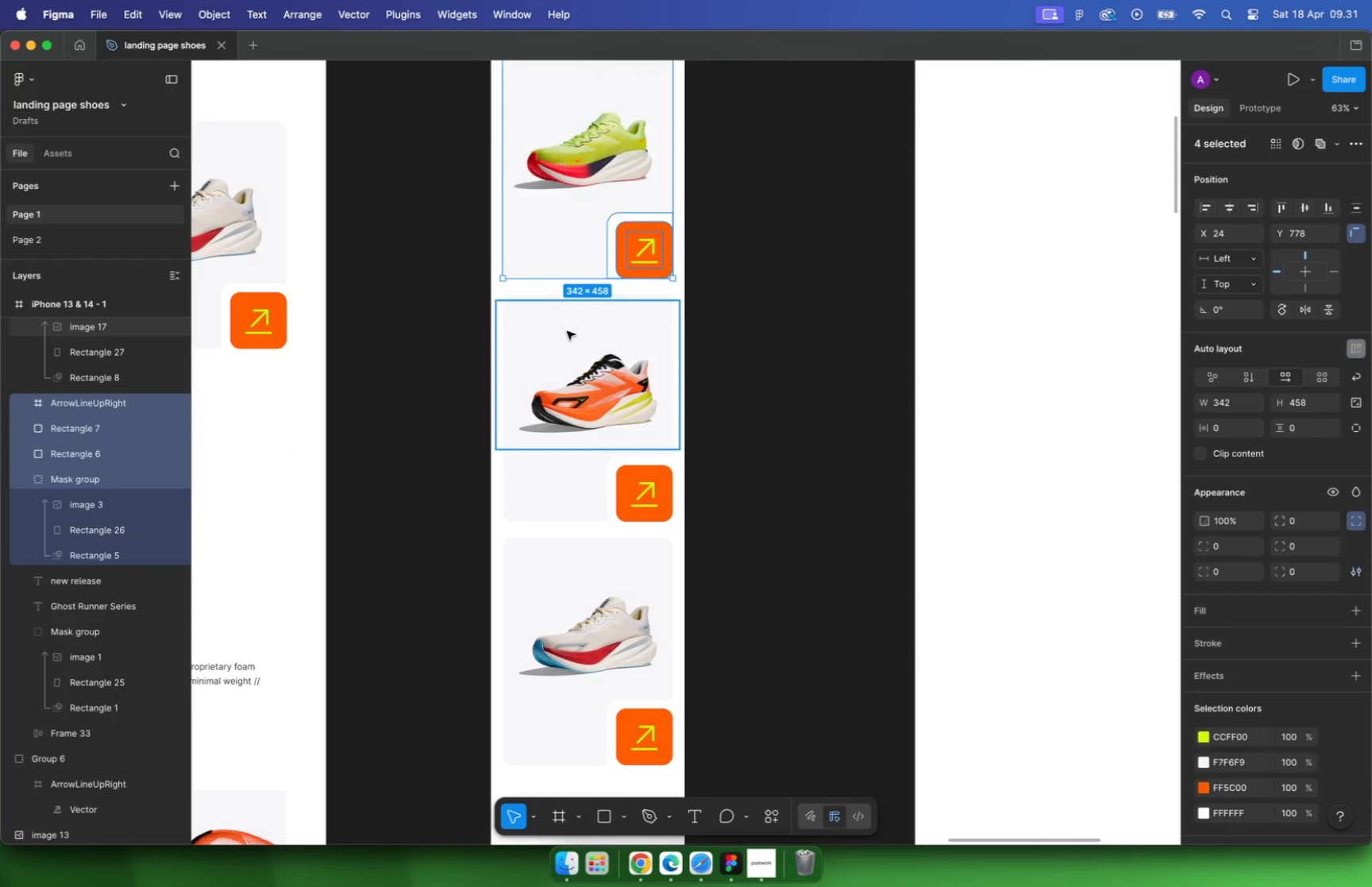 
key(Meta+G)
 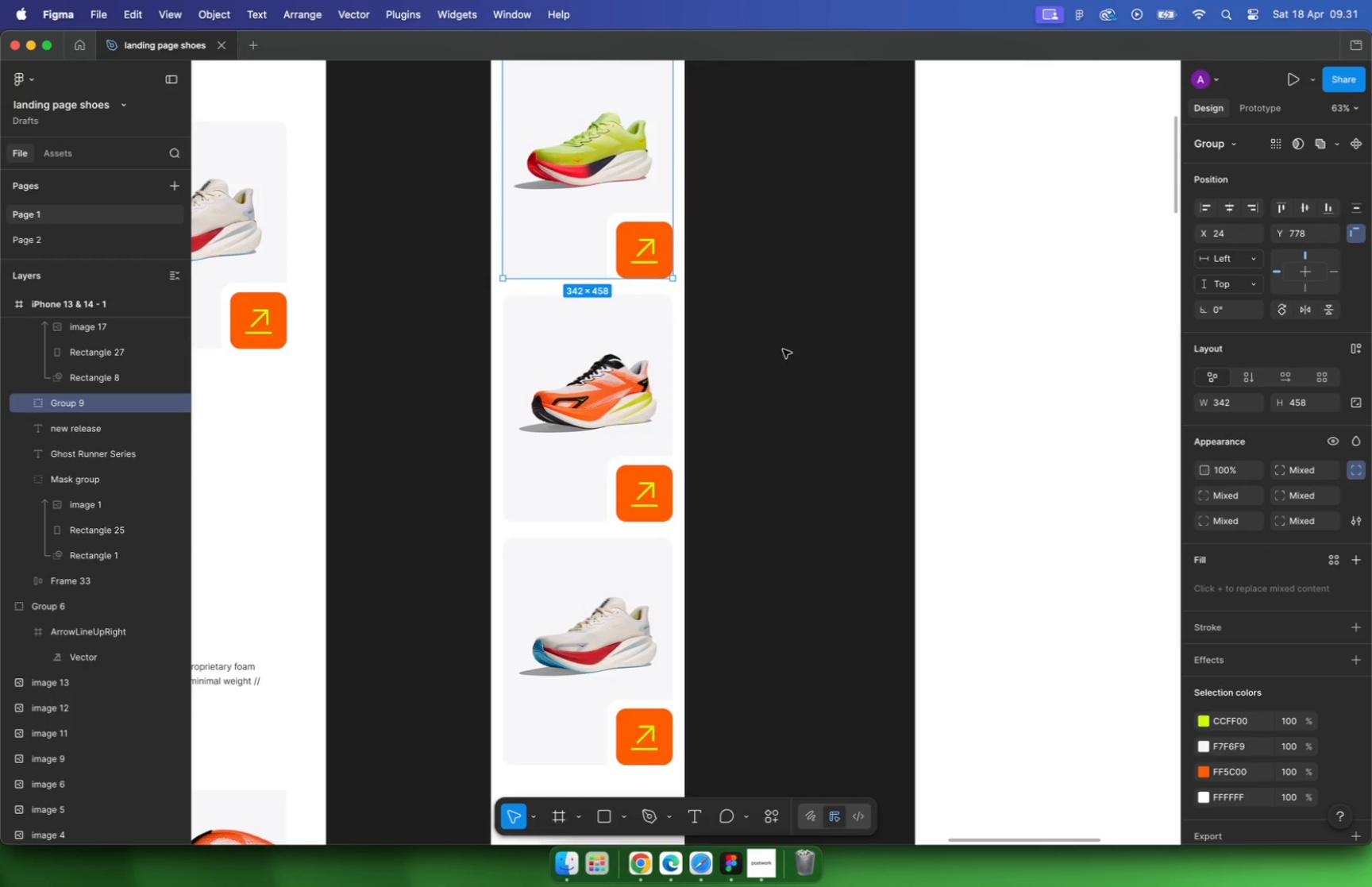 
left_click([781, 349])
 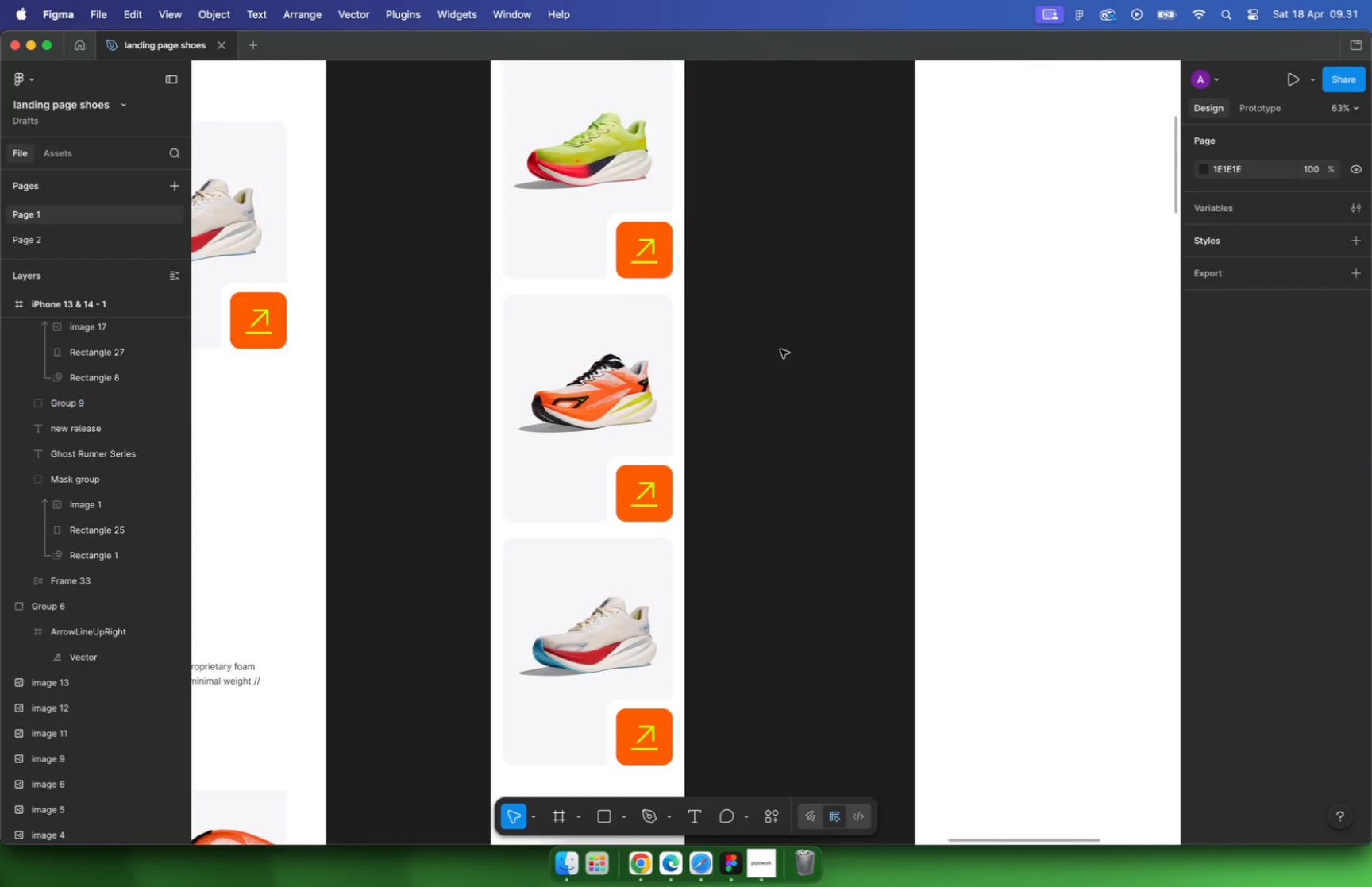 
left_click_drag(start_coordinate=[611, 424], to_coordinate=[667, 409])
 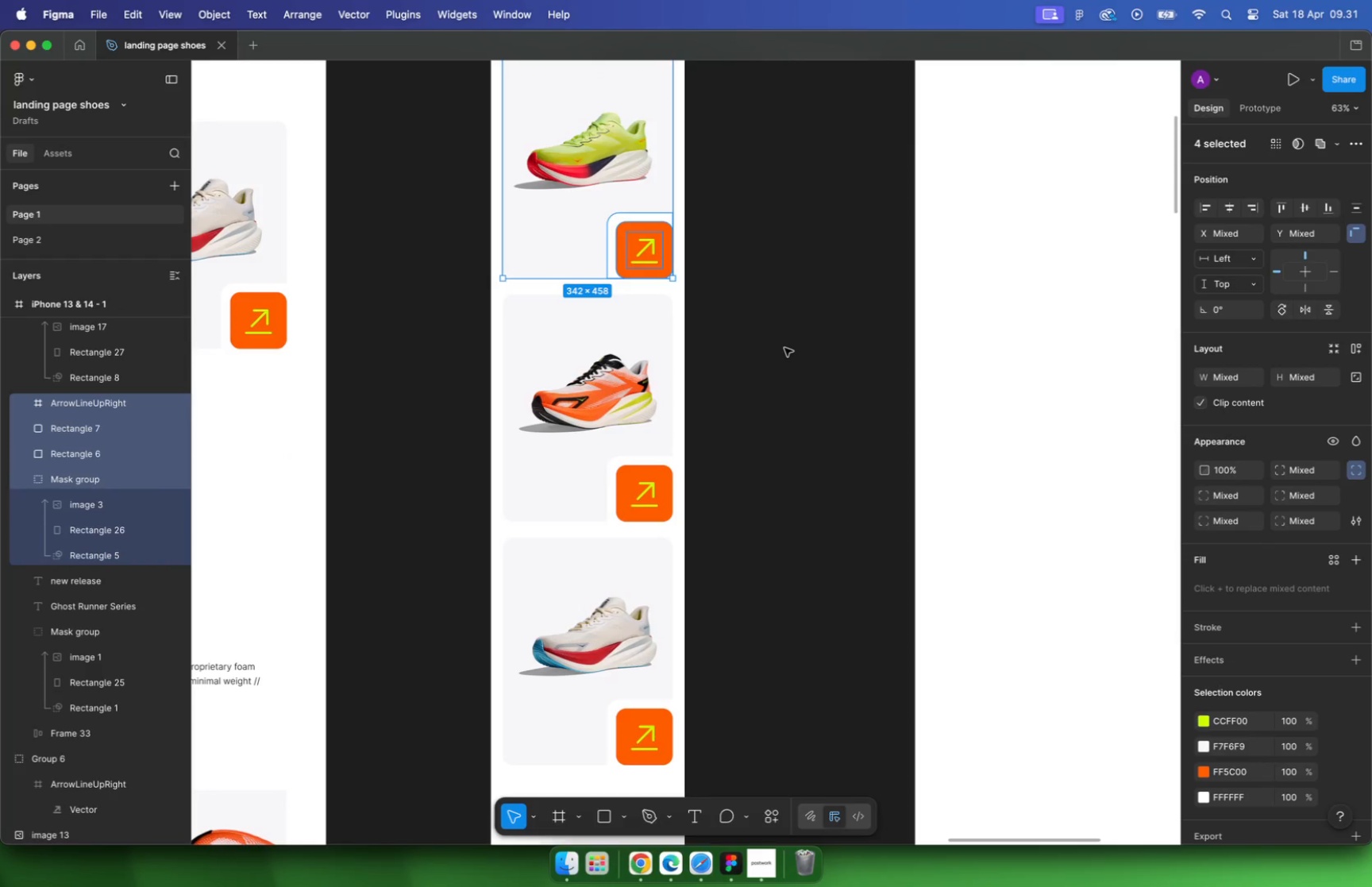 
key(Meta+CommandLeft)
 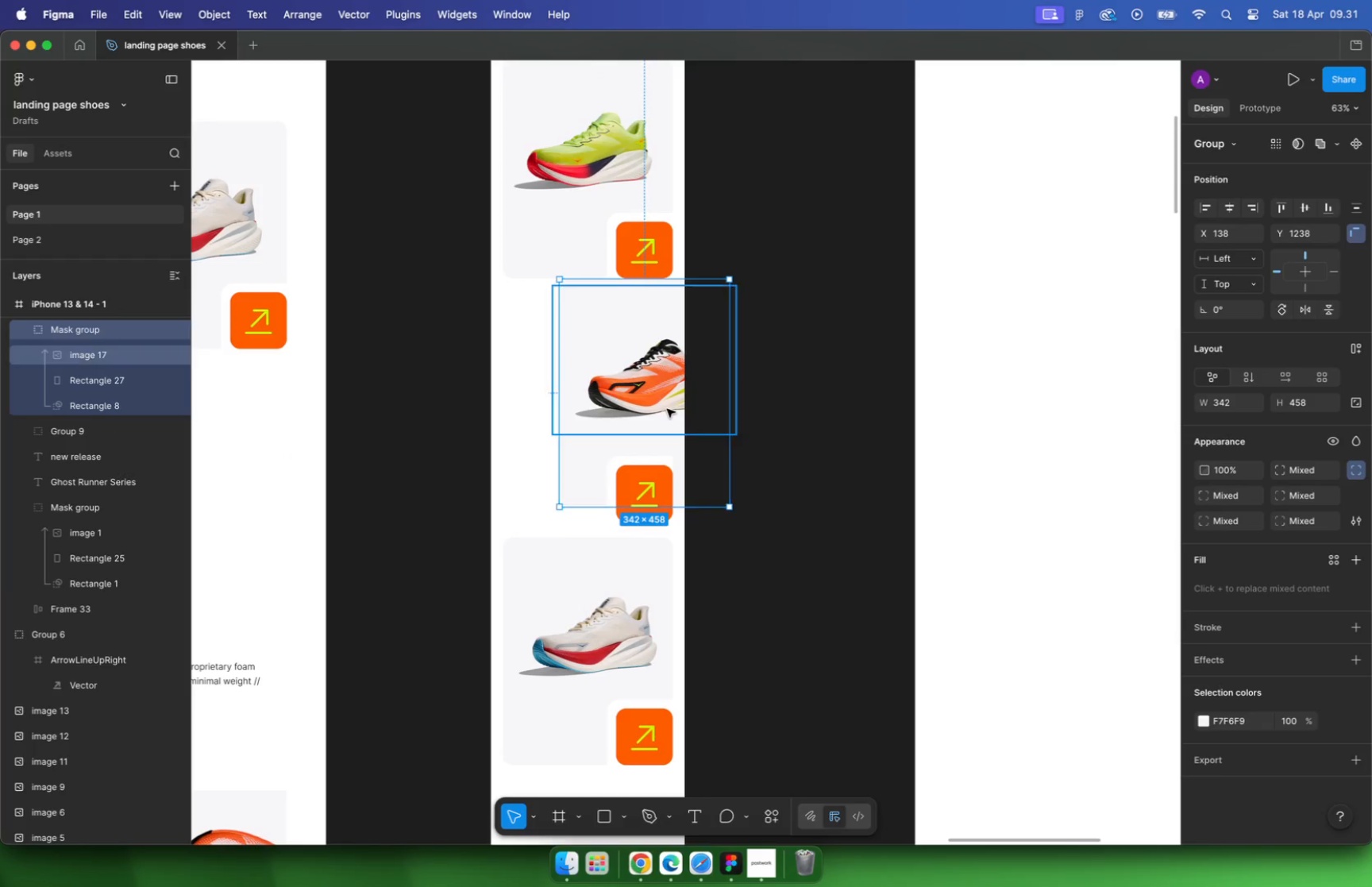 
key(Meta+Z)
 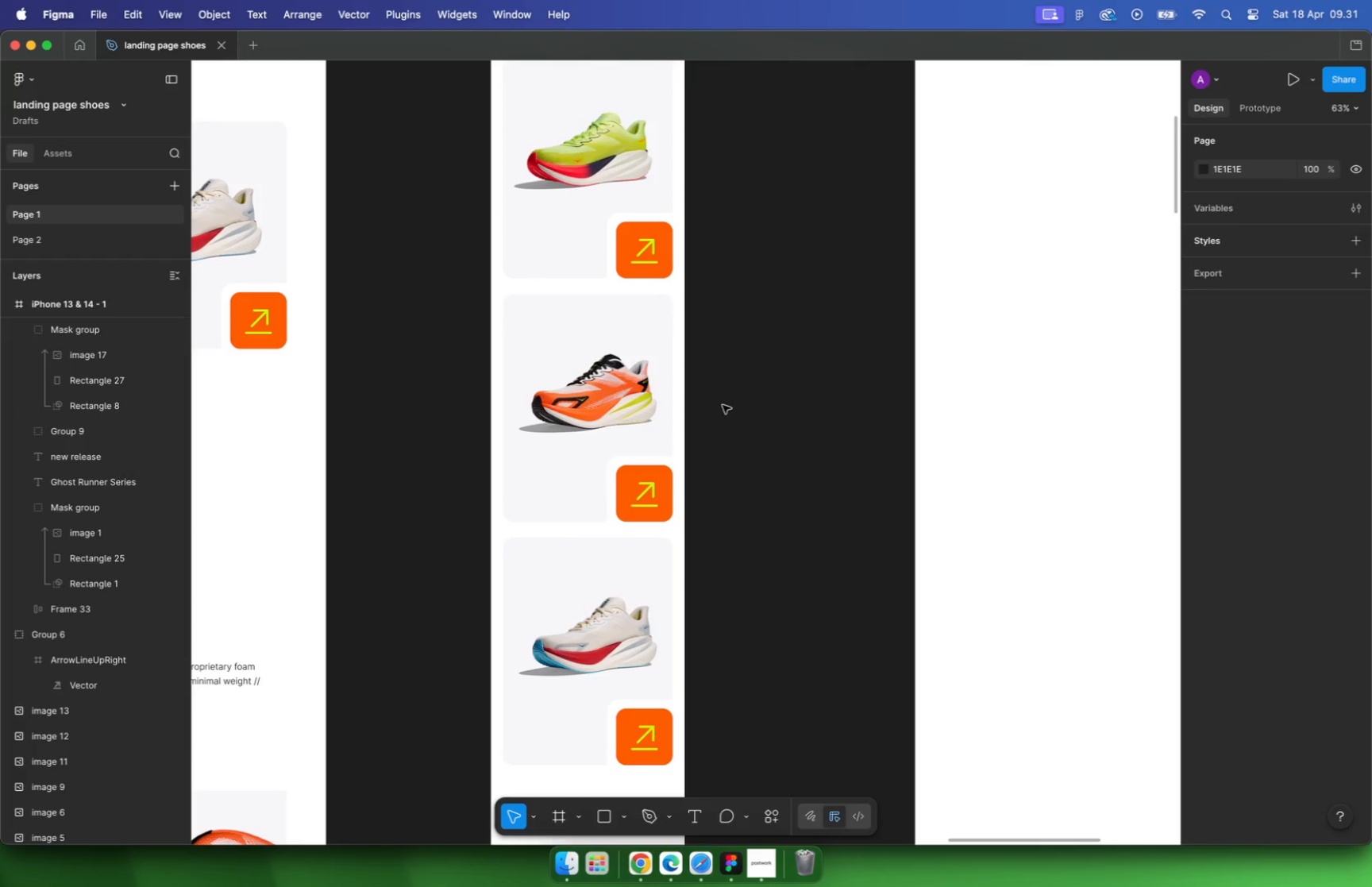 
left_click_drag(start_coordinate=[614, 412], to_coordinate=[615, 391])
 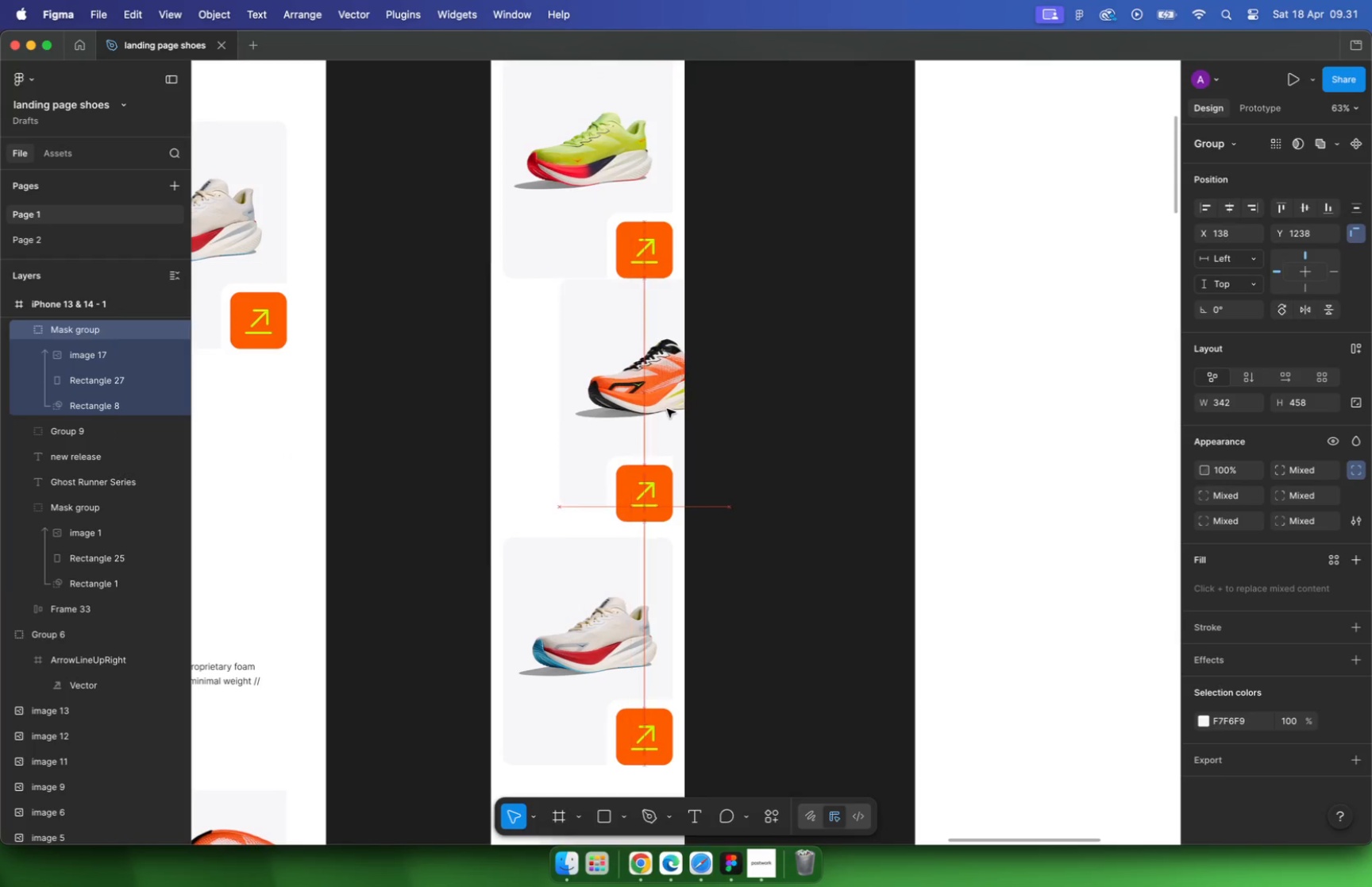 
key(Meta+CommandLeft)
 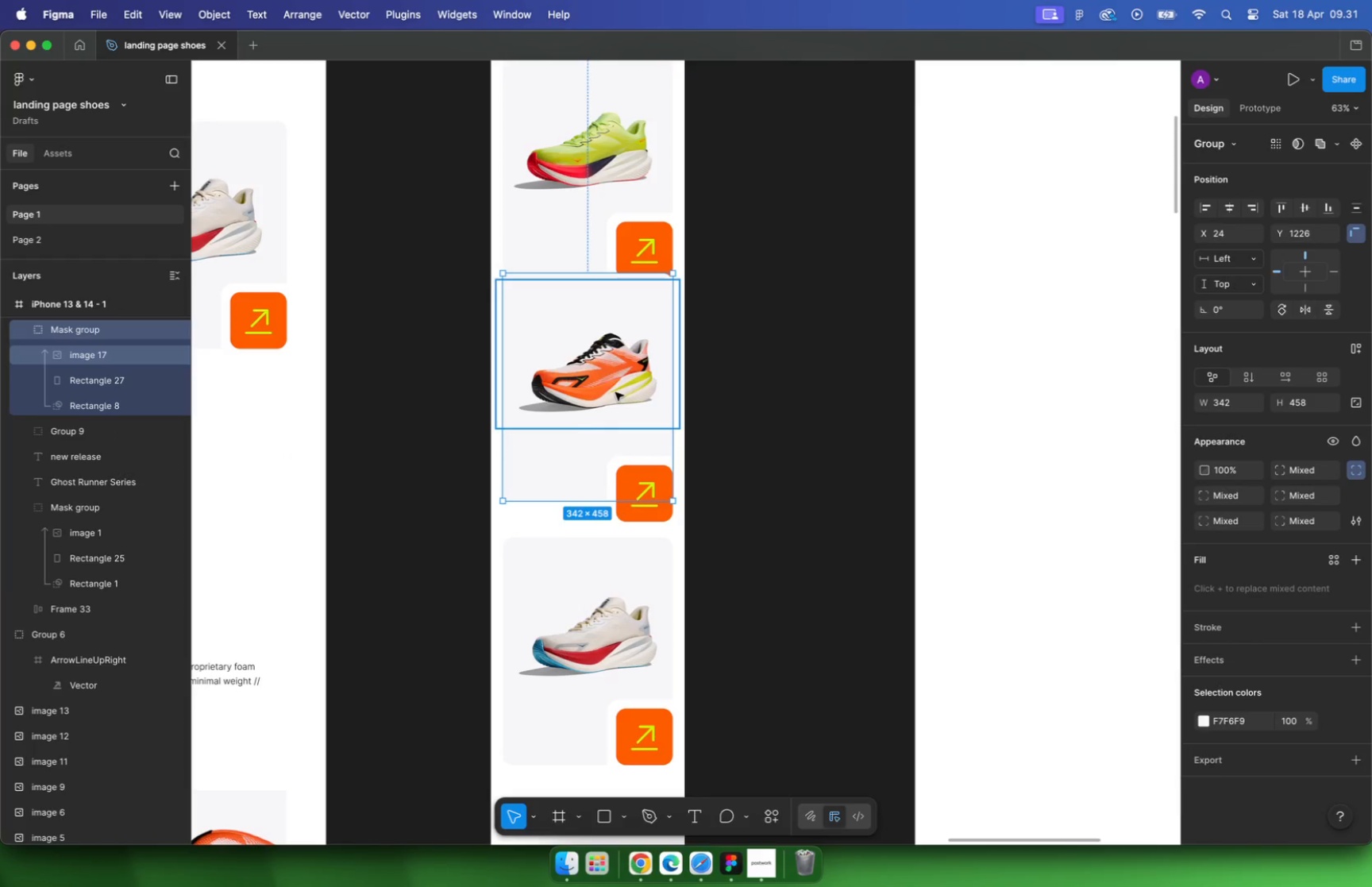 
key(Meta+Z)
 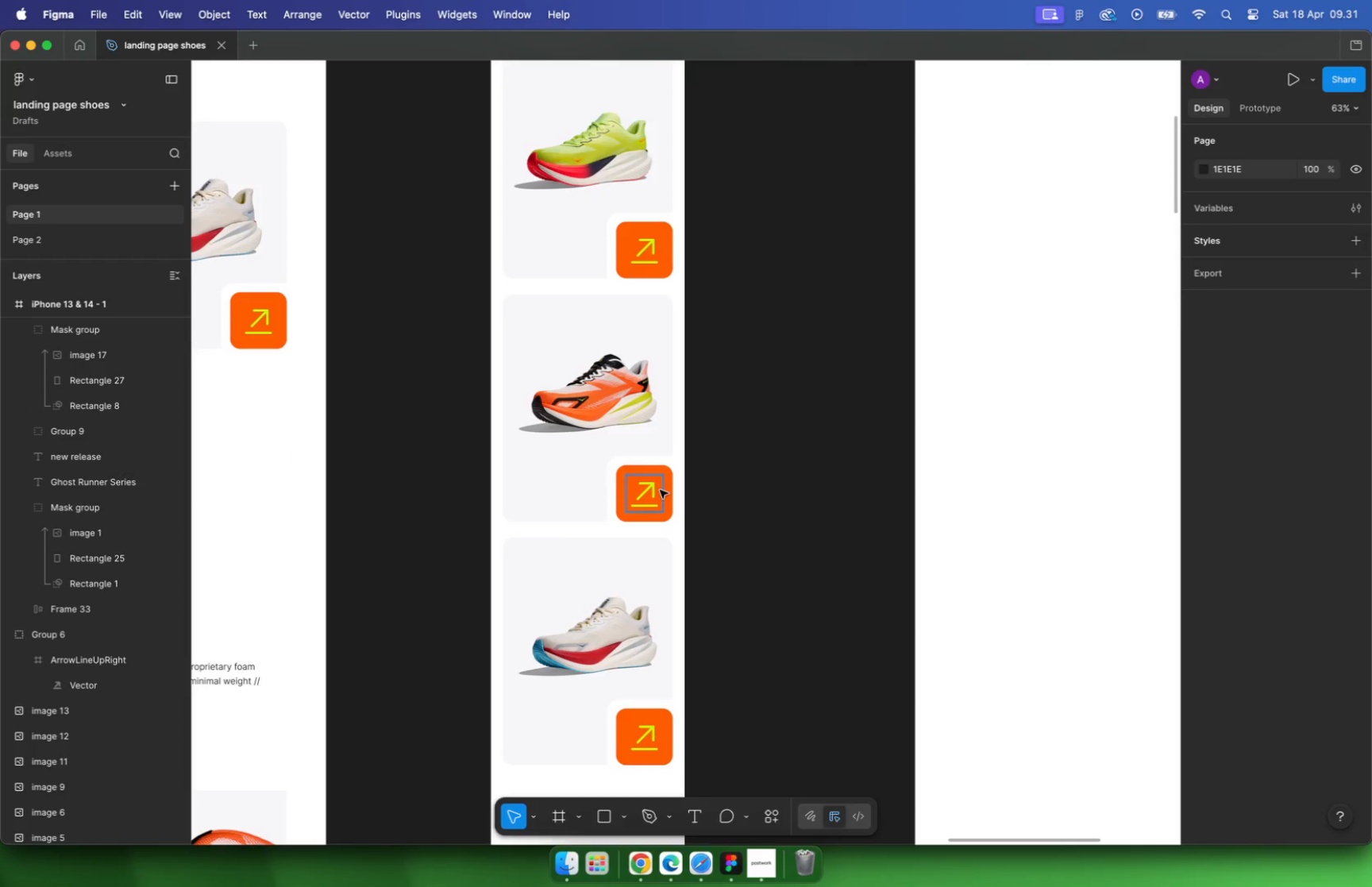 
left_click([659, 497])
 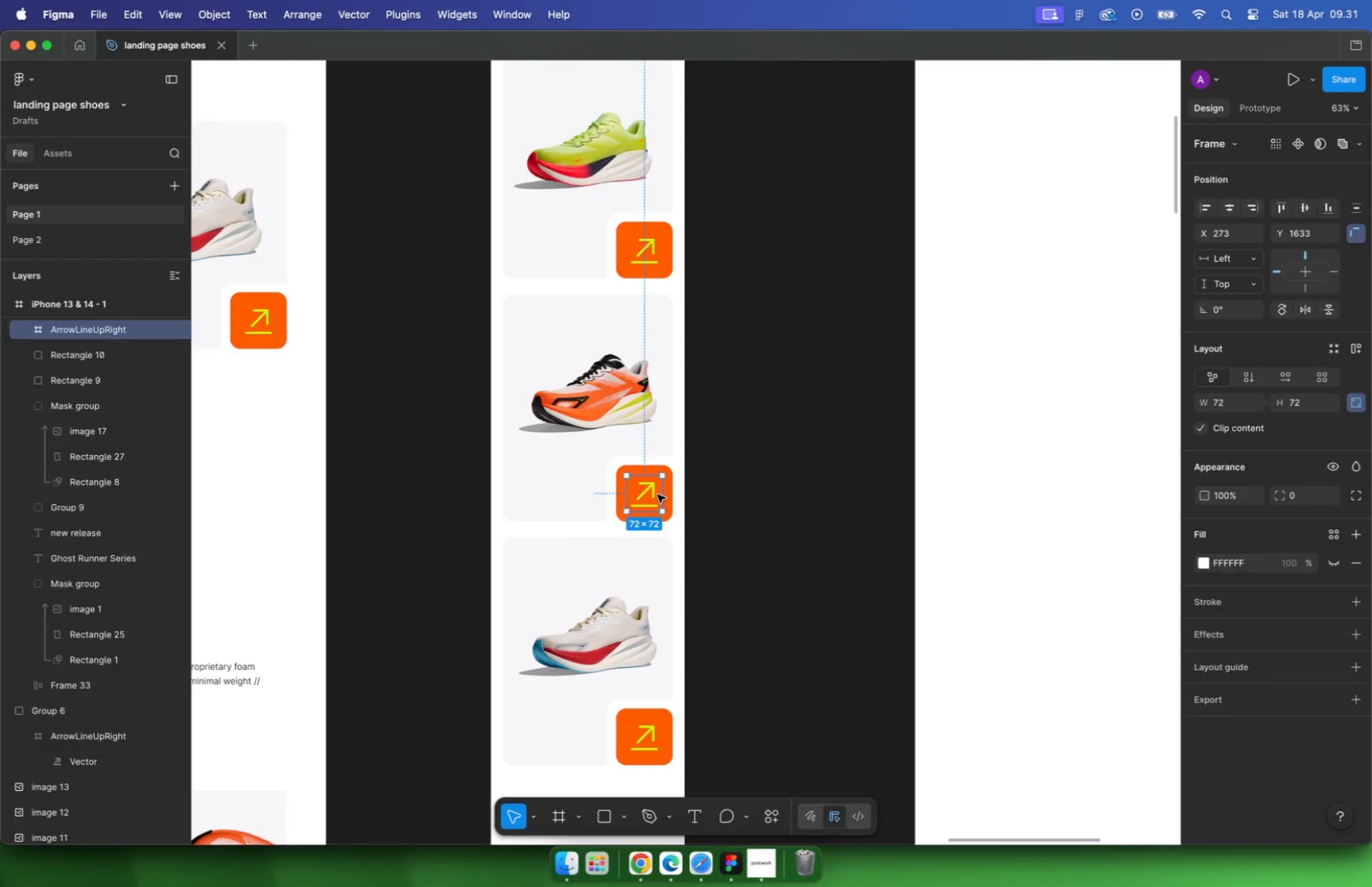 
left_click_drag(start_coordinate=[736, 341], to_coordinate=[507, 543])
 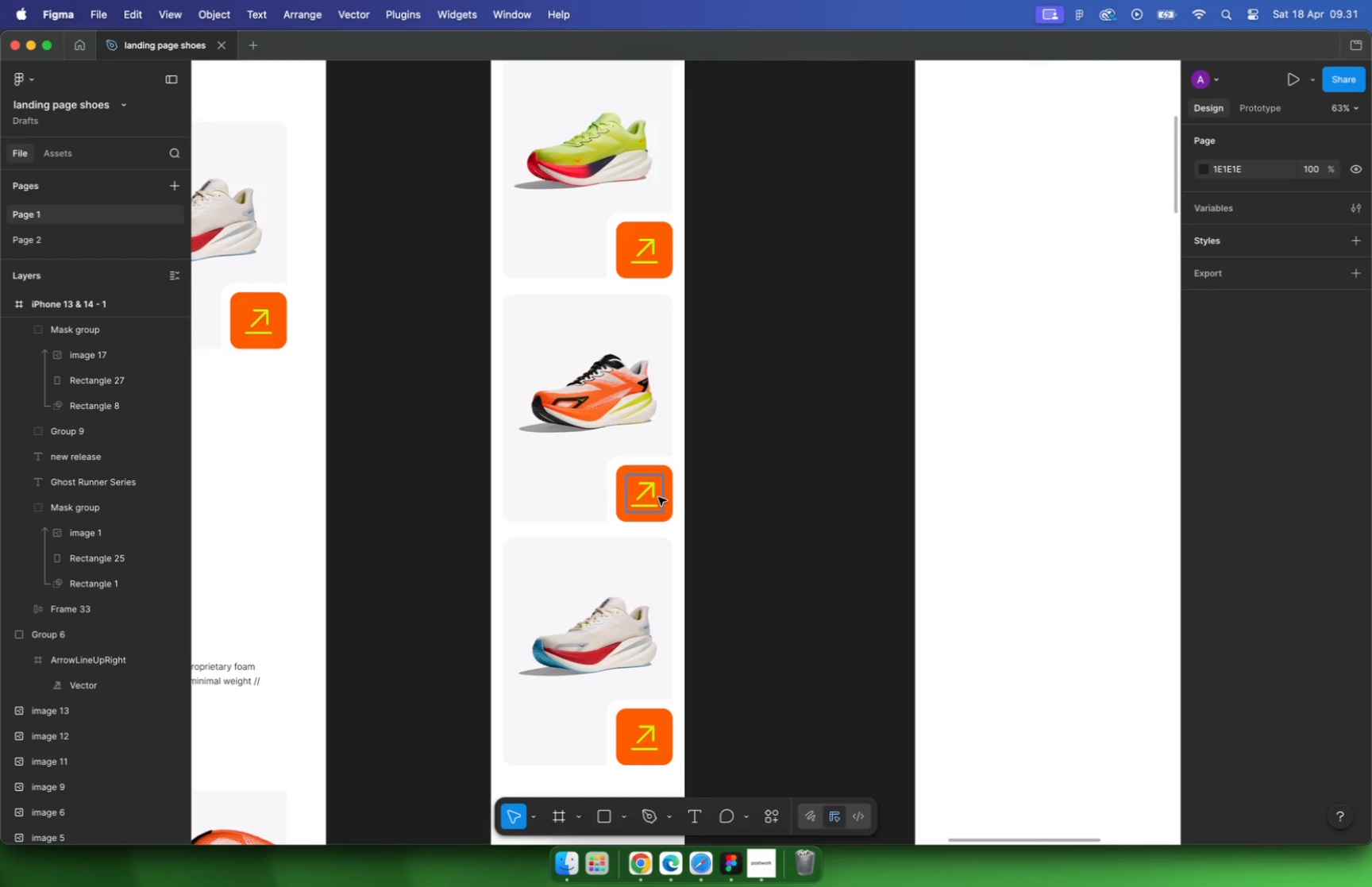 
left_click_drag(start_coordinate=[736, 349], to_coordinate=[511, 518])
 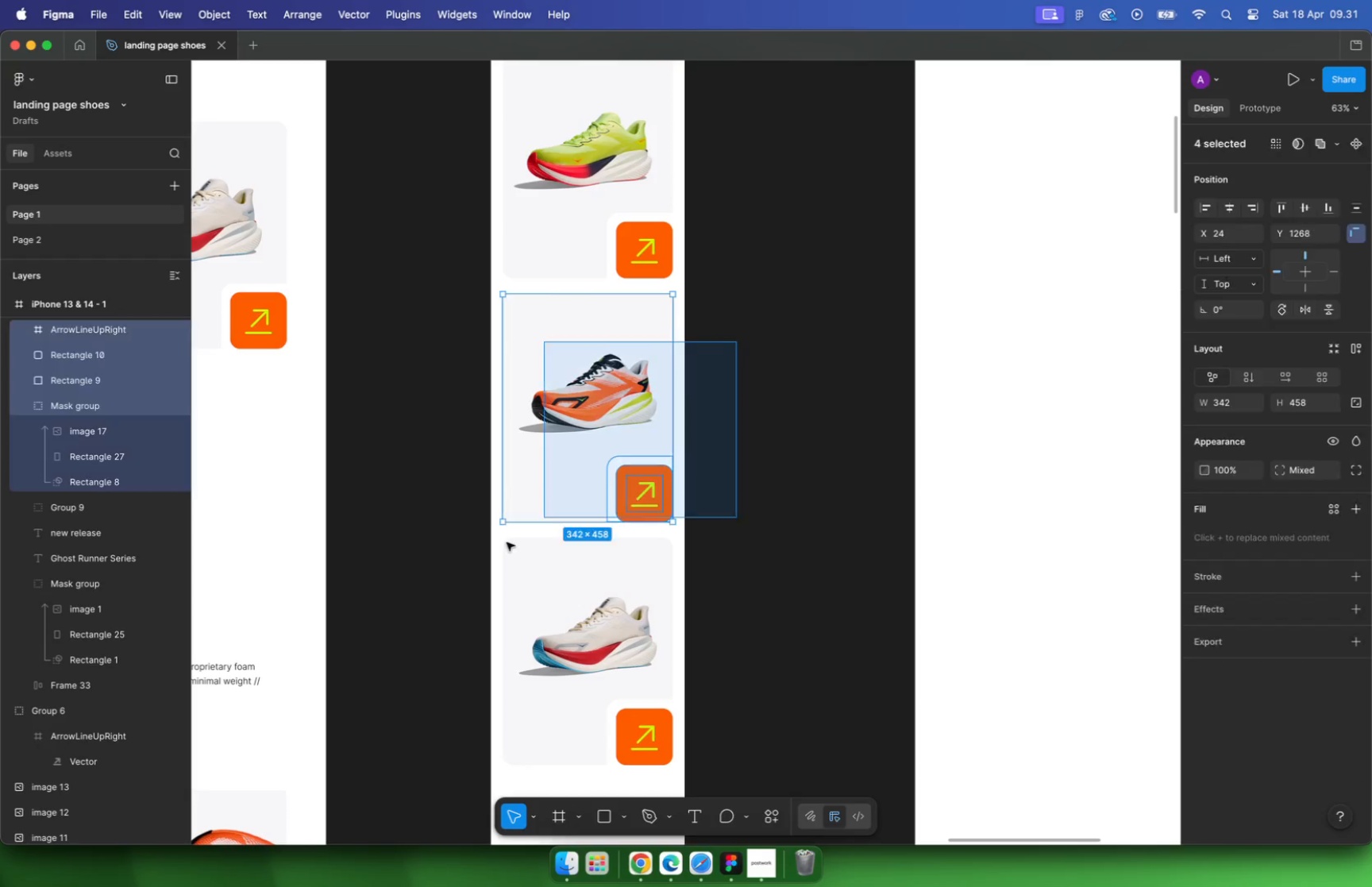 
key(Meta+G)
 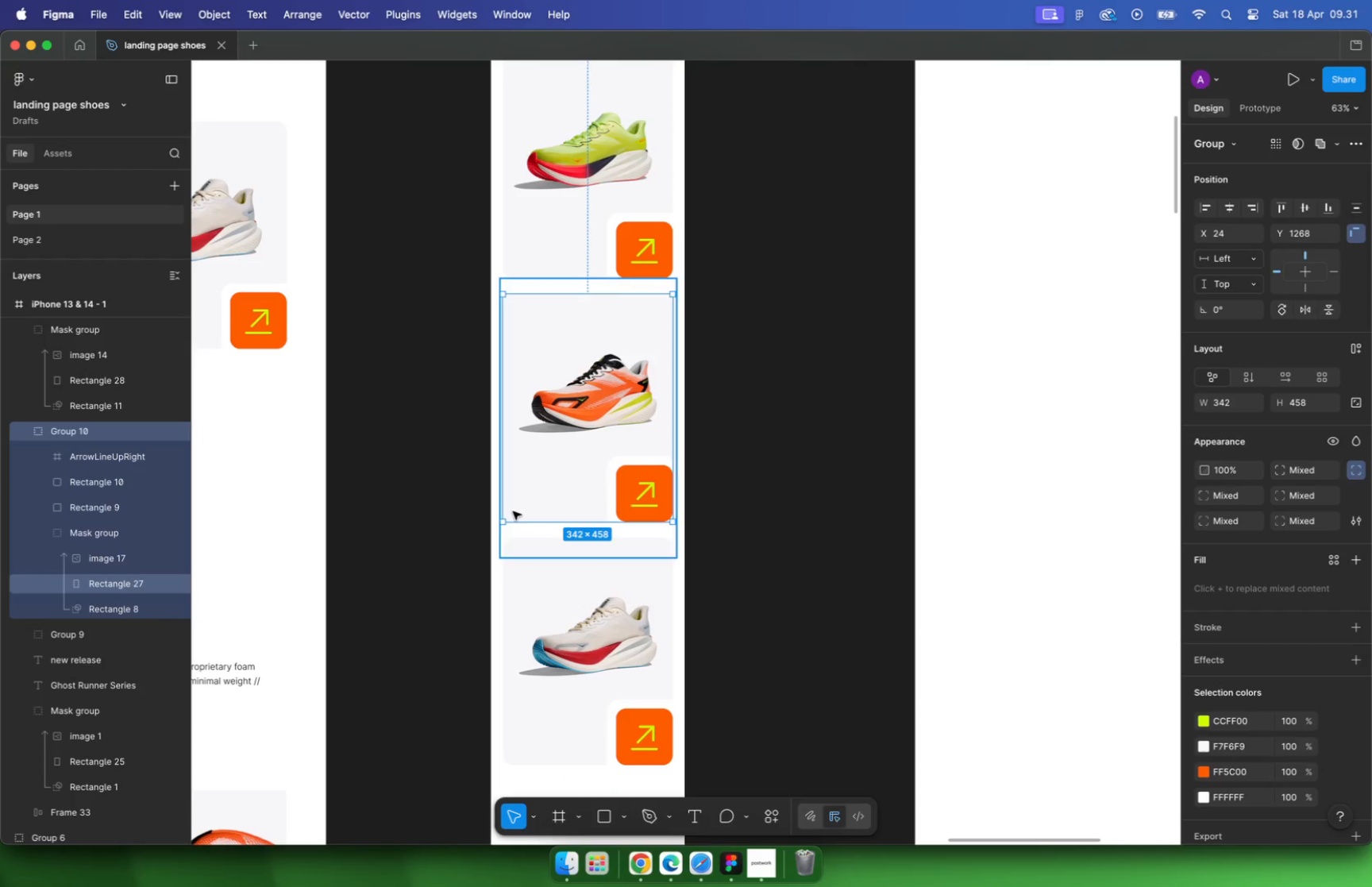 
scroll: coordinate [668, 400], scroll_direction: down, amount: 9.0
 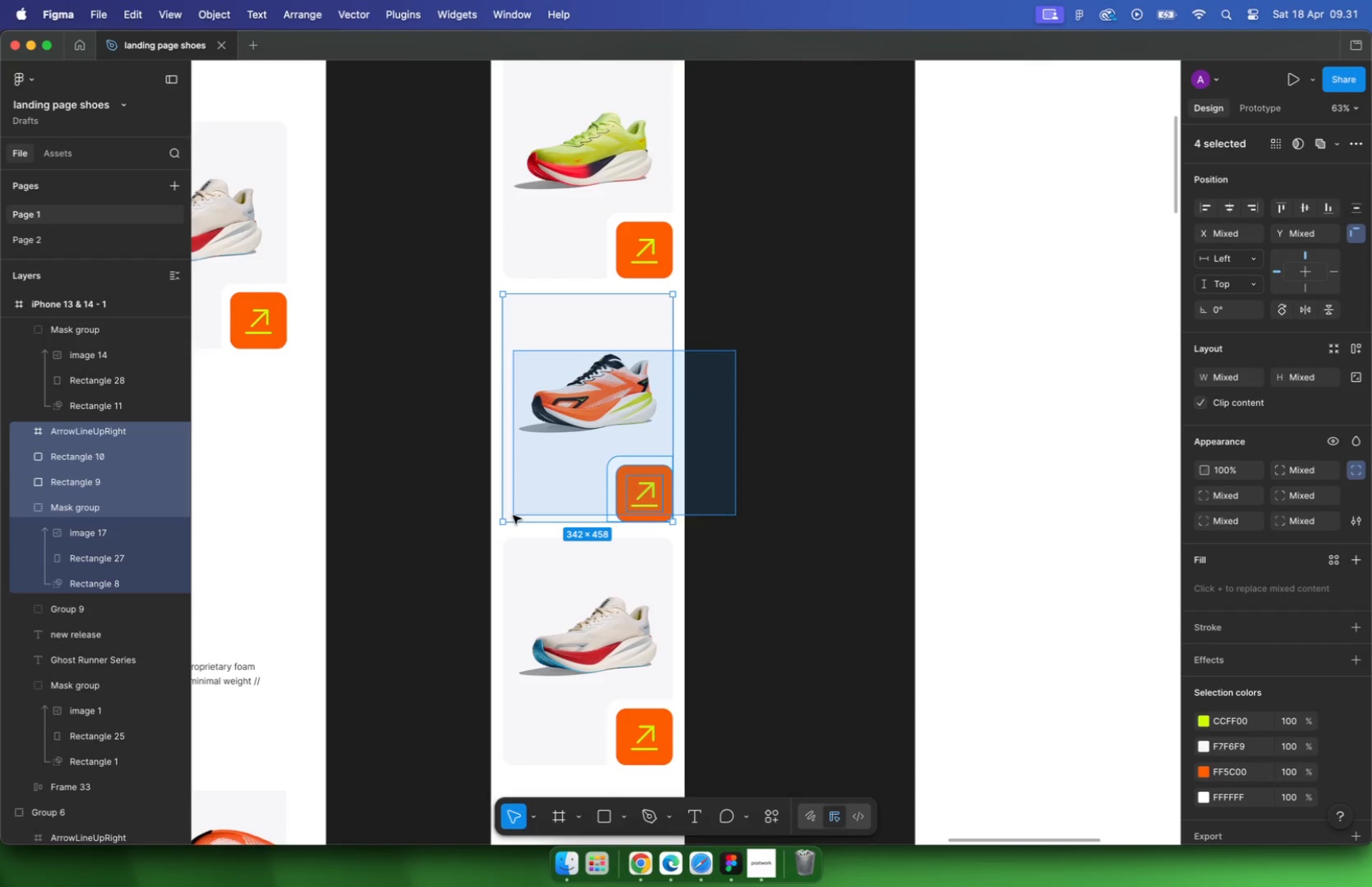 
left_click_drag(start_coordinate=[725, 326], to_coordinate=[525, 542])
 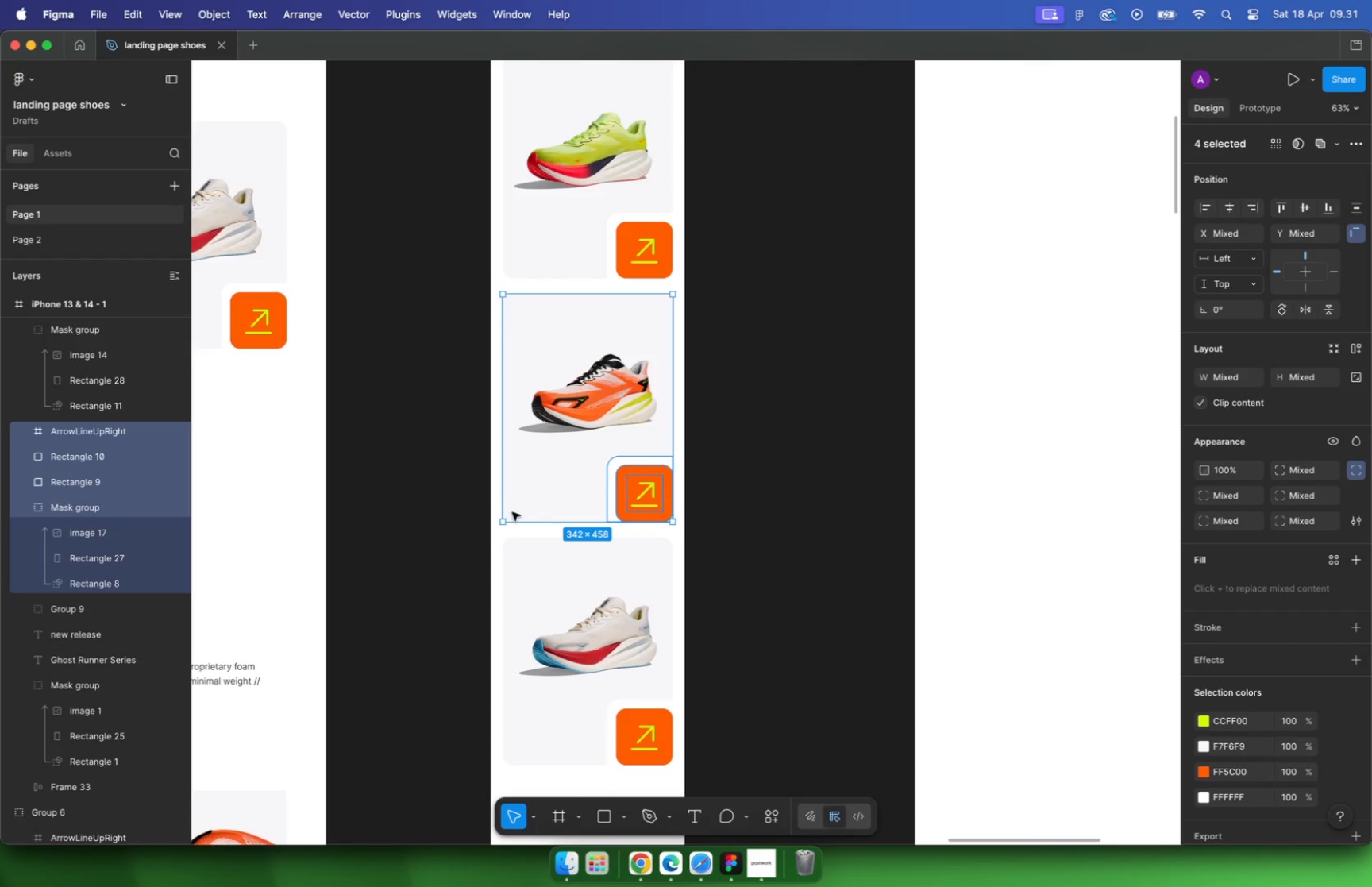 
key(Meta+G)
 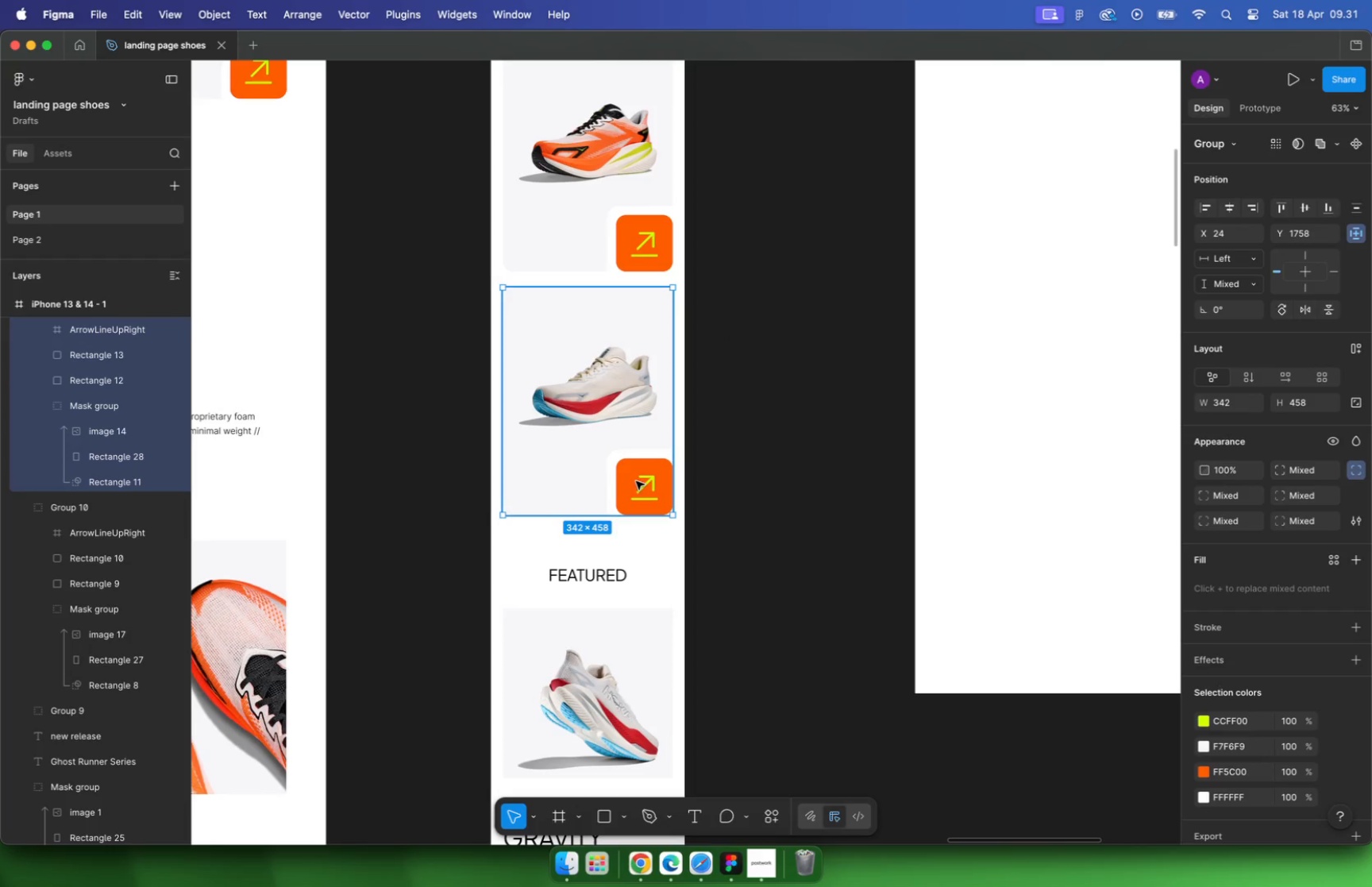 
hold_key(key=CommandLeft, duration=0.33)
scroll: coordinate [642, 488], scroll_direction: down, amount: 10.0
 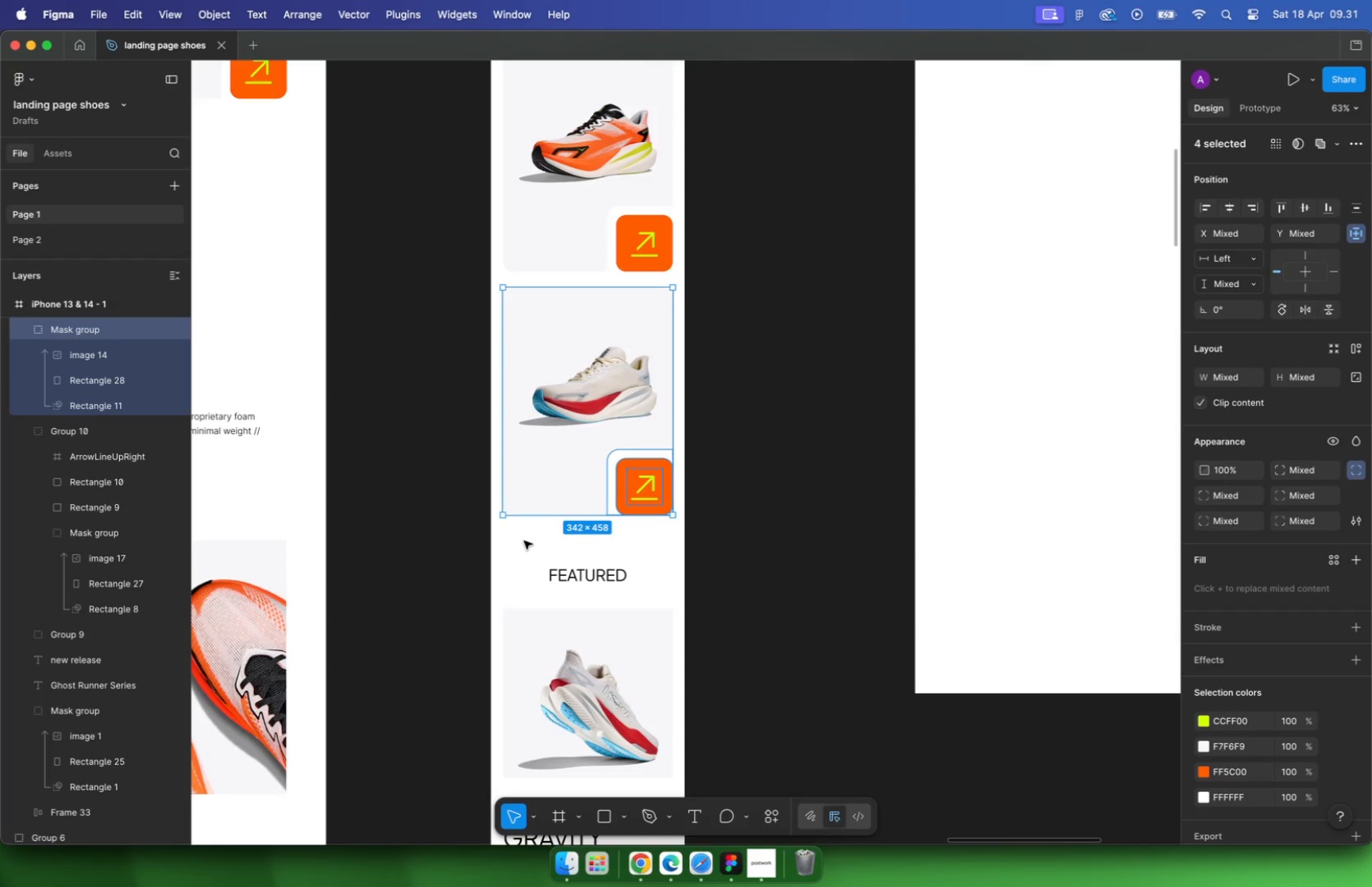 
left_click([579, 516])
 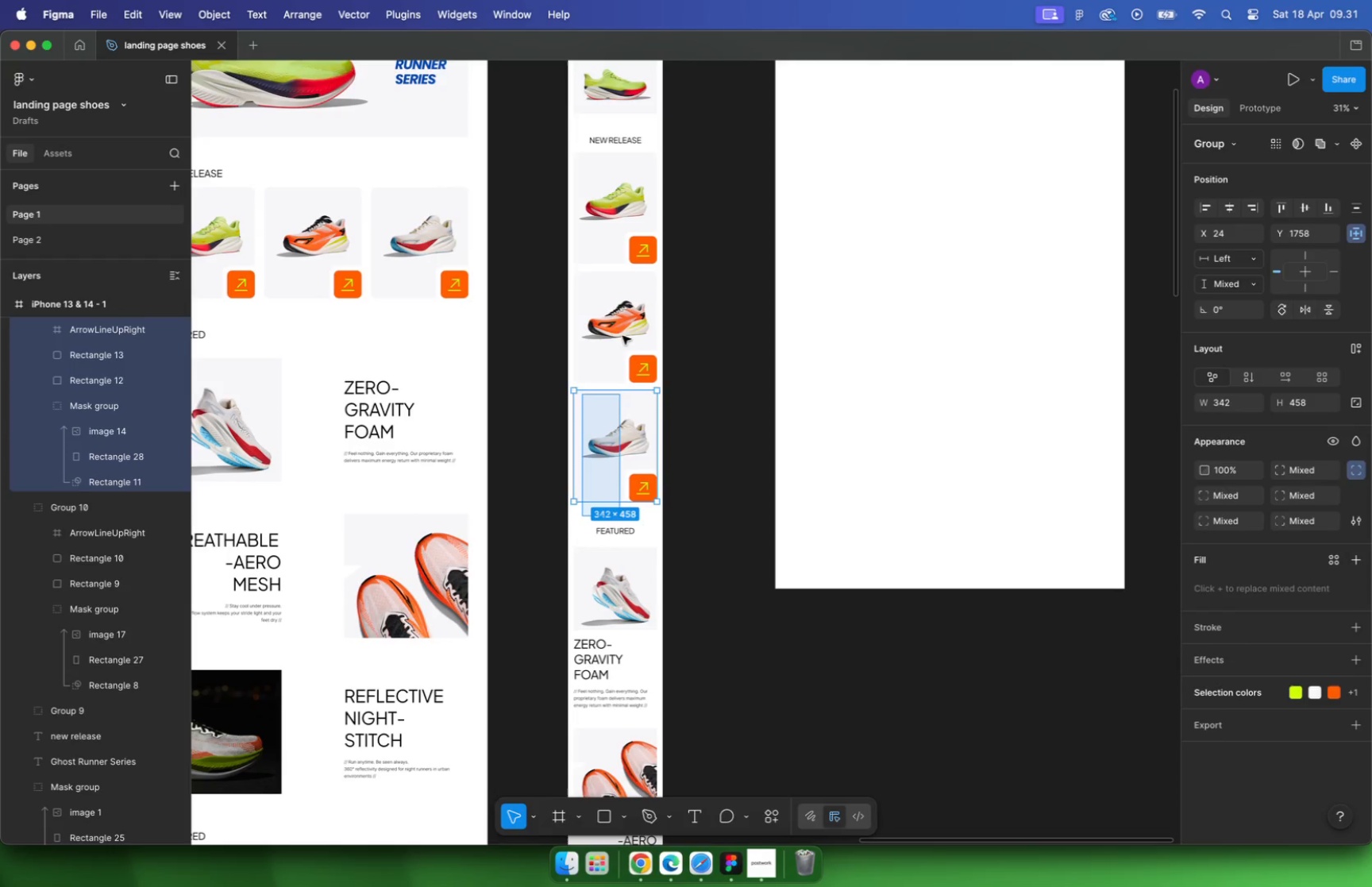 
left_click_drag(start_coordinate=[581, 516], to_coordinate=[627, 212])
 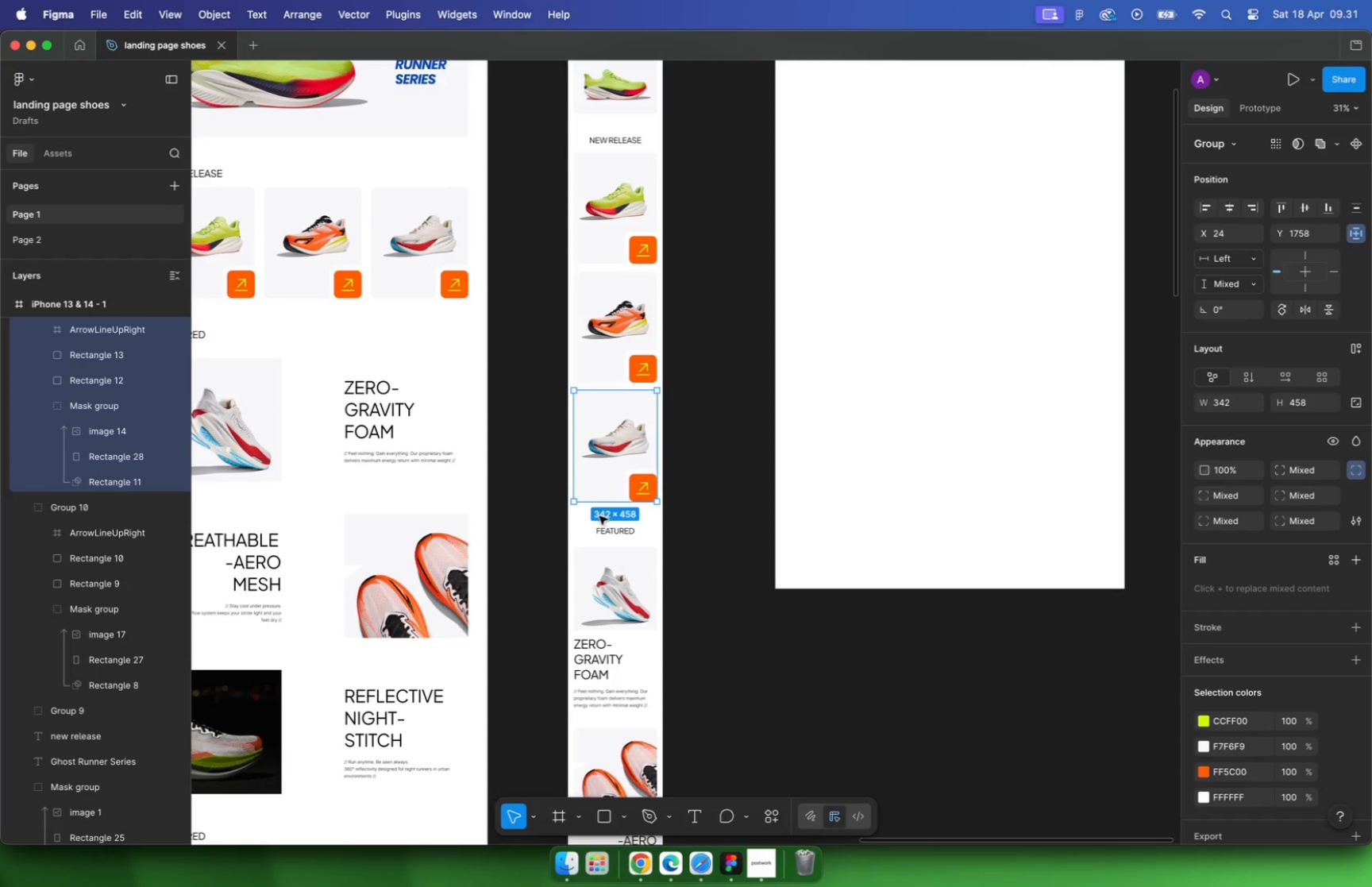 
key(Shift+A)
 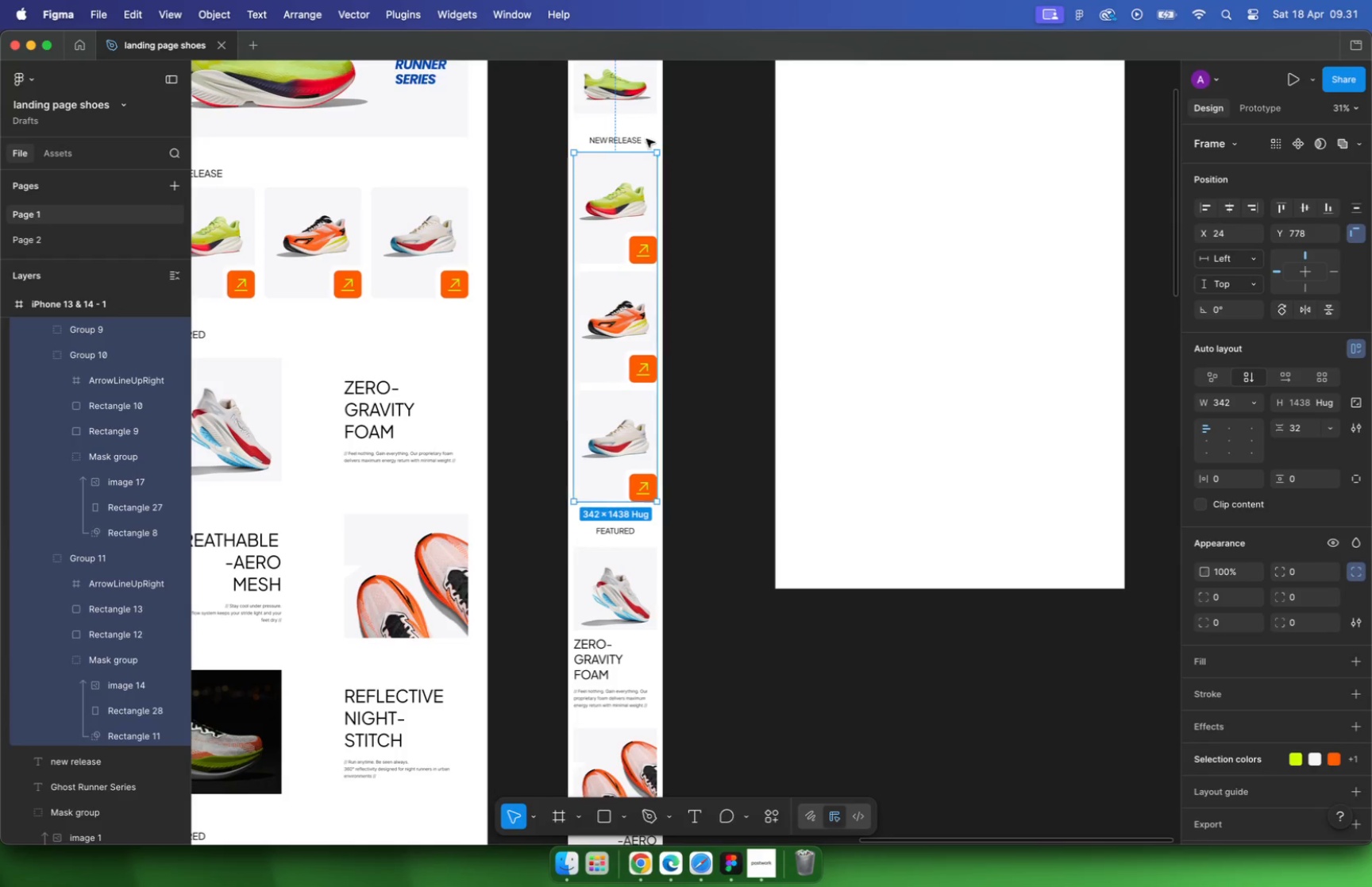 
left_click([634, 141])
 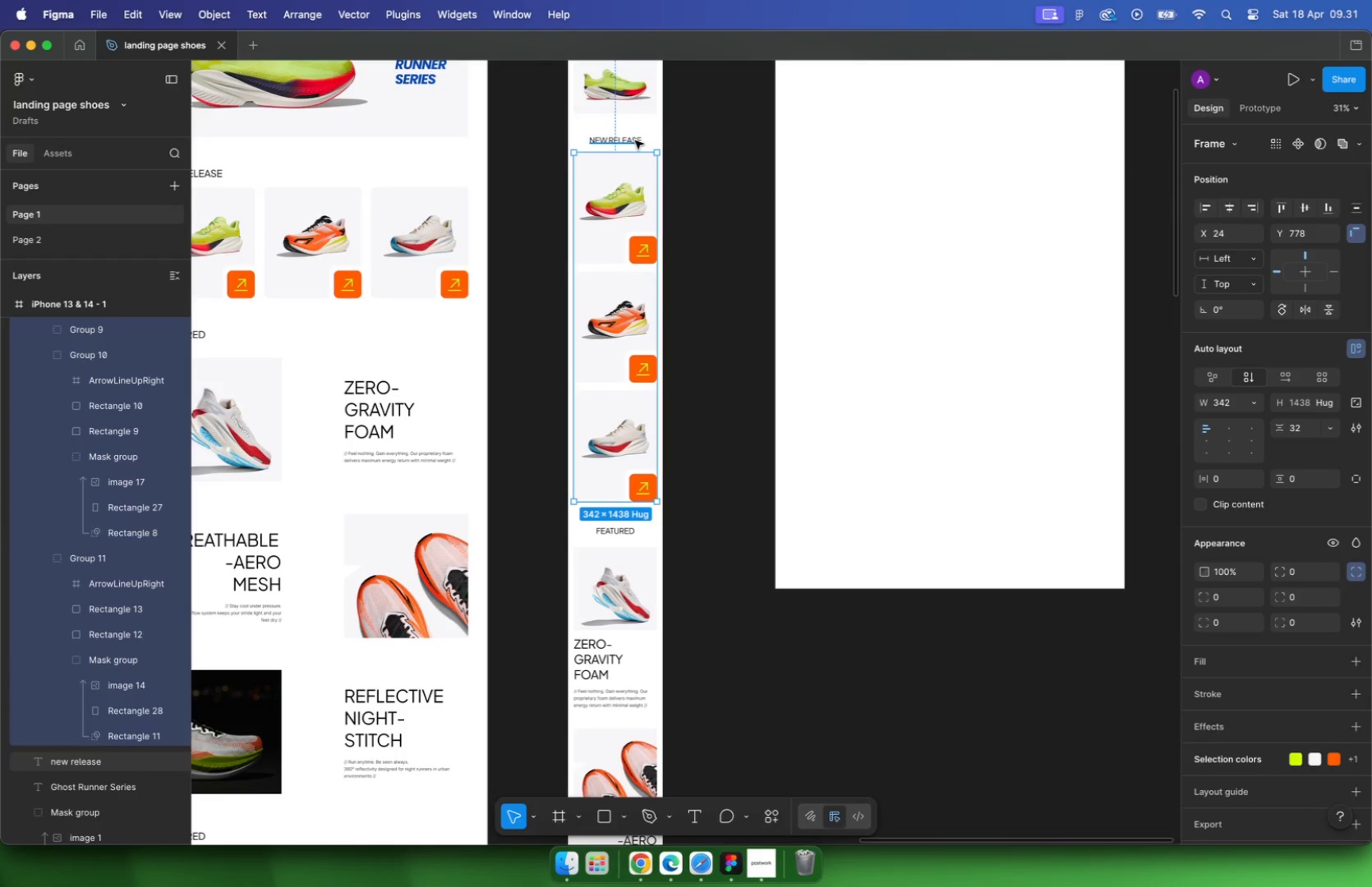 
hold_key(key=ShiftLeft, duration=0.41)
double_click([646, 197])
 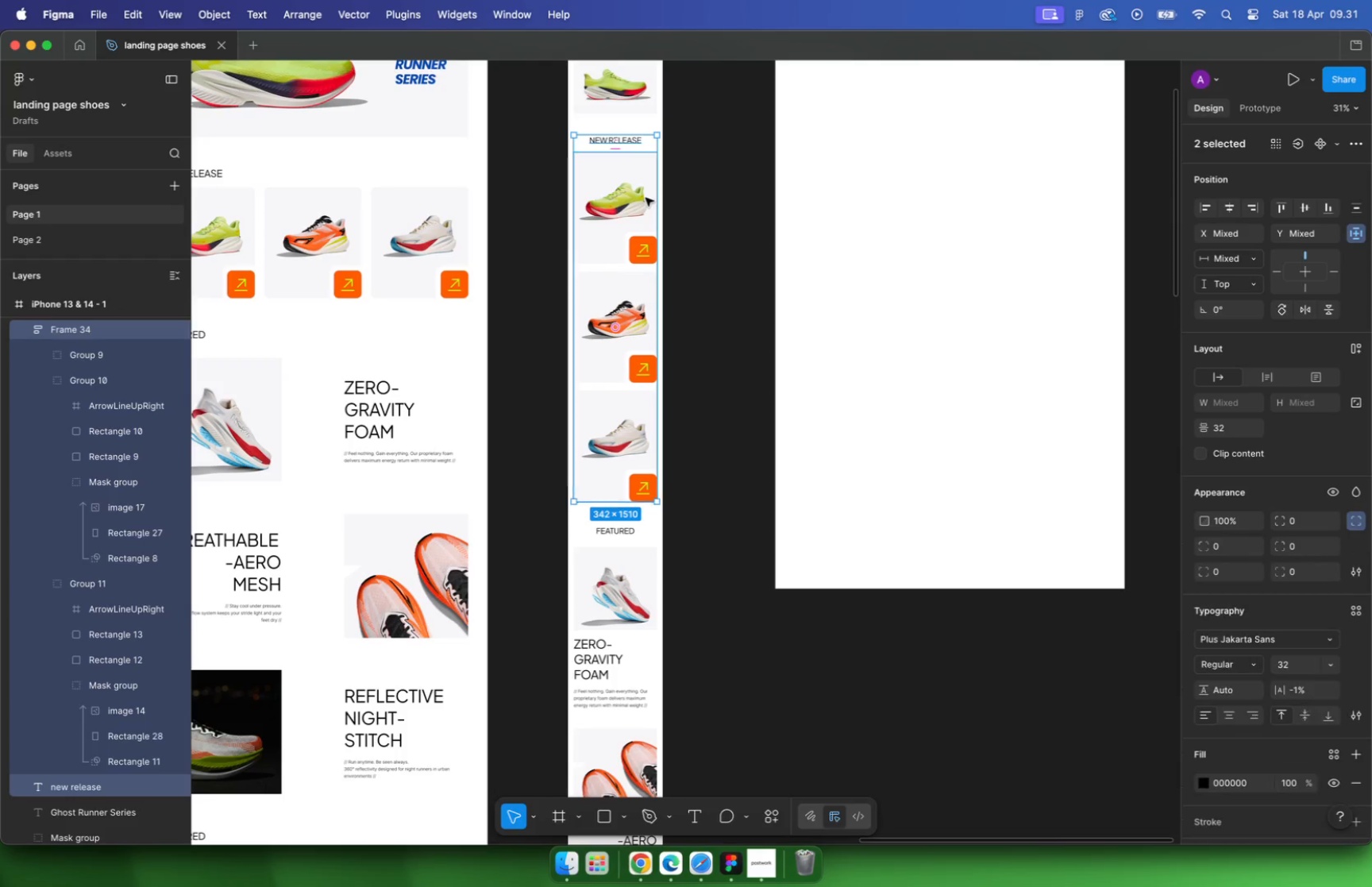 
key(Shift+ShiftLeft)
 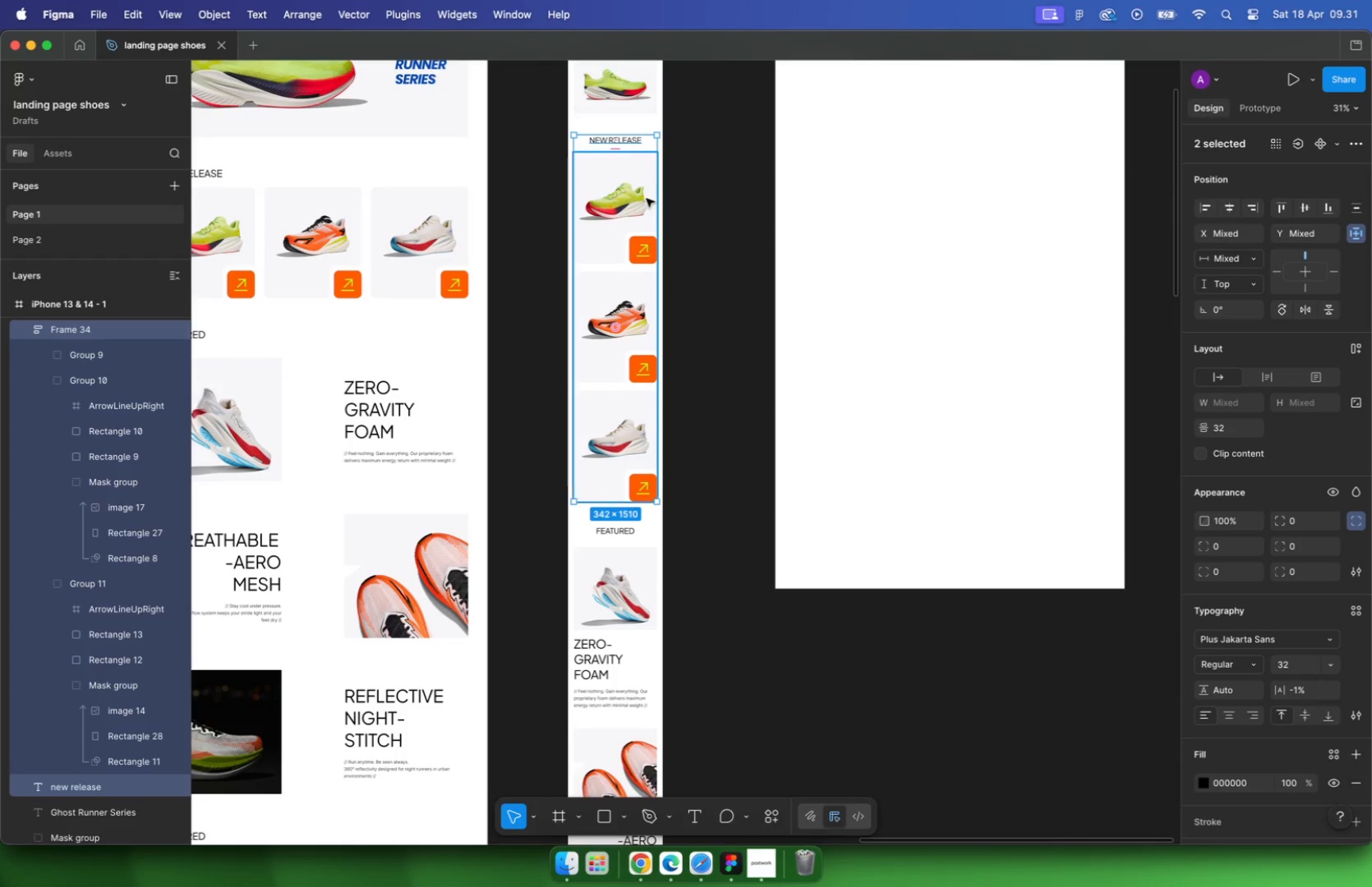 
key(Shift+A)
 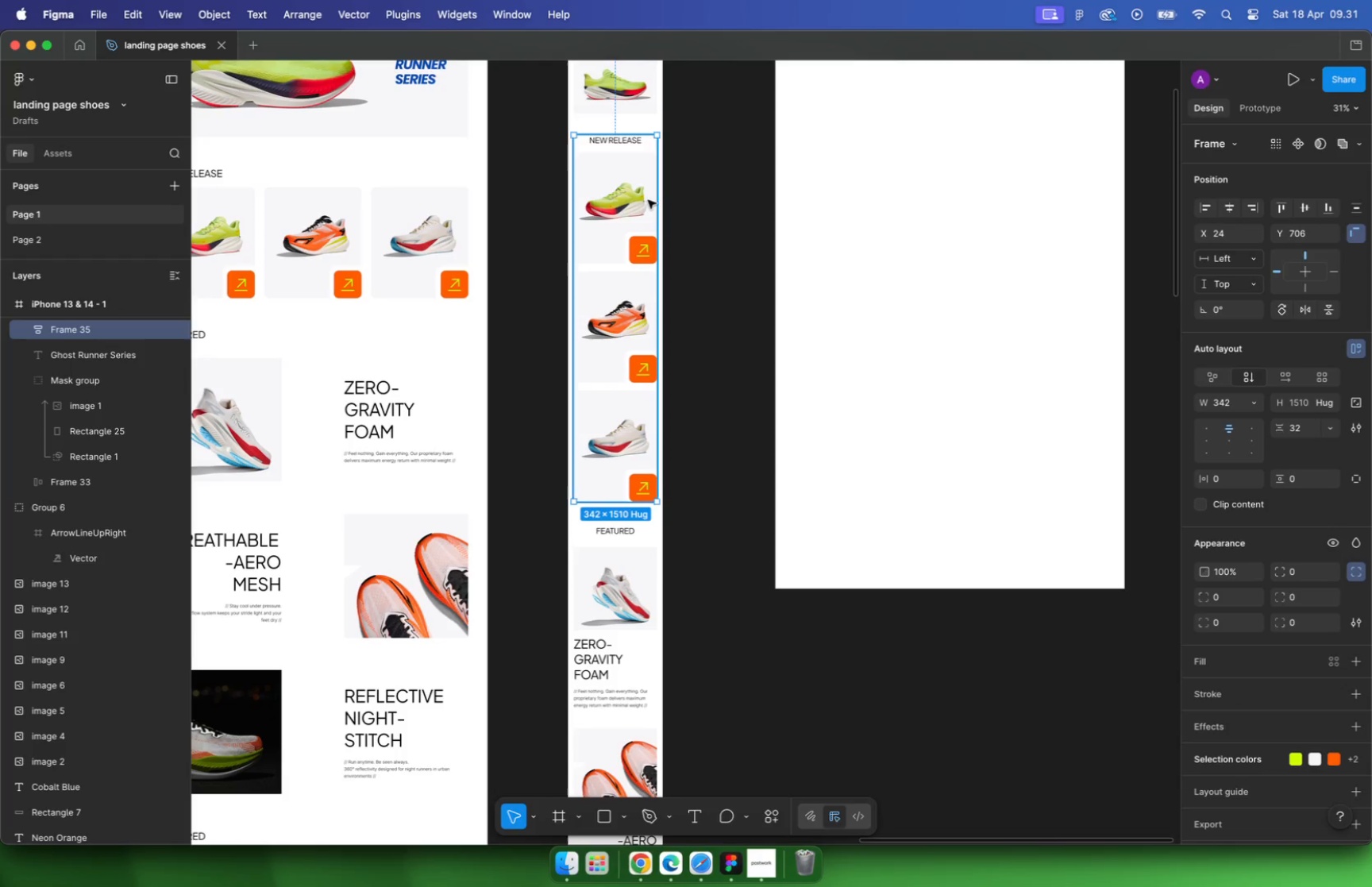 
left_click([753, 228])
 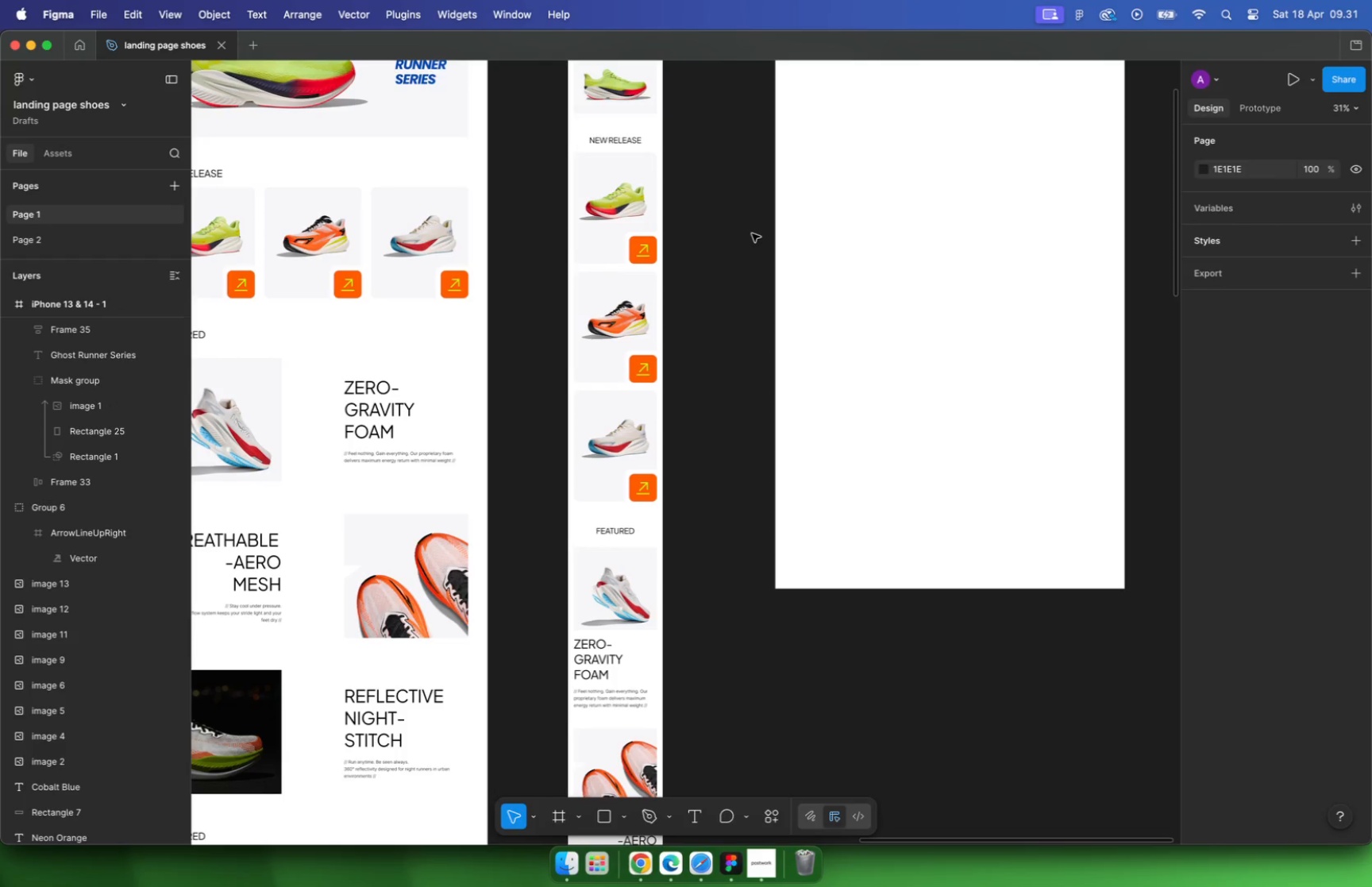 
hold_key(key=CommandLeft, duration=2.04)
scroll: coordinate [622, 469], scroll_direction: up, amount: 4.0
 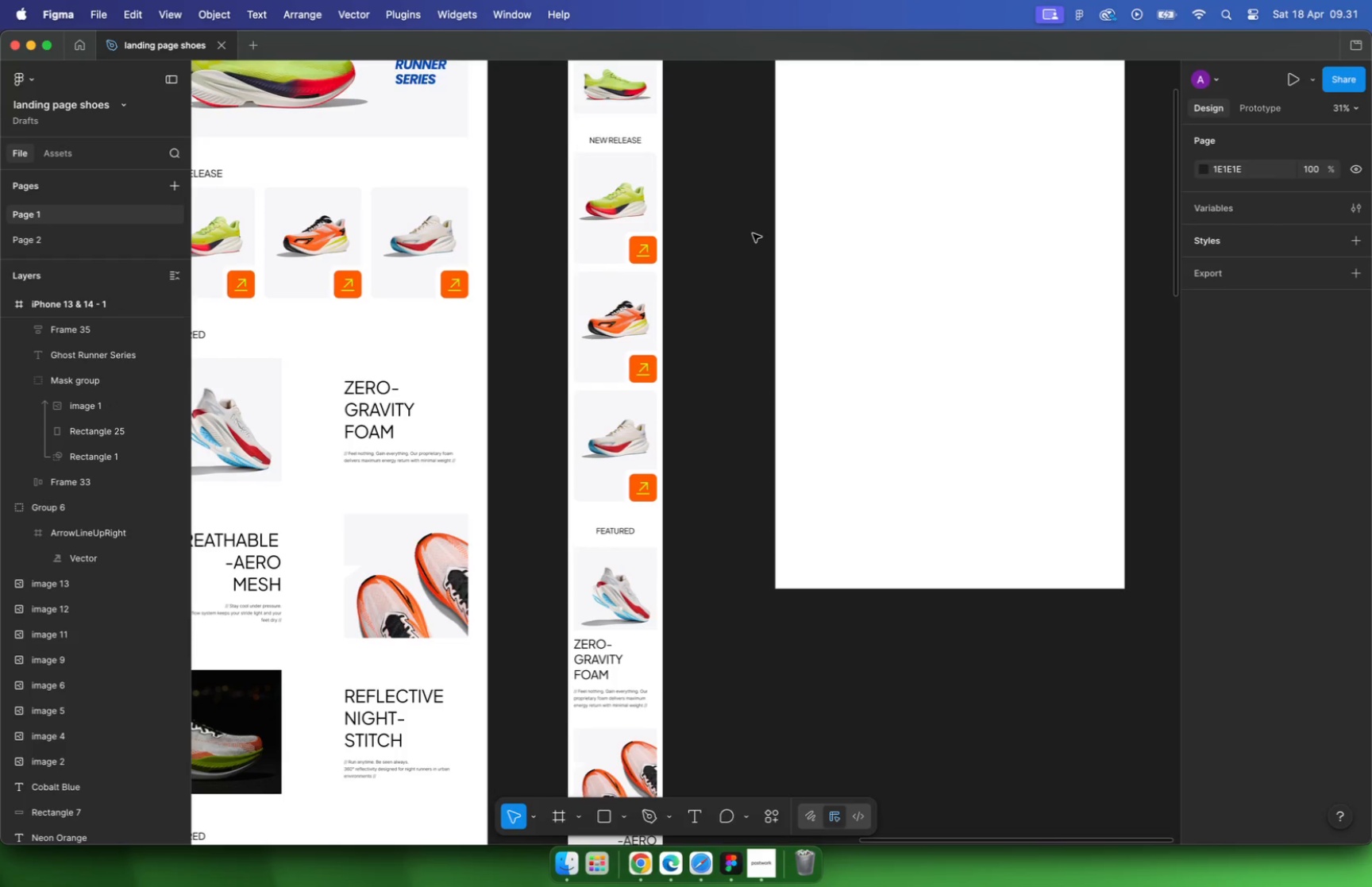 
left_click([614, 403])
 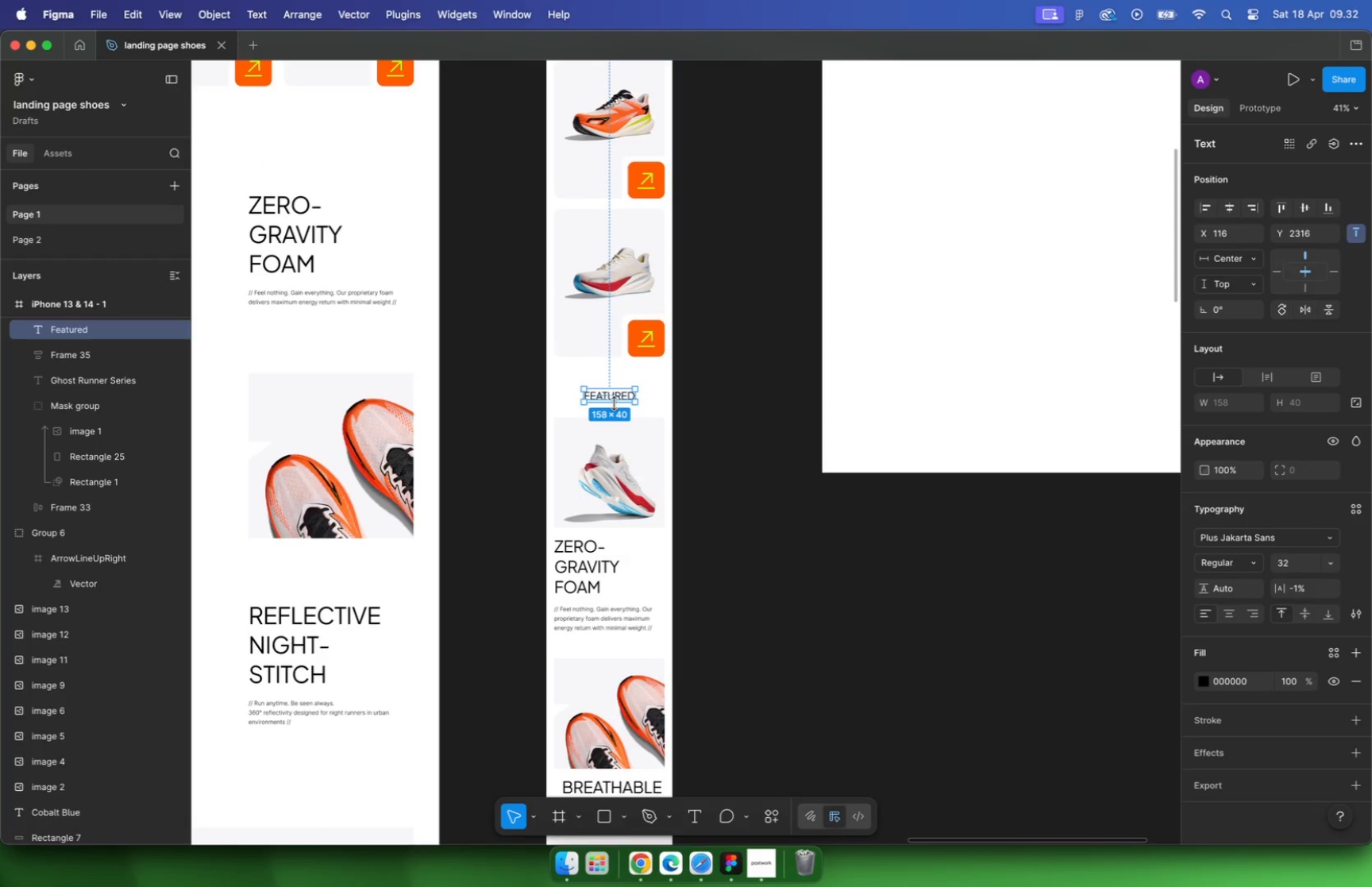 
hold_key(key=CommandLeft, duration=0.98)
scroll: coordinate [605, 406], scroll_direction: up, amount: 15.0
 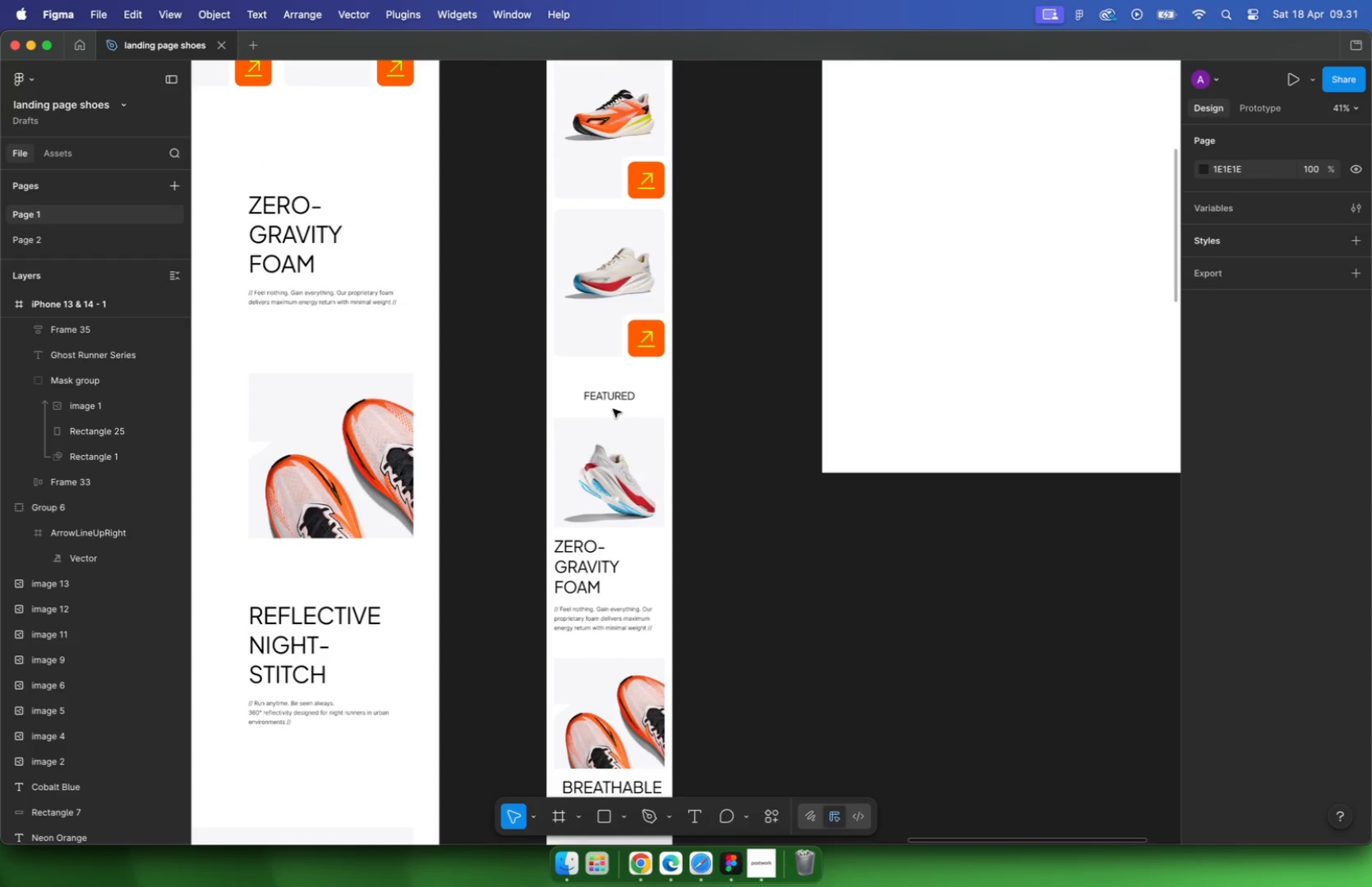 
left_click([589, 411])
 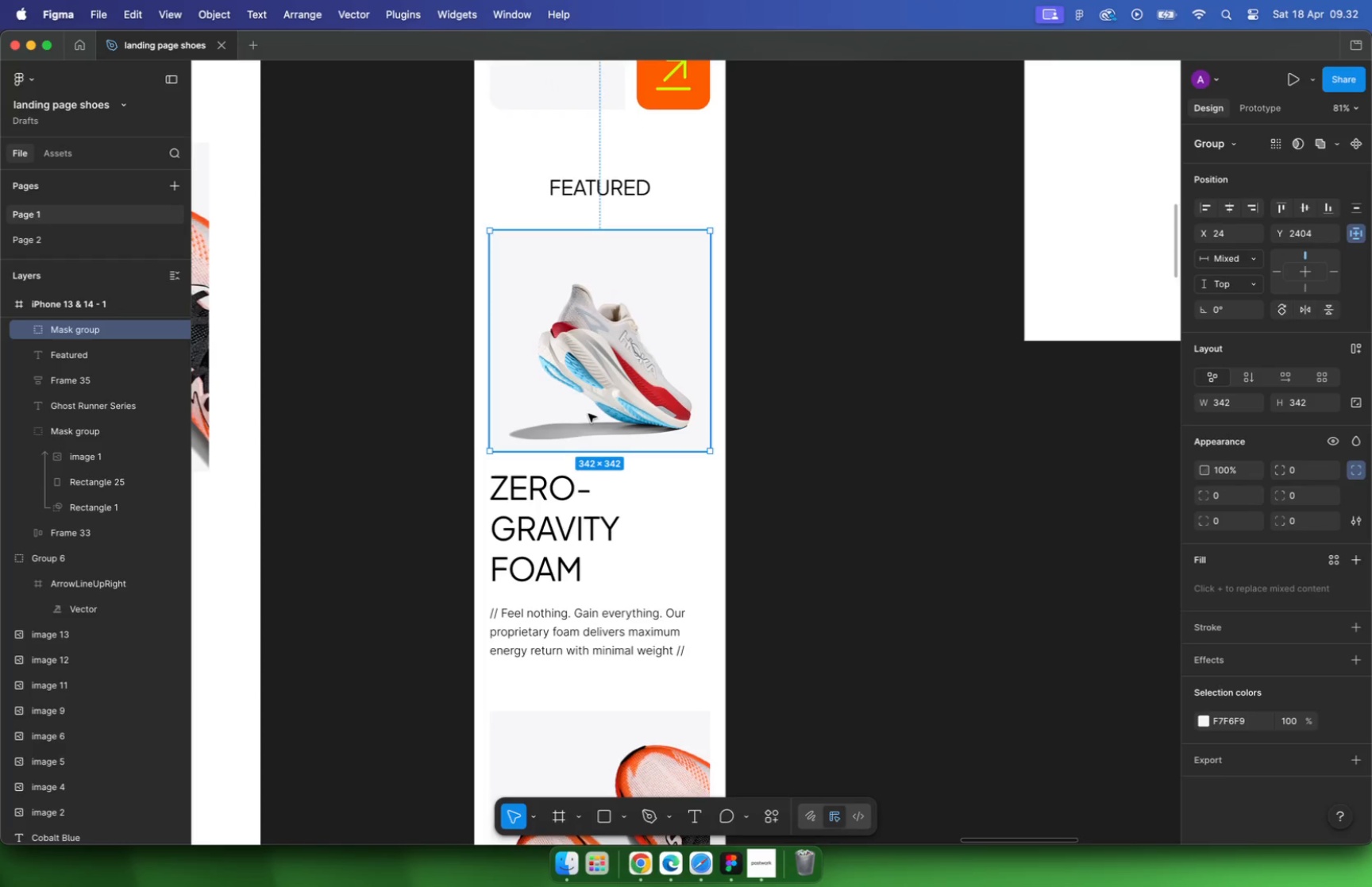 
hold_key(key=ShiftLeft, duration=0.55)
left_click([541, 498])
 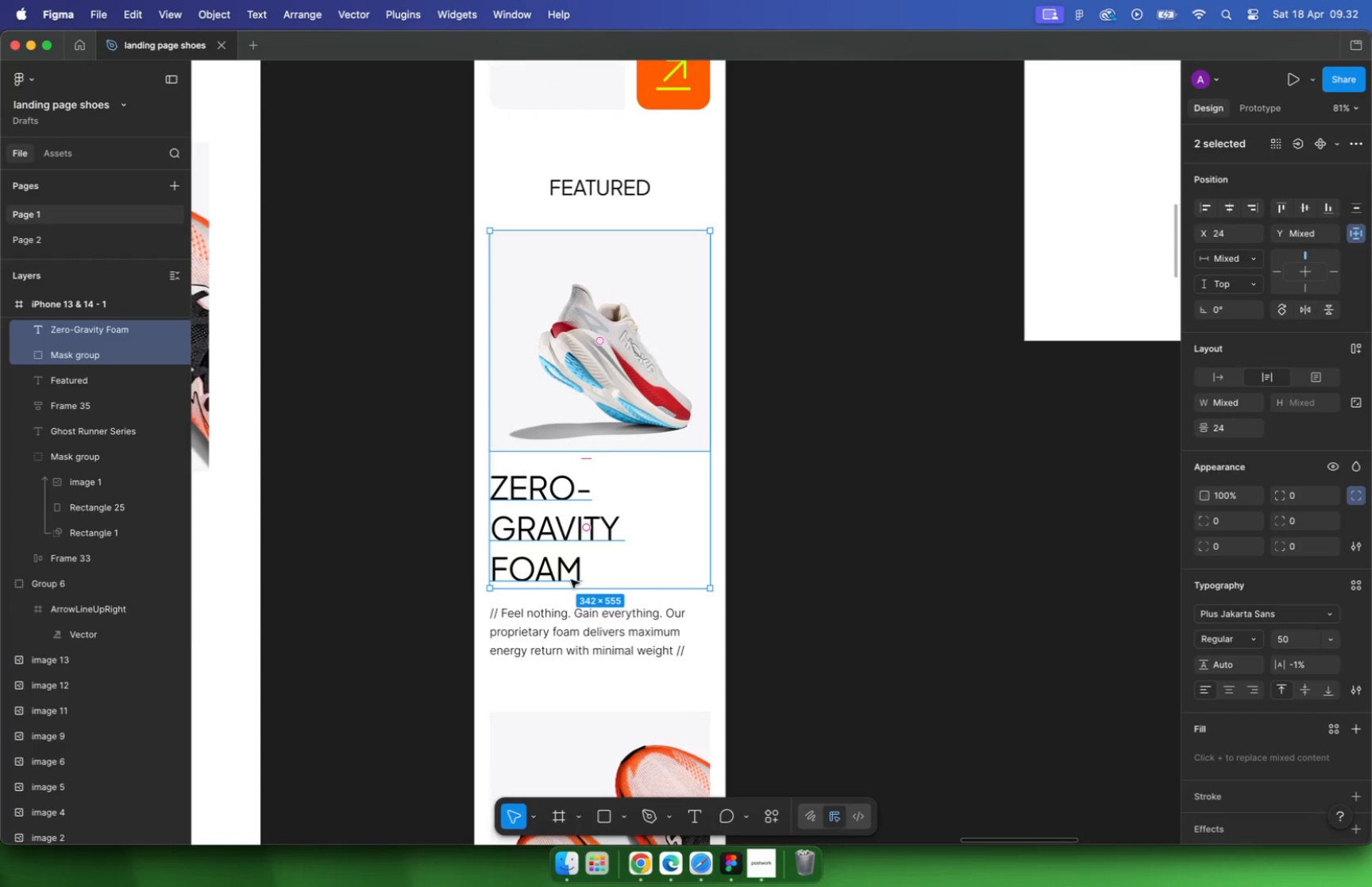 
key(Shift+ShiftLeft)
 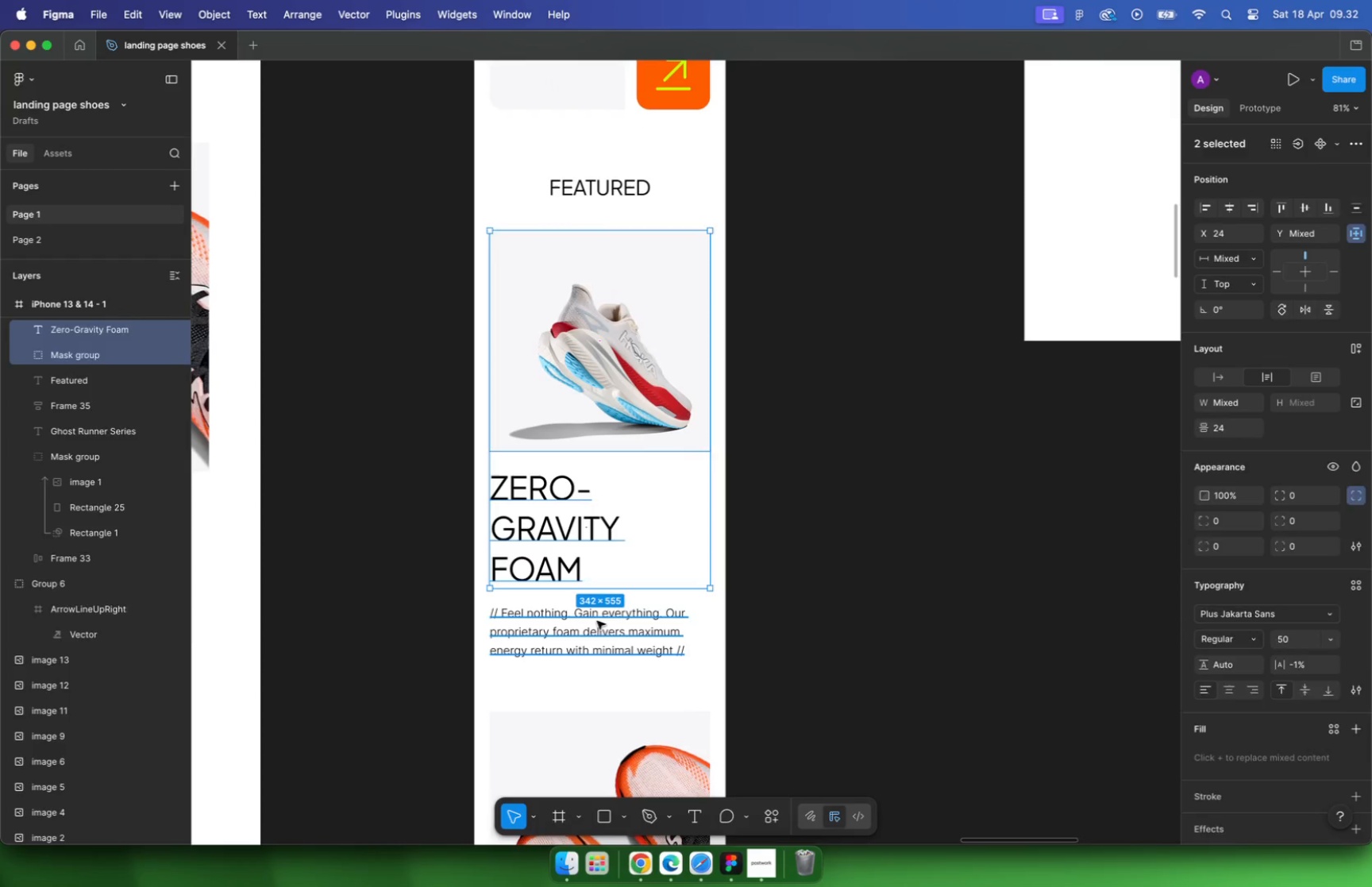 
key(Shift+ShiftLeft)
 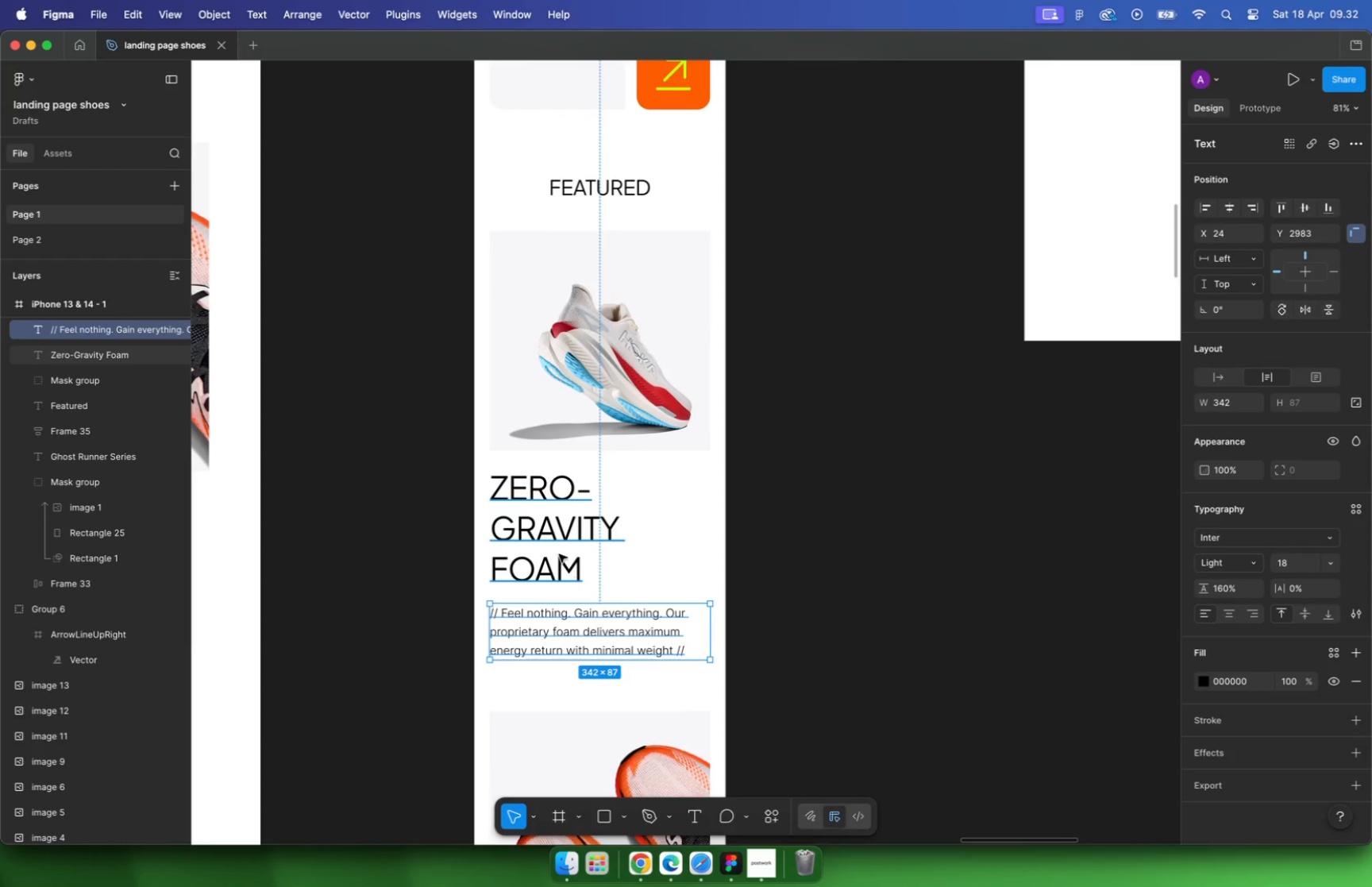 
double_click([558, 553])
 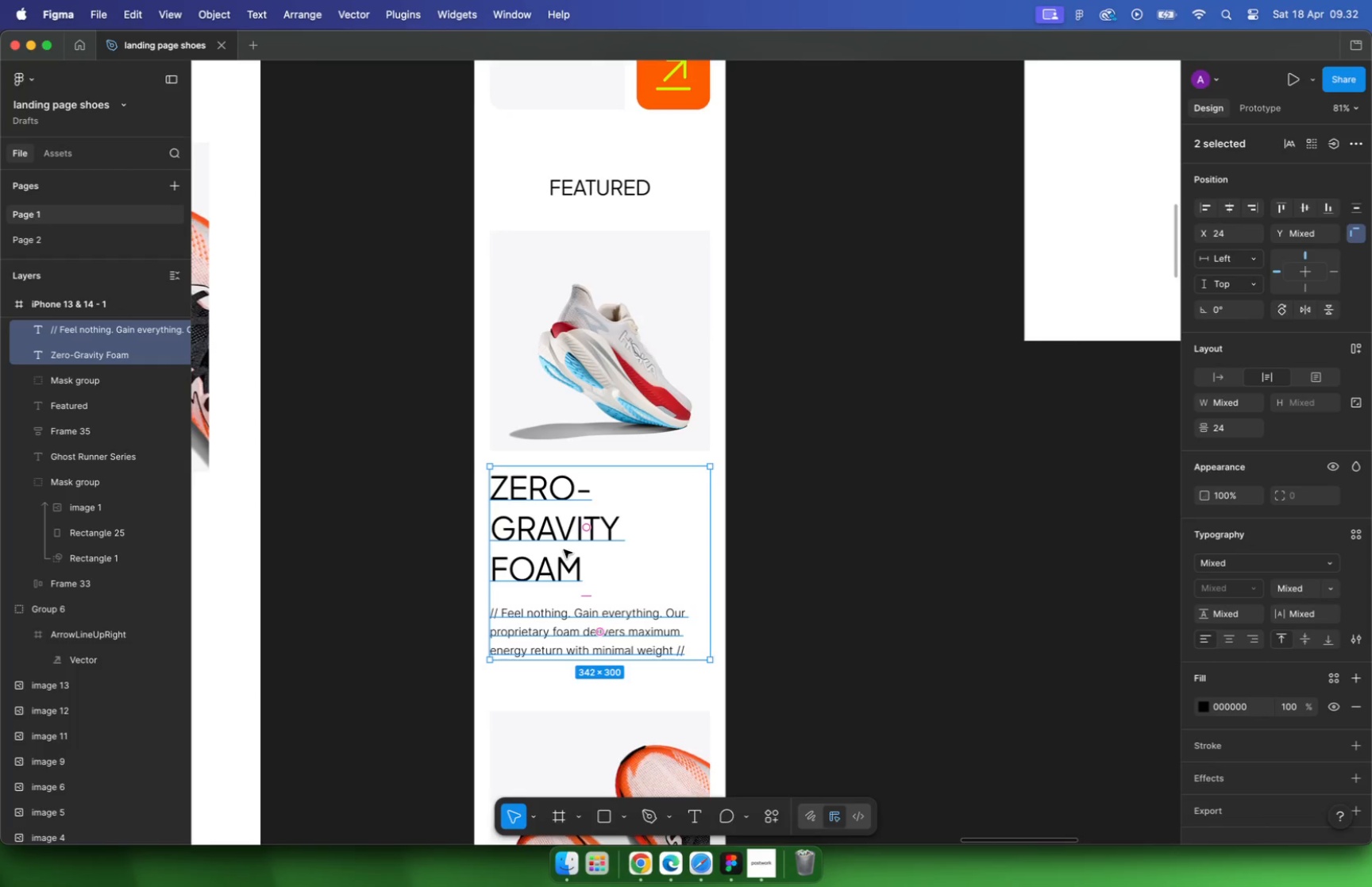 
key(Shift+A)
 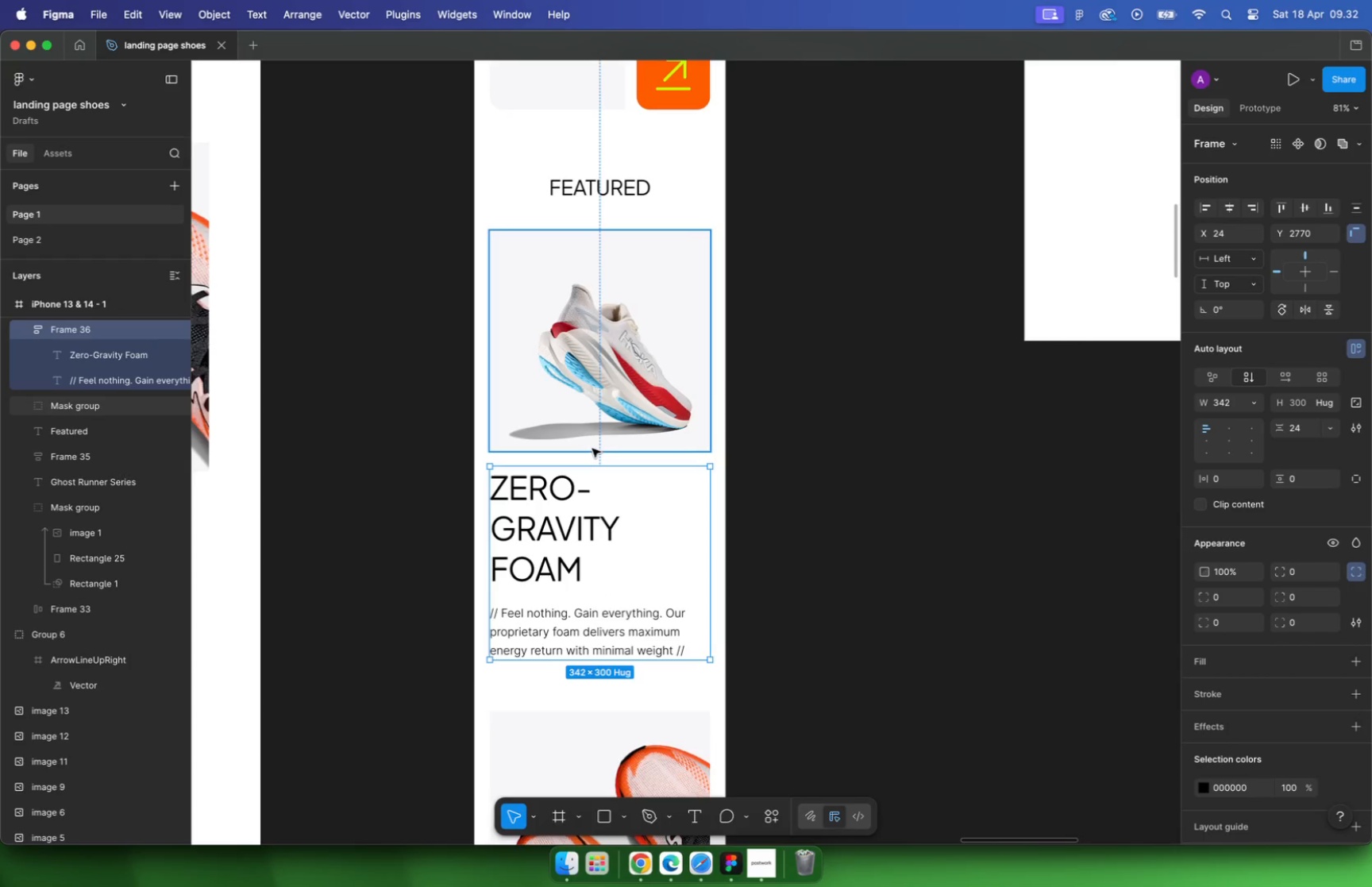 
hold_key(key=ShiftLeft, duration=0.31)
 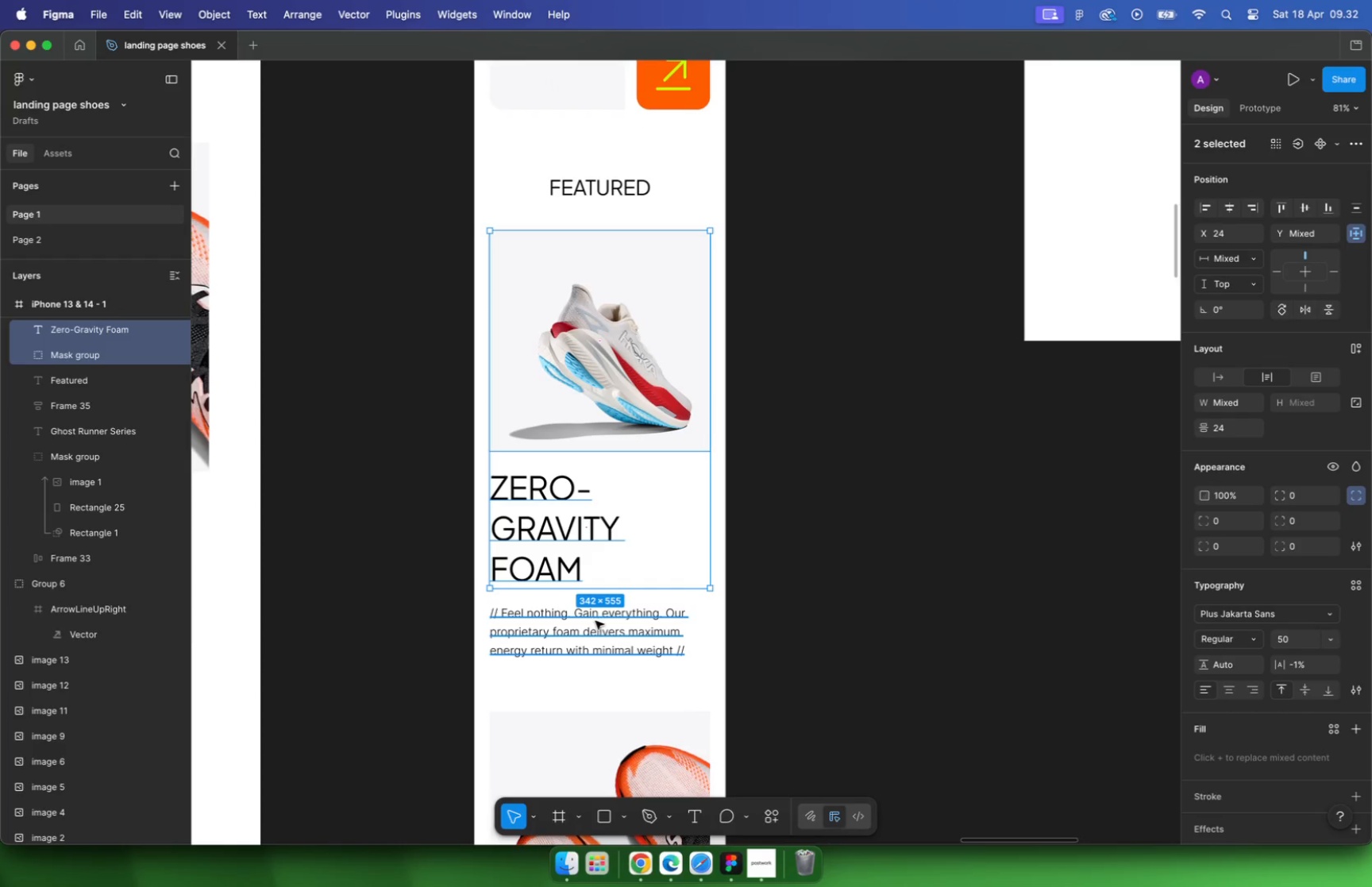 
left_click_drag(start_coordinate=[761, 357], to_coordinate=[580, 554])
 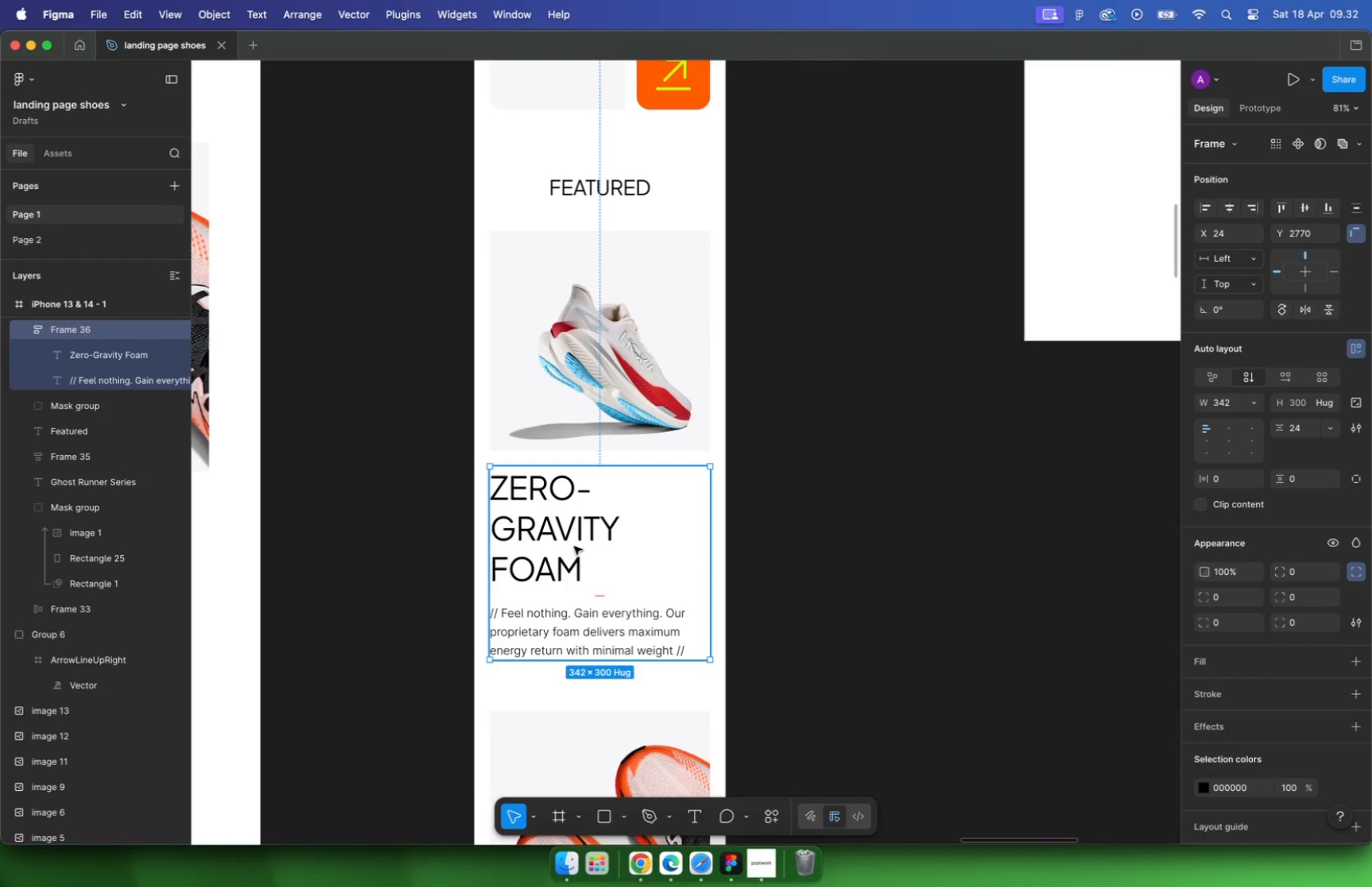 
key(Shift+ShiftLeft)
 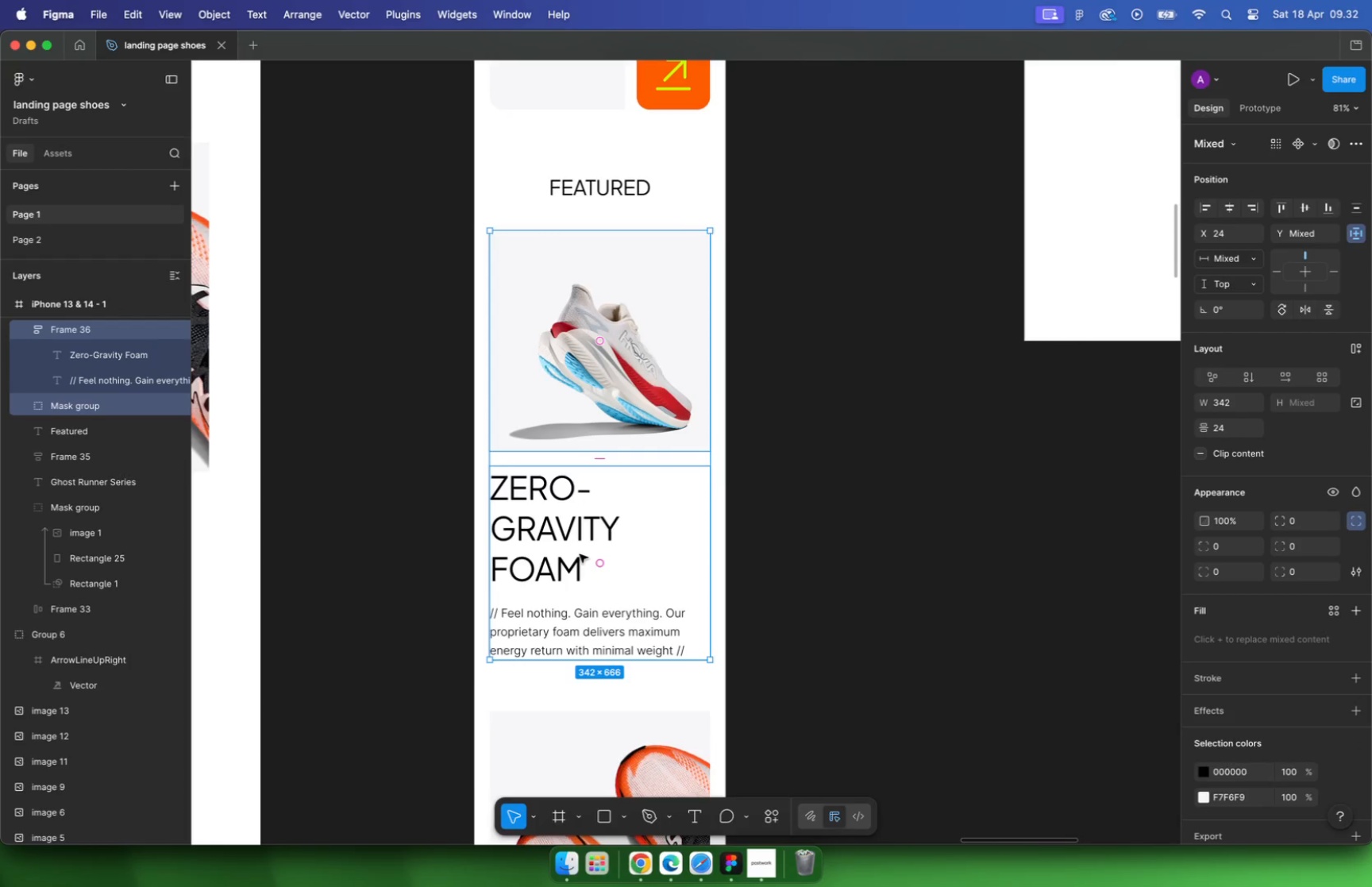 
key(Shift+A)
 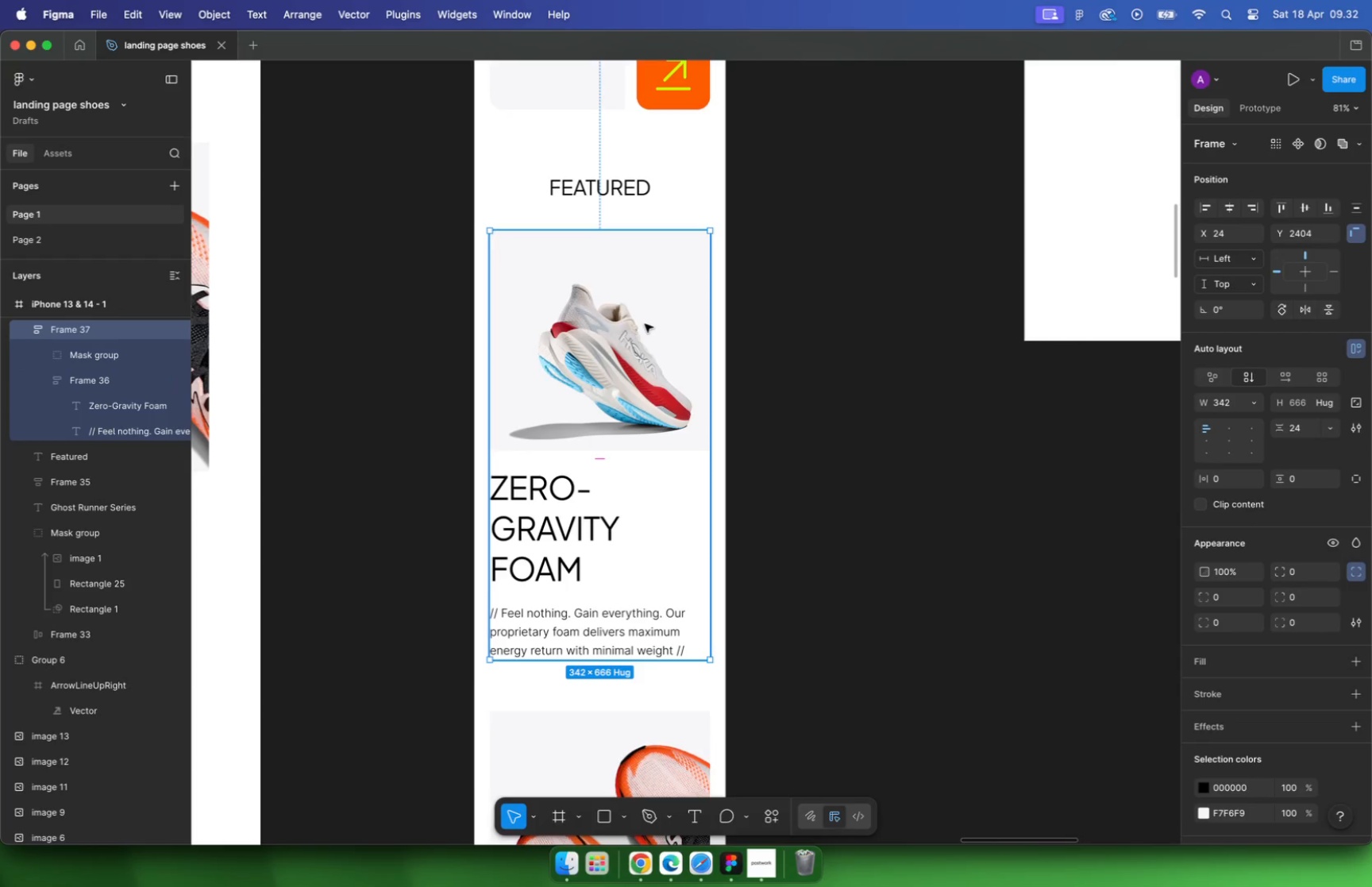 
hold_key(key=CommandLeft, duration=2.25)
scroll: coordinate [632, 496], scroll_direction: down, amount: 14.0
 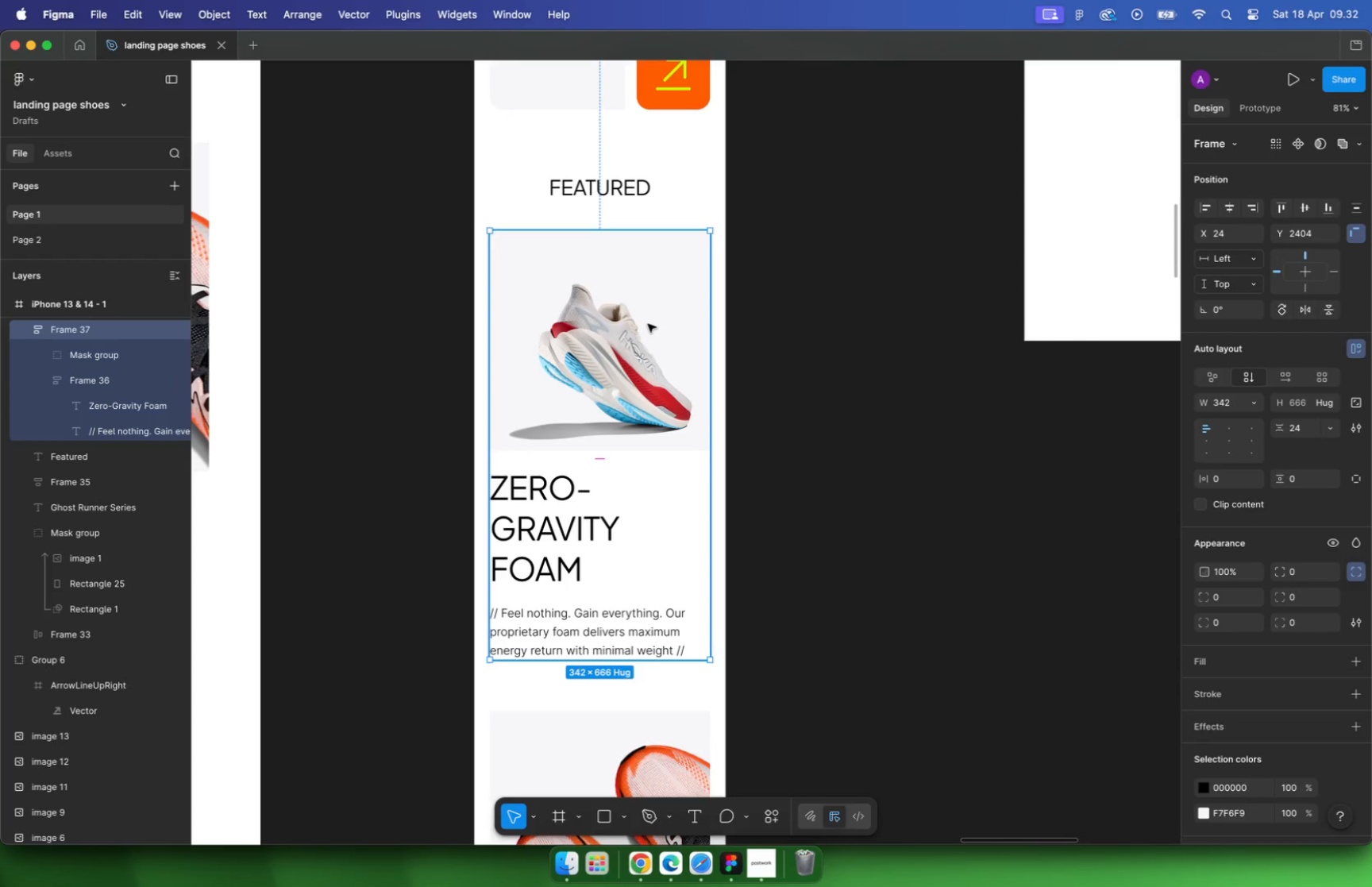 
scroll: coordinate [625, 496], scroll_direction: up, amount: 15.0
 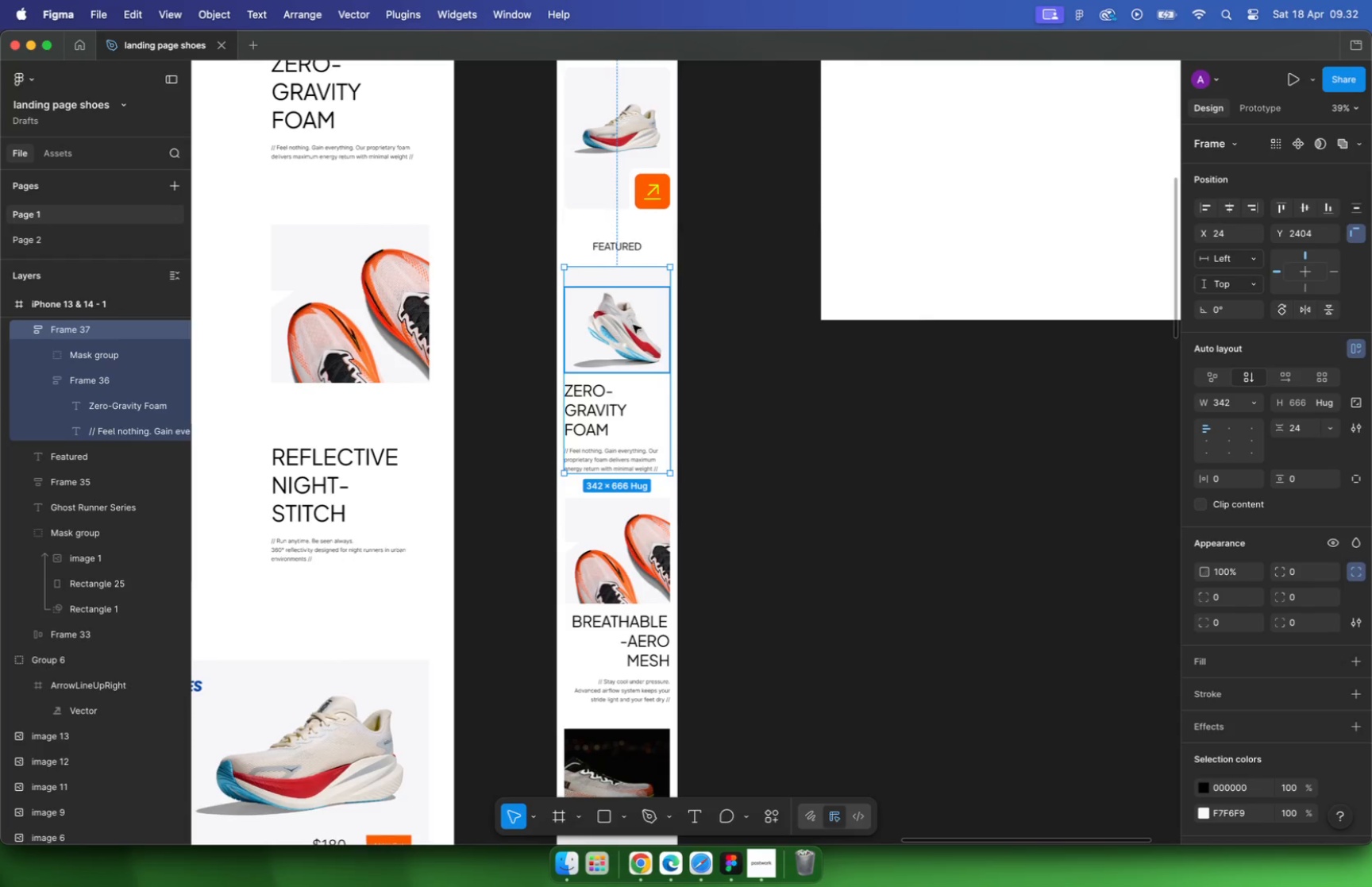 
left_click([626, 499])
 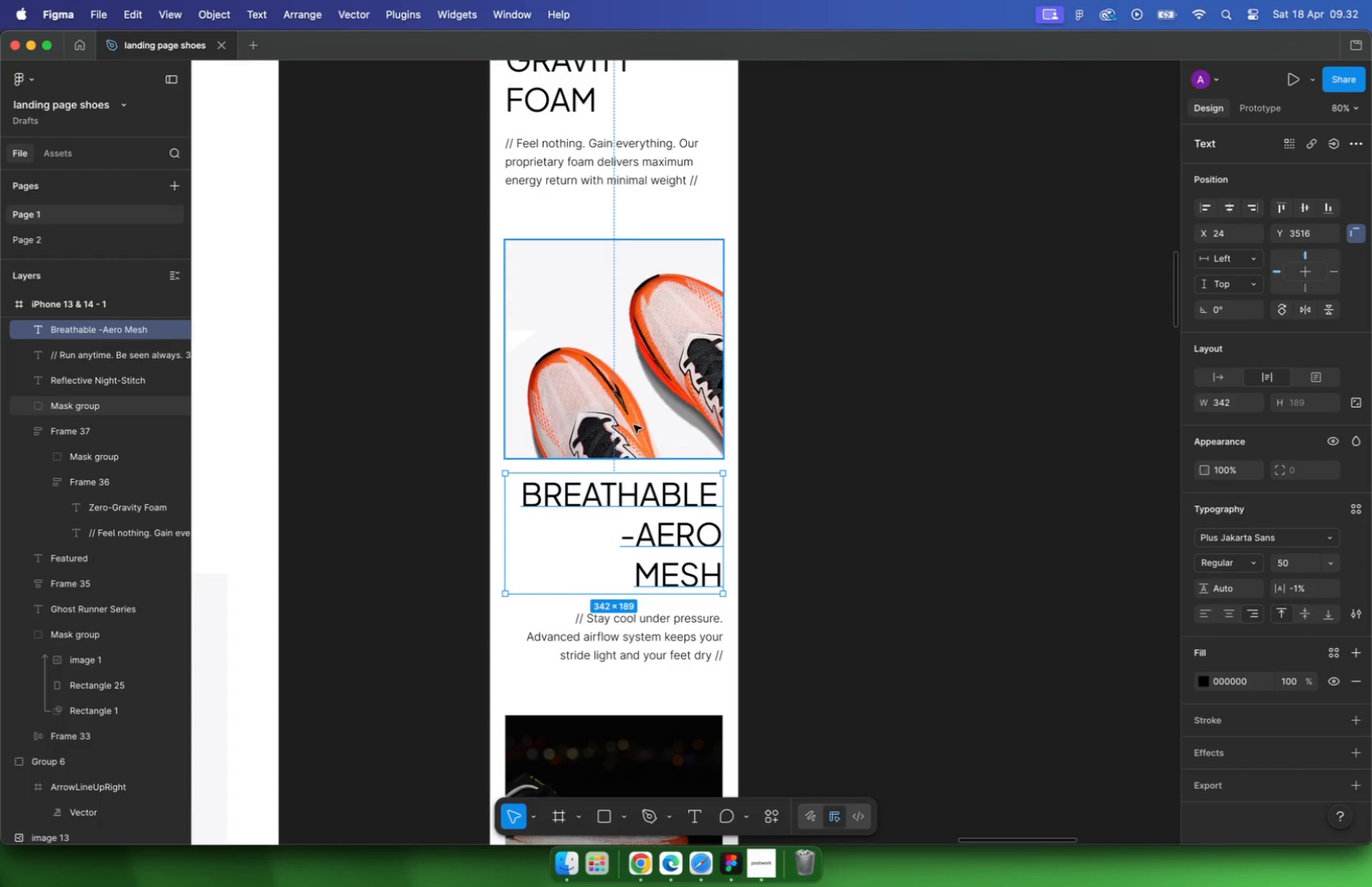 
hold_key(key=ShiftLeft, duration=1.0)
 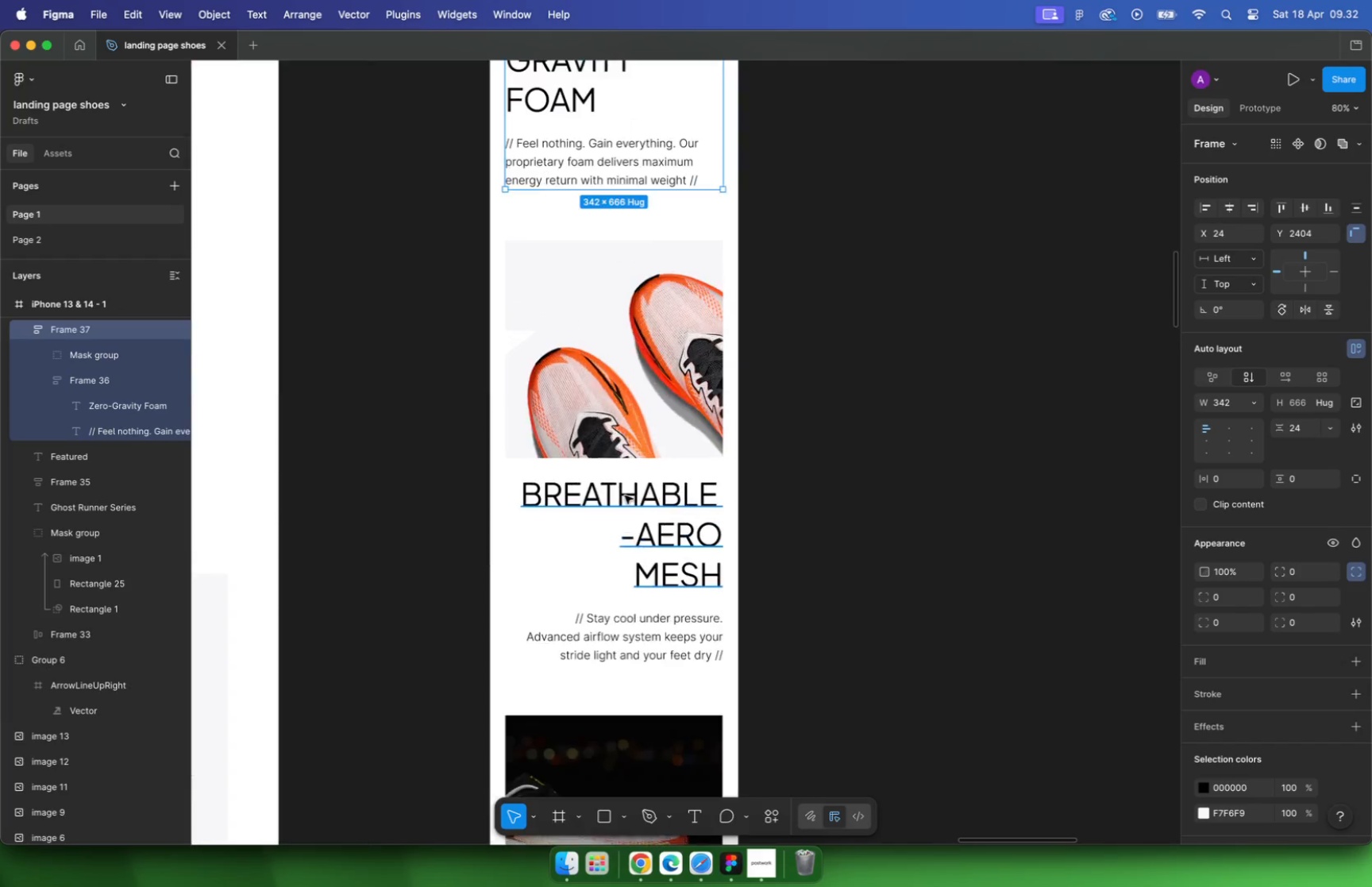 
key(Shift+ShiftLeft)
 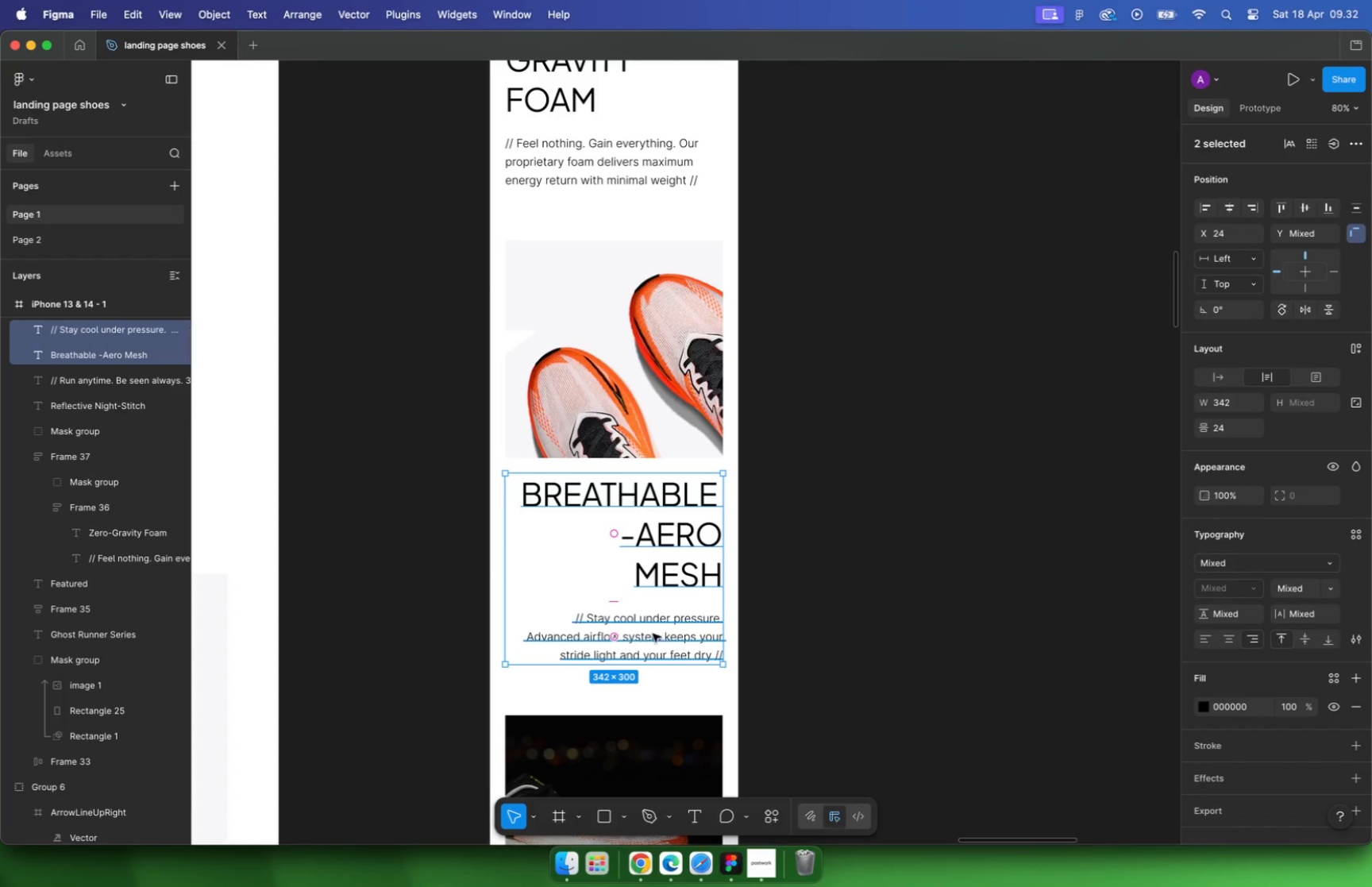 
key(Shift+A)
 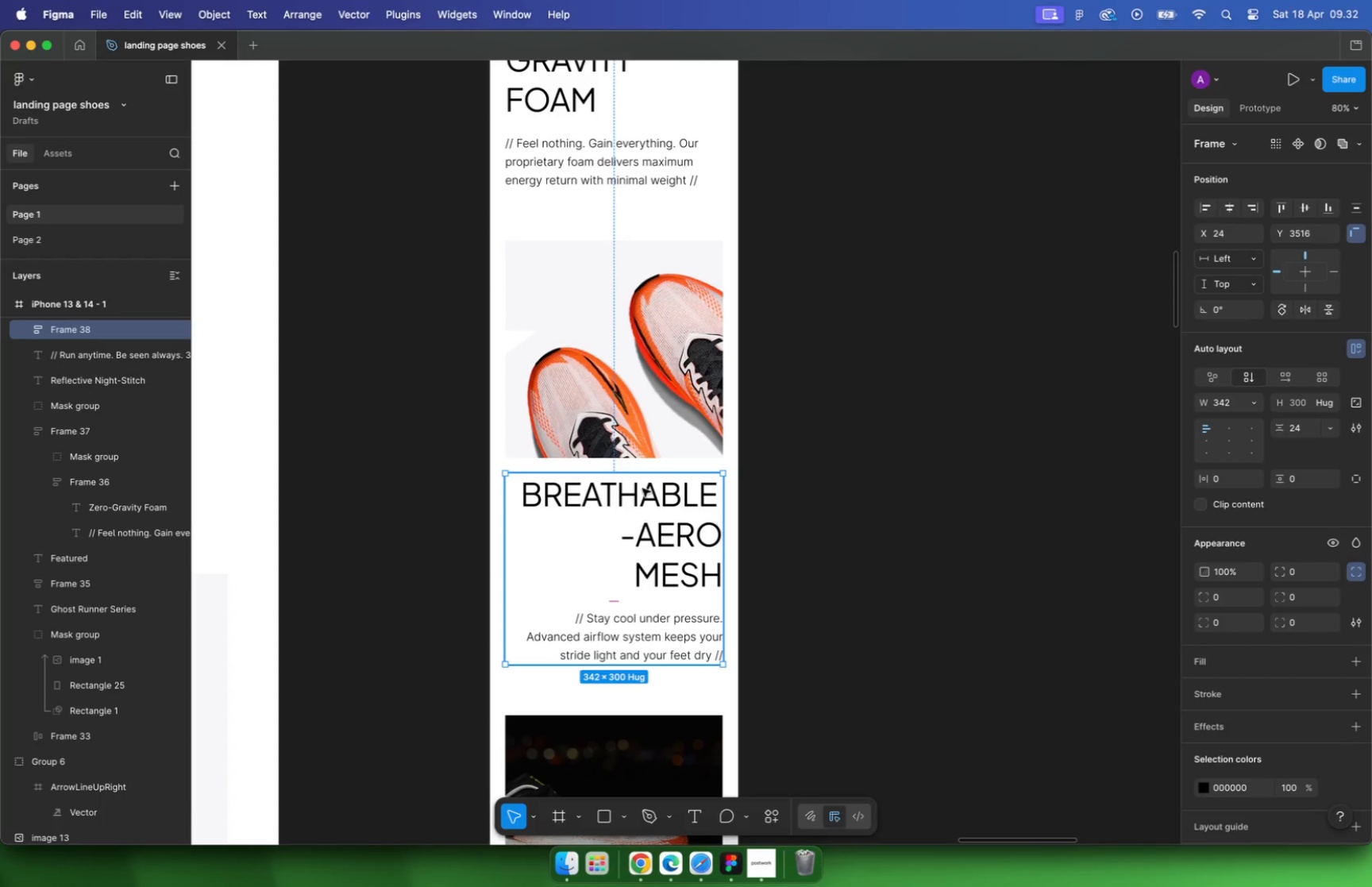 
hold_key(key=ShiftLeft, duration=0.47)
left_click([638, 421])
 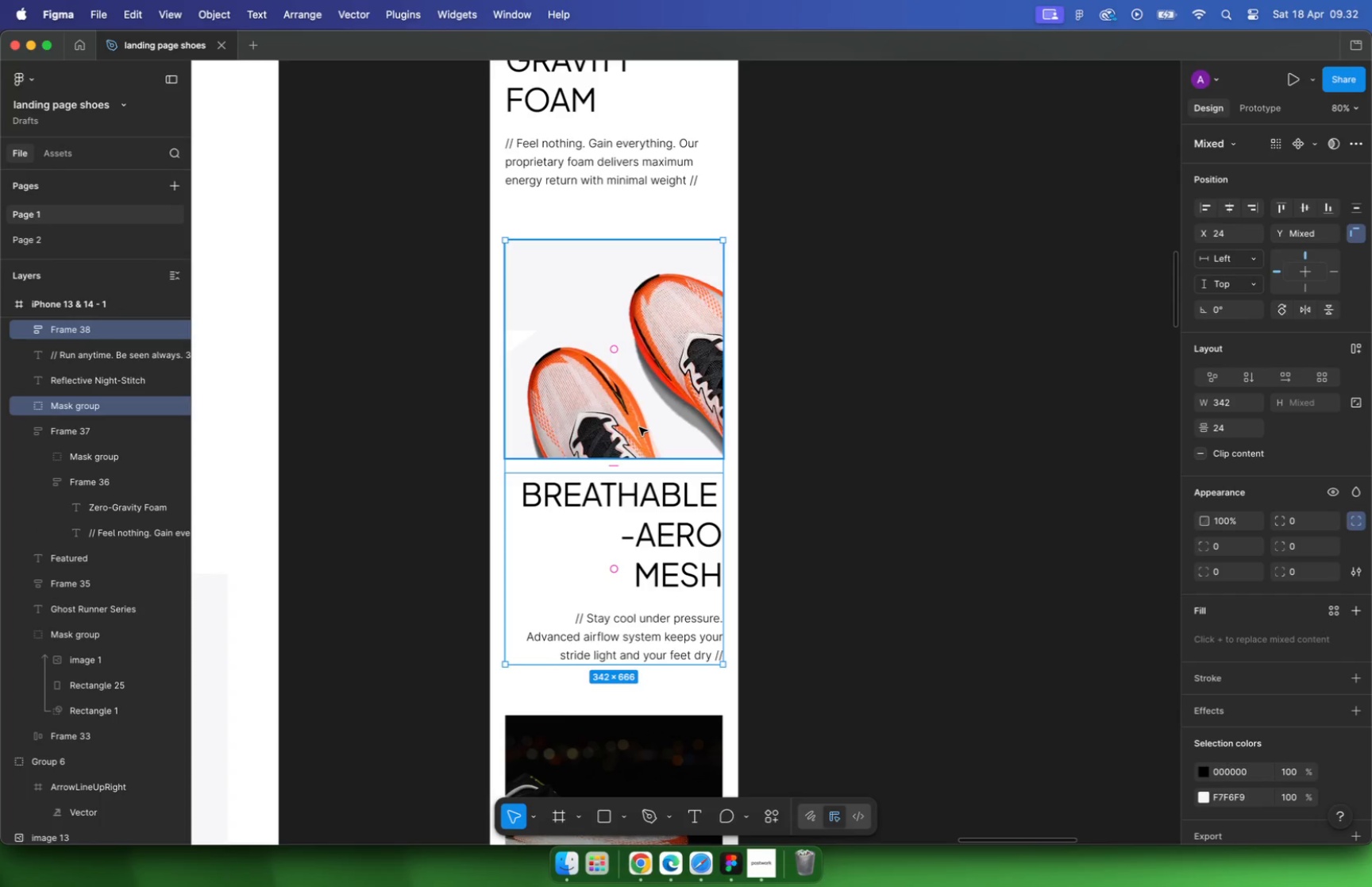 
key(Shift+A)
 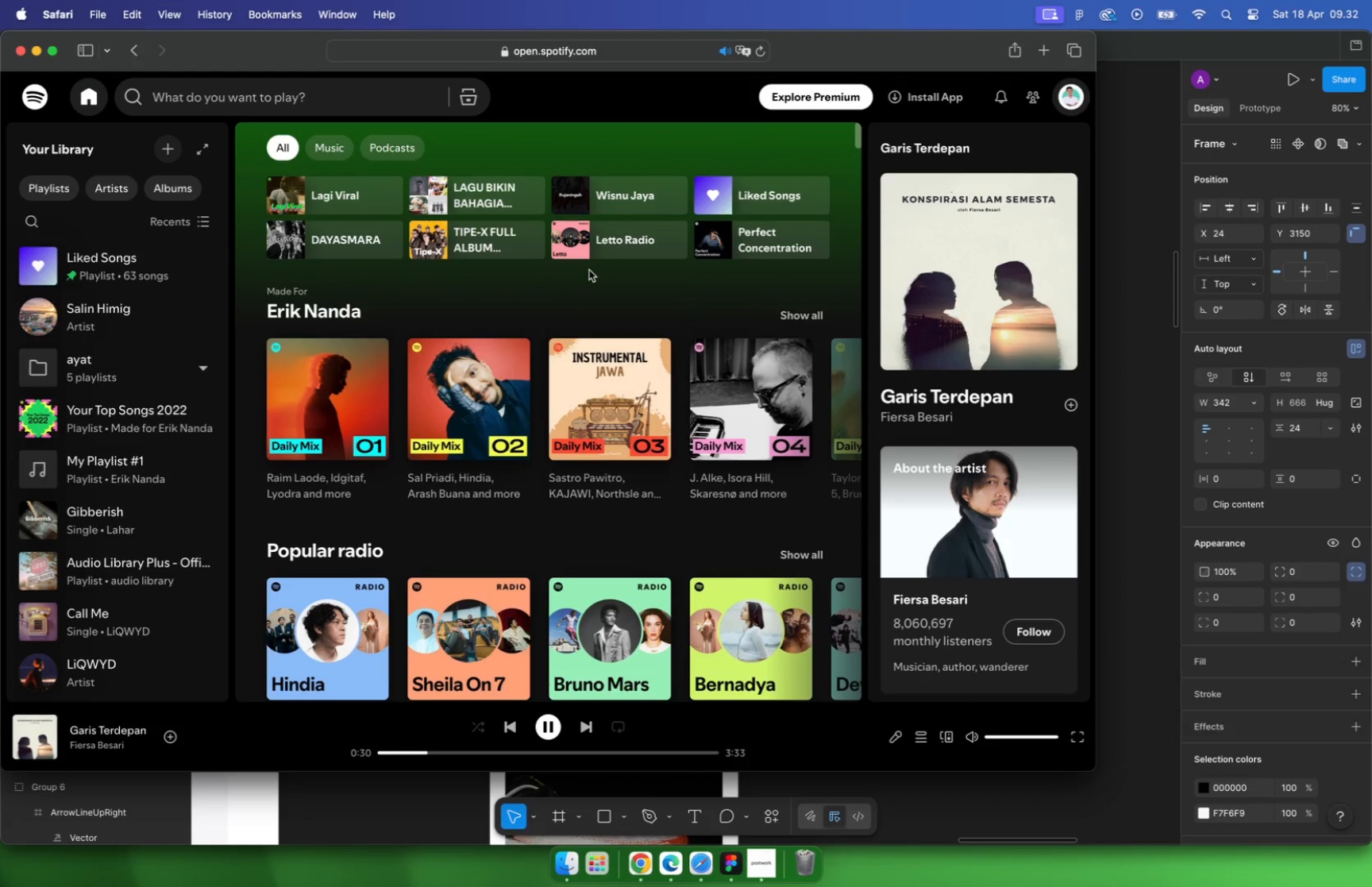 
wait(10.37)
 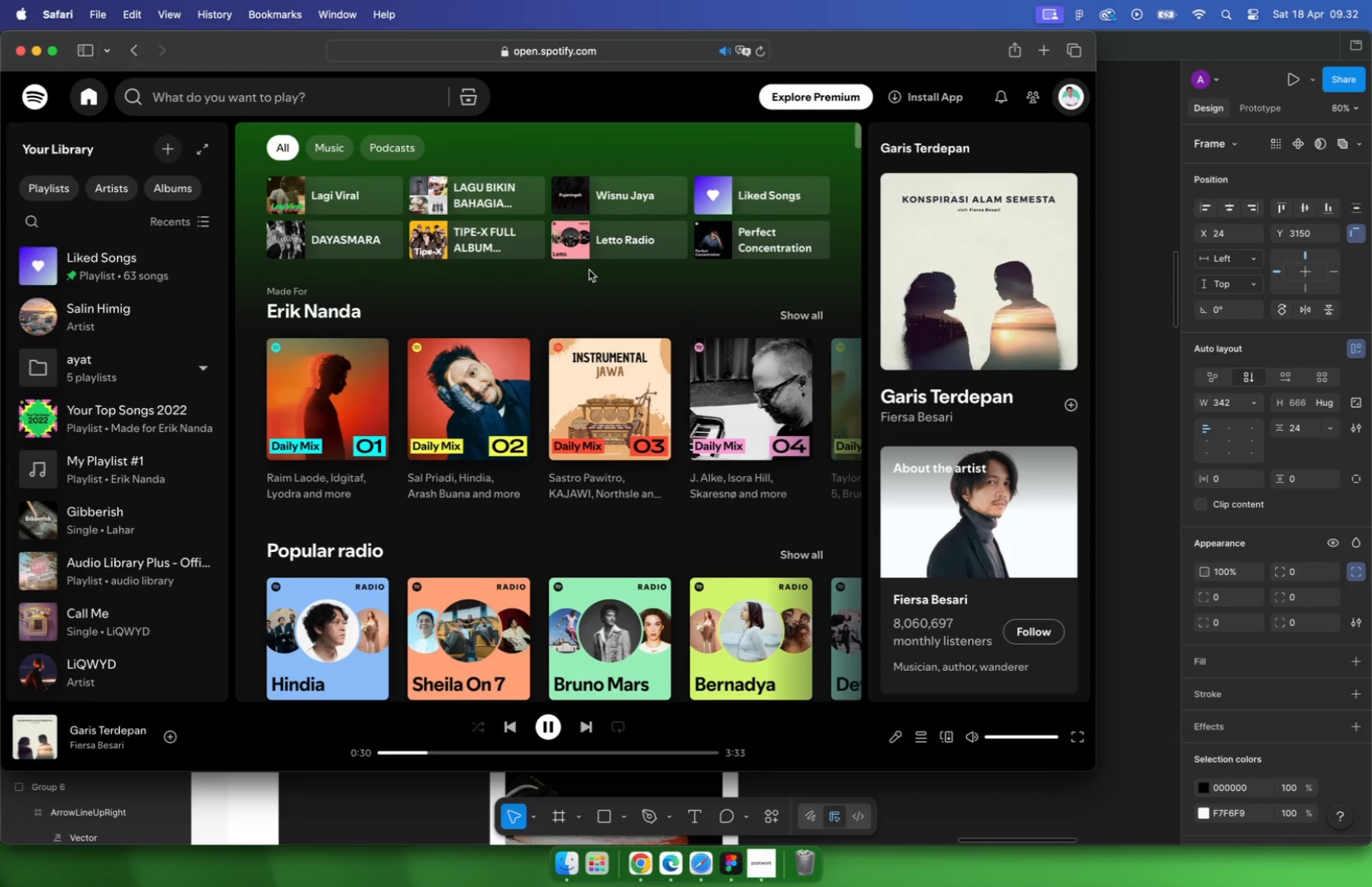 
mouse_move([279, 103])
 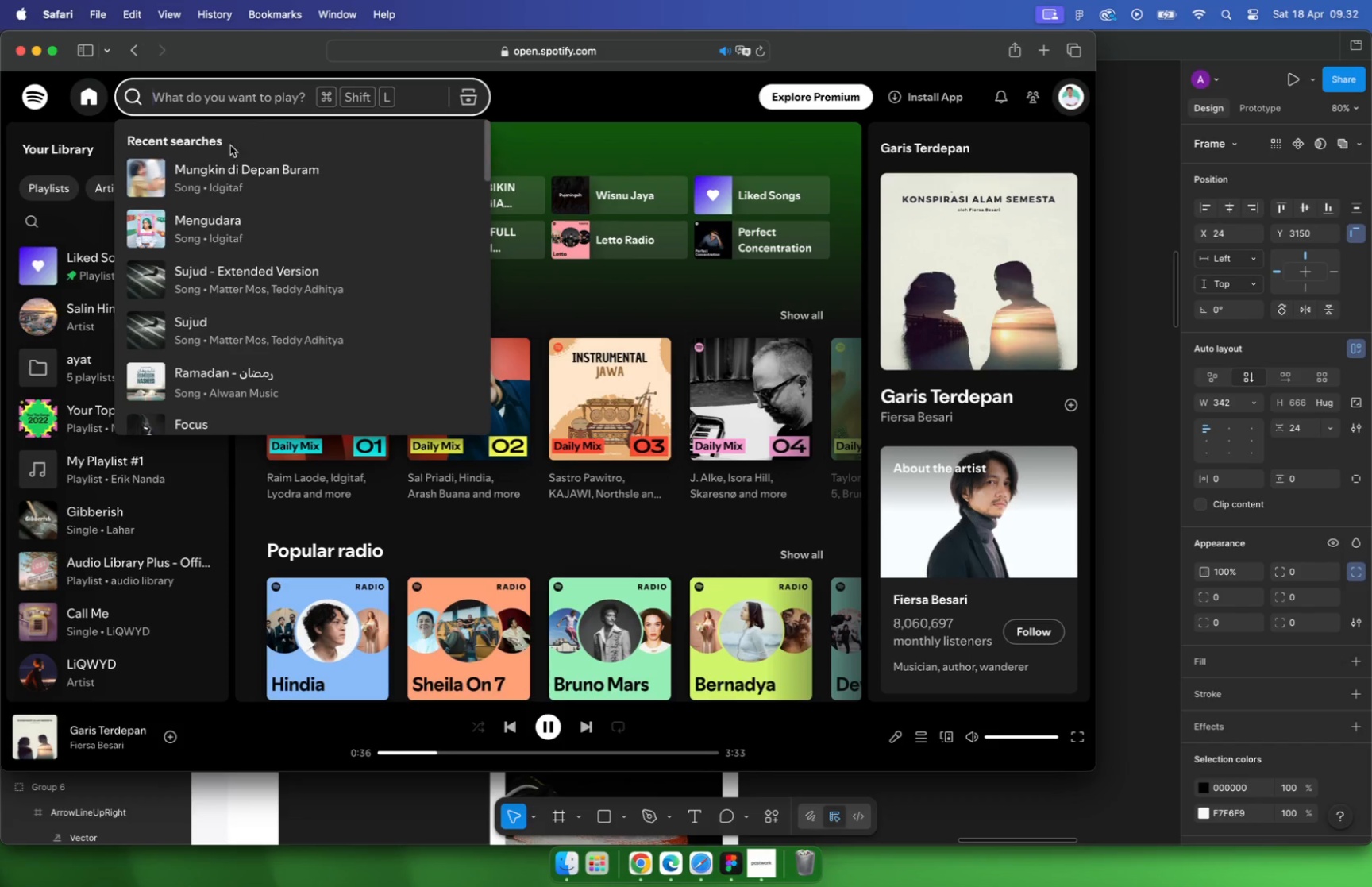 
scroll: coordinate [188, 286], scroll_direction: down, amount: 9.0
 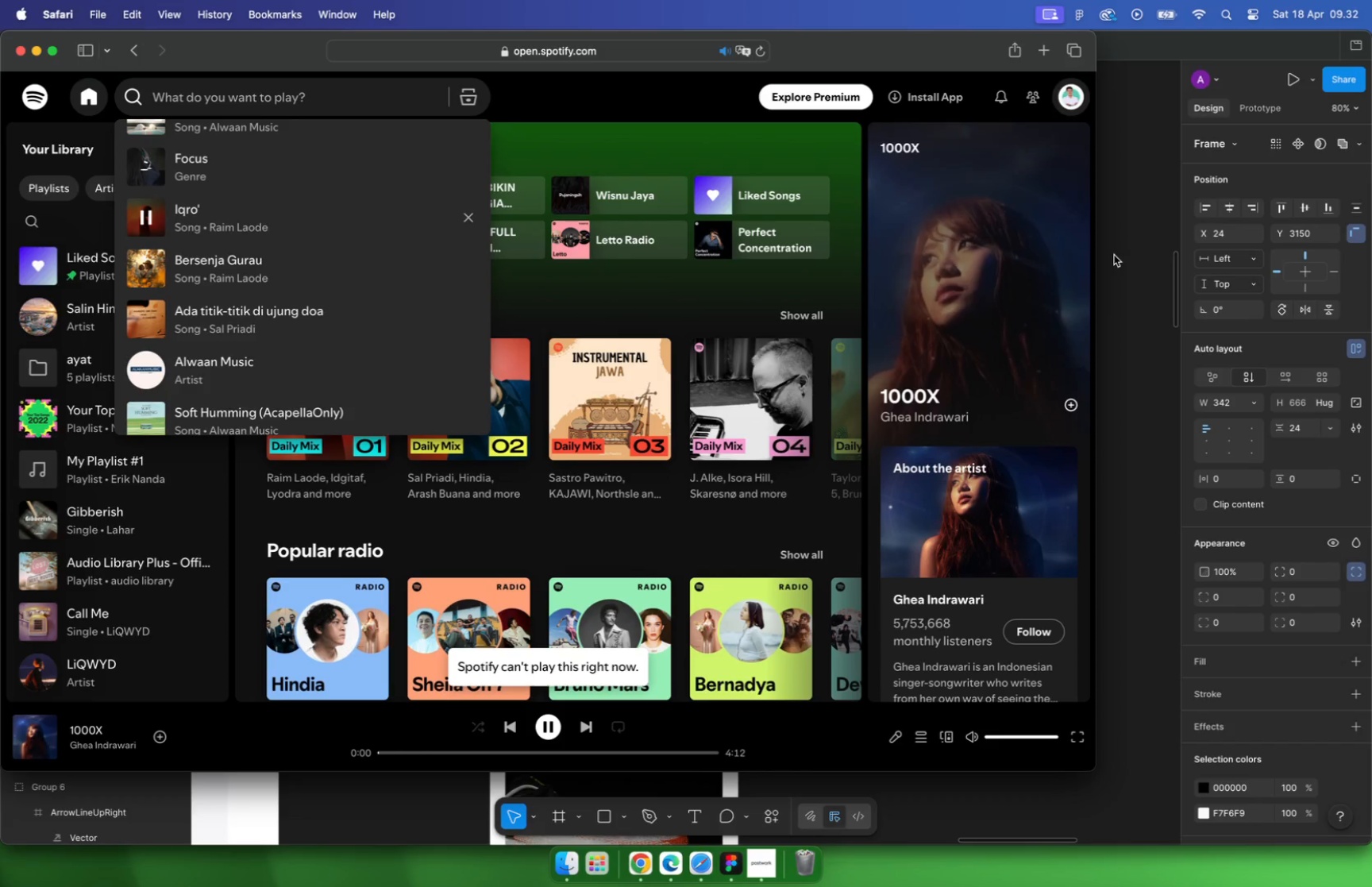 
wait(5.32)
 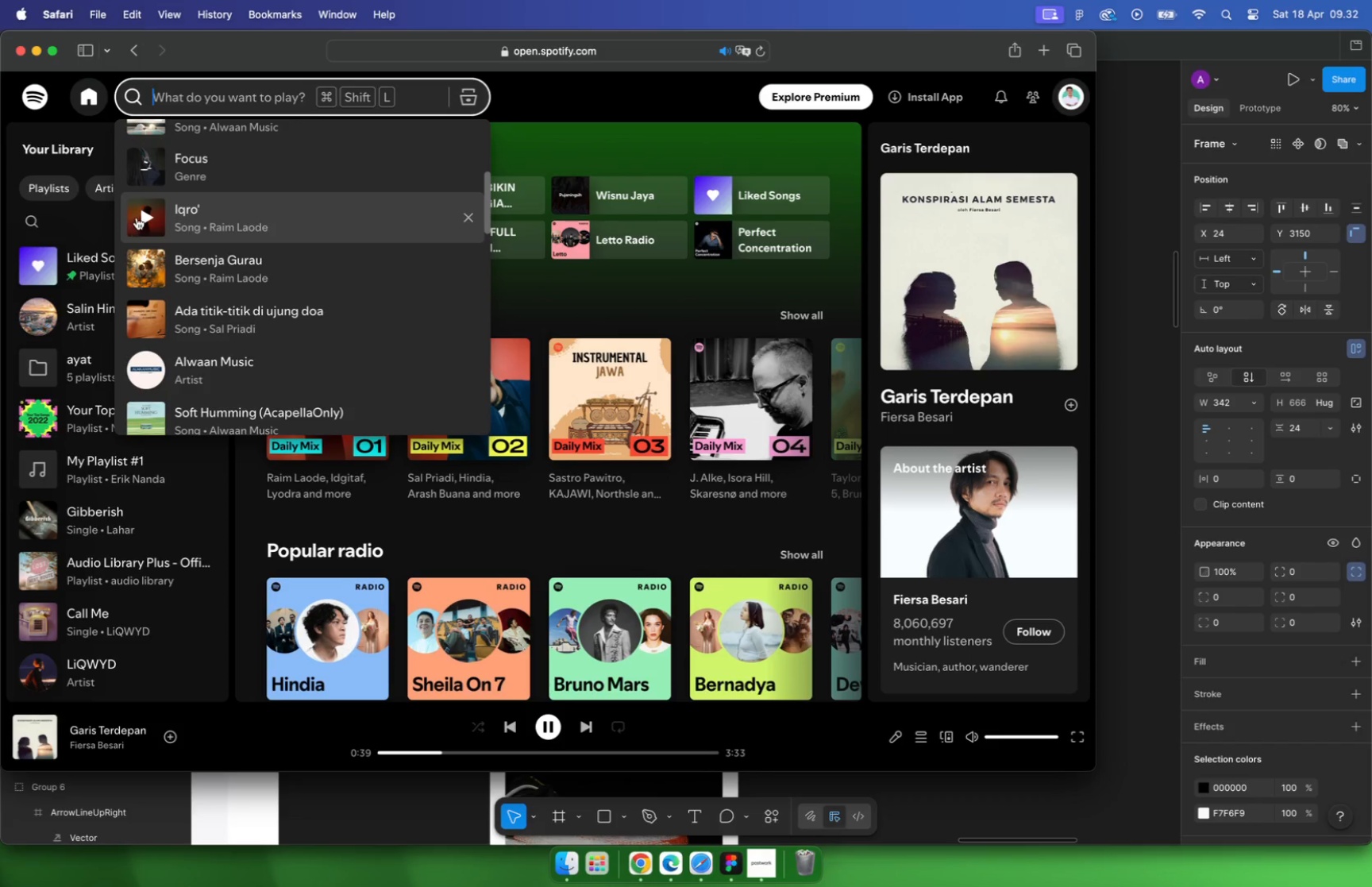 
left_click([510, 731])
 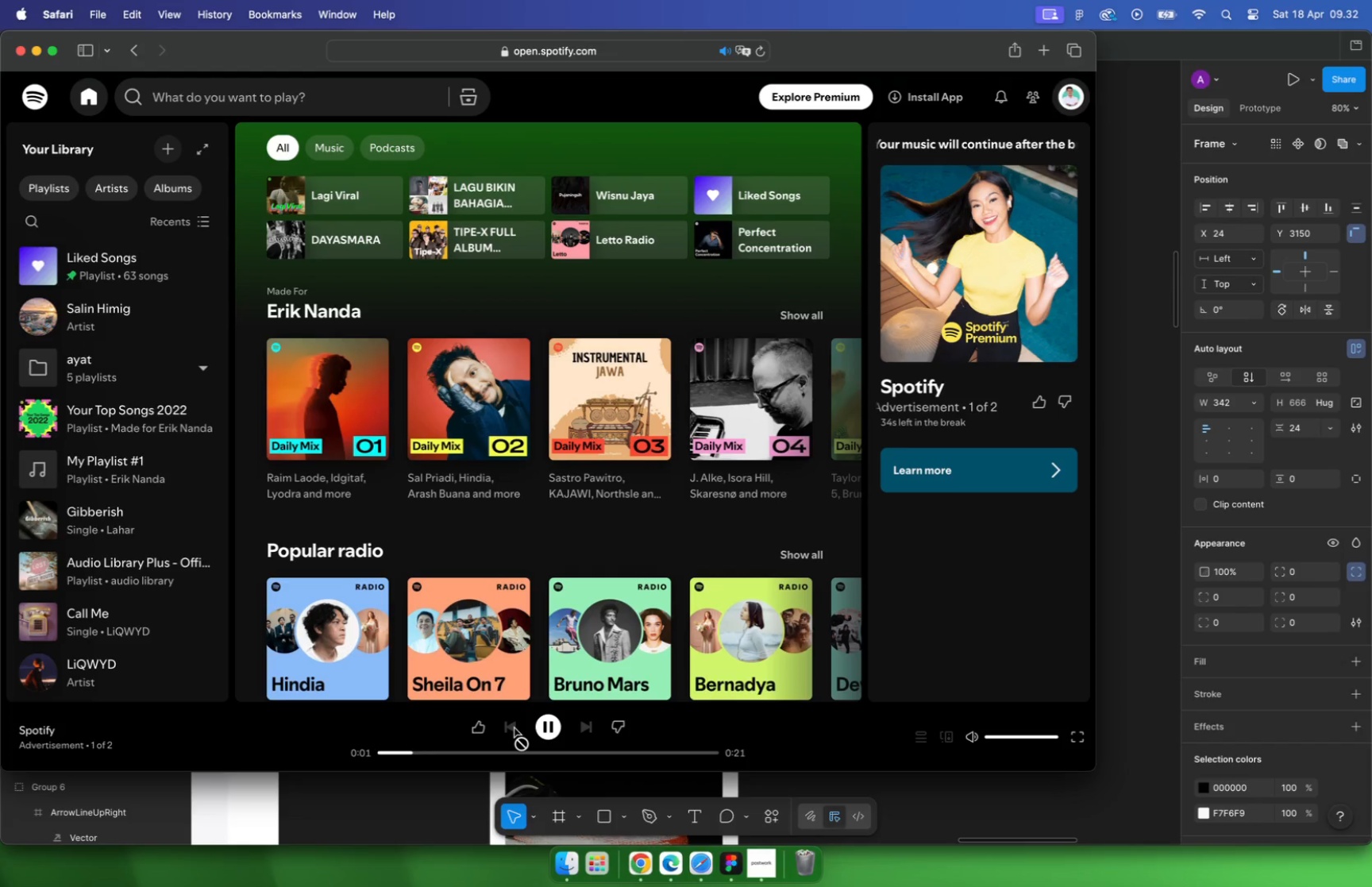 
wait(5.3)
 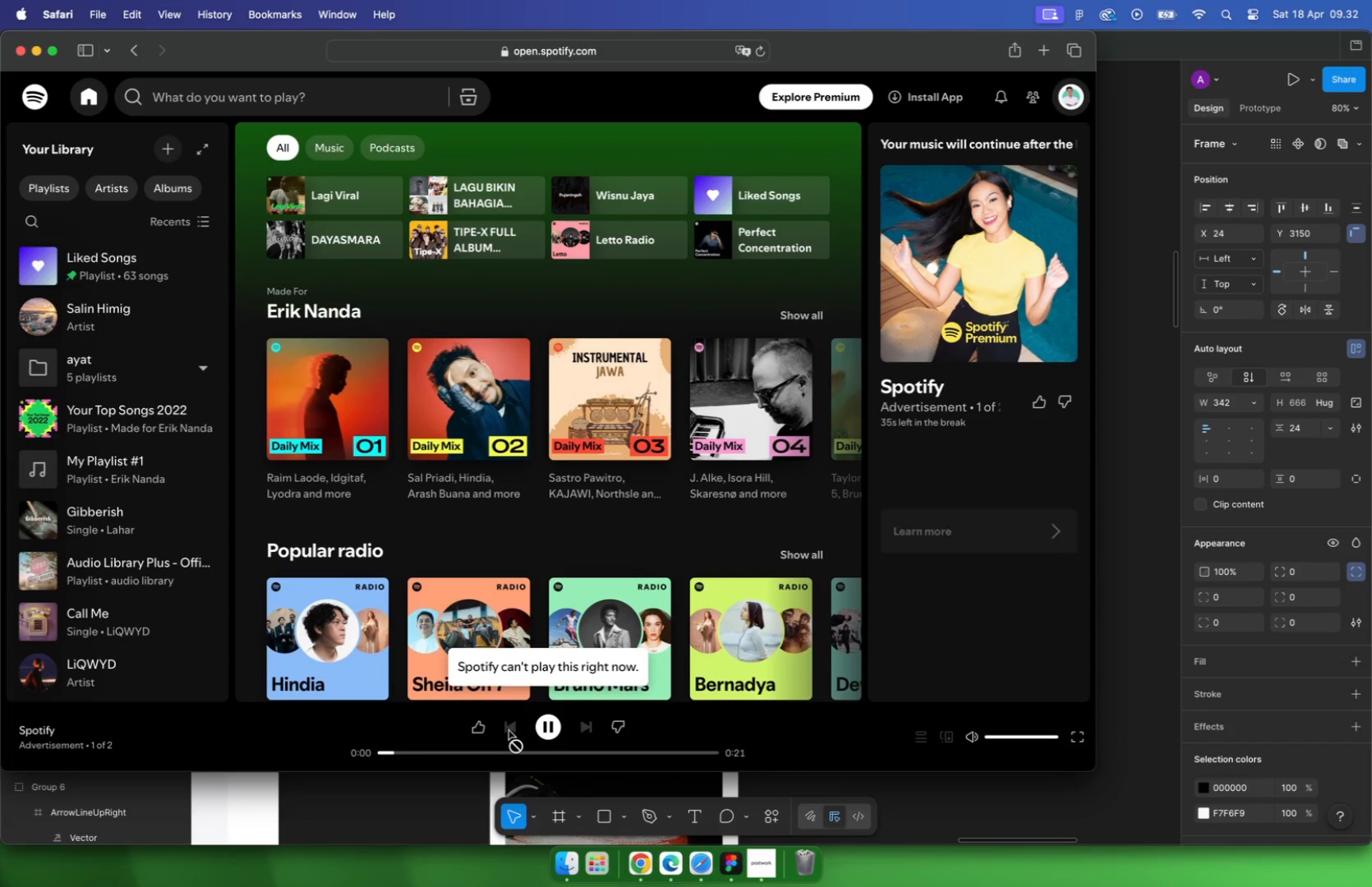 
scroll: coordinate [699, 423], scroll_direction: down, amount: 14.0
 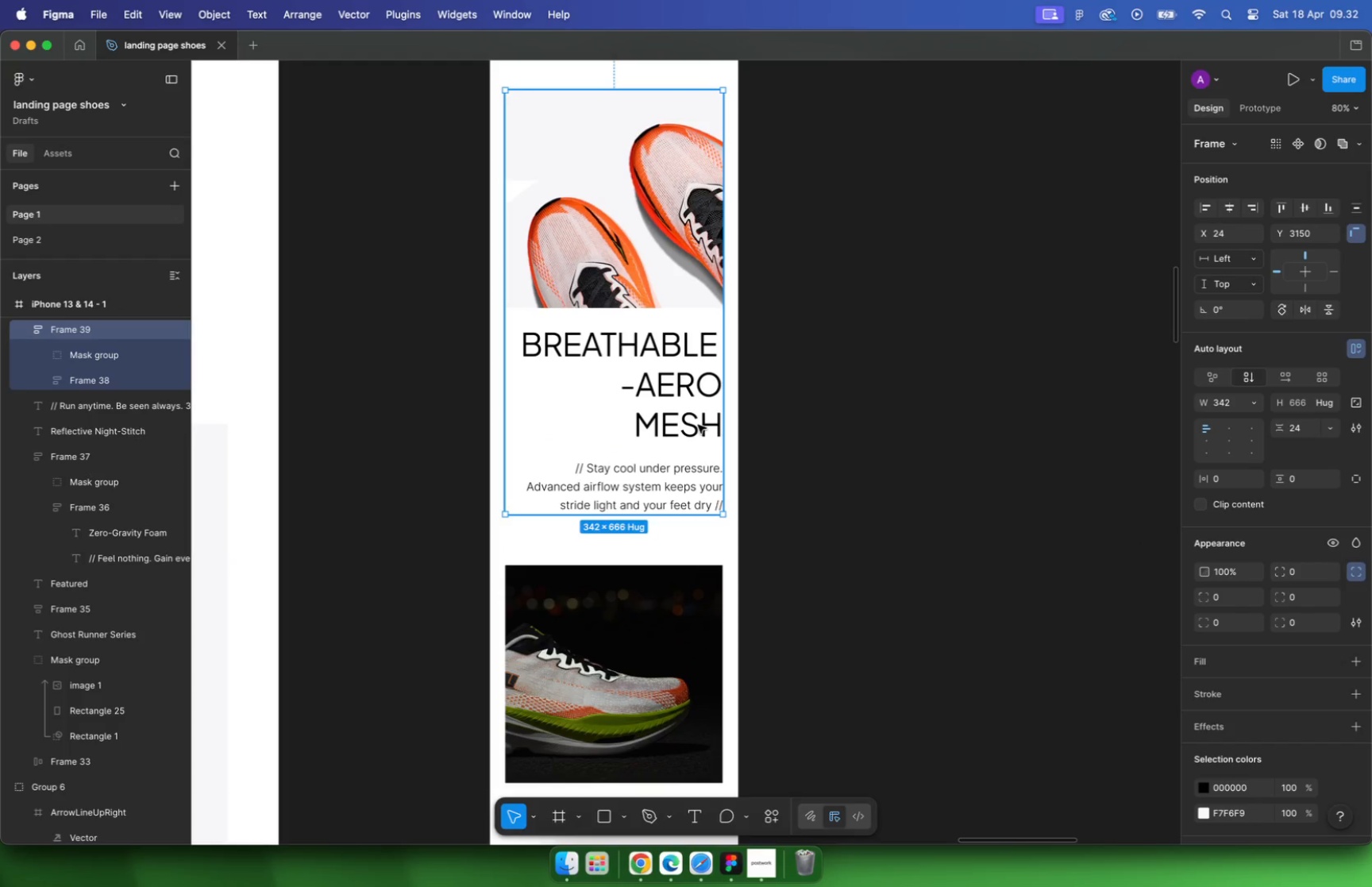 
left_click([598, 562])
 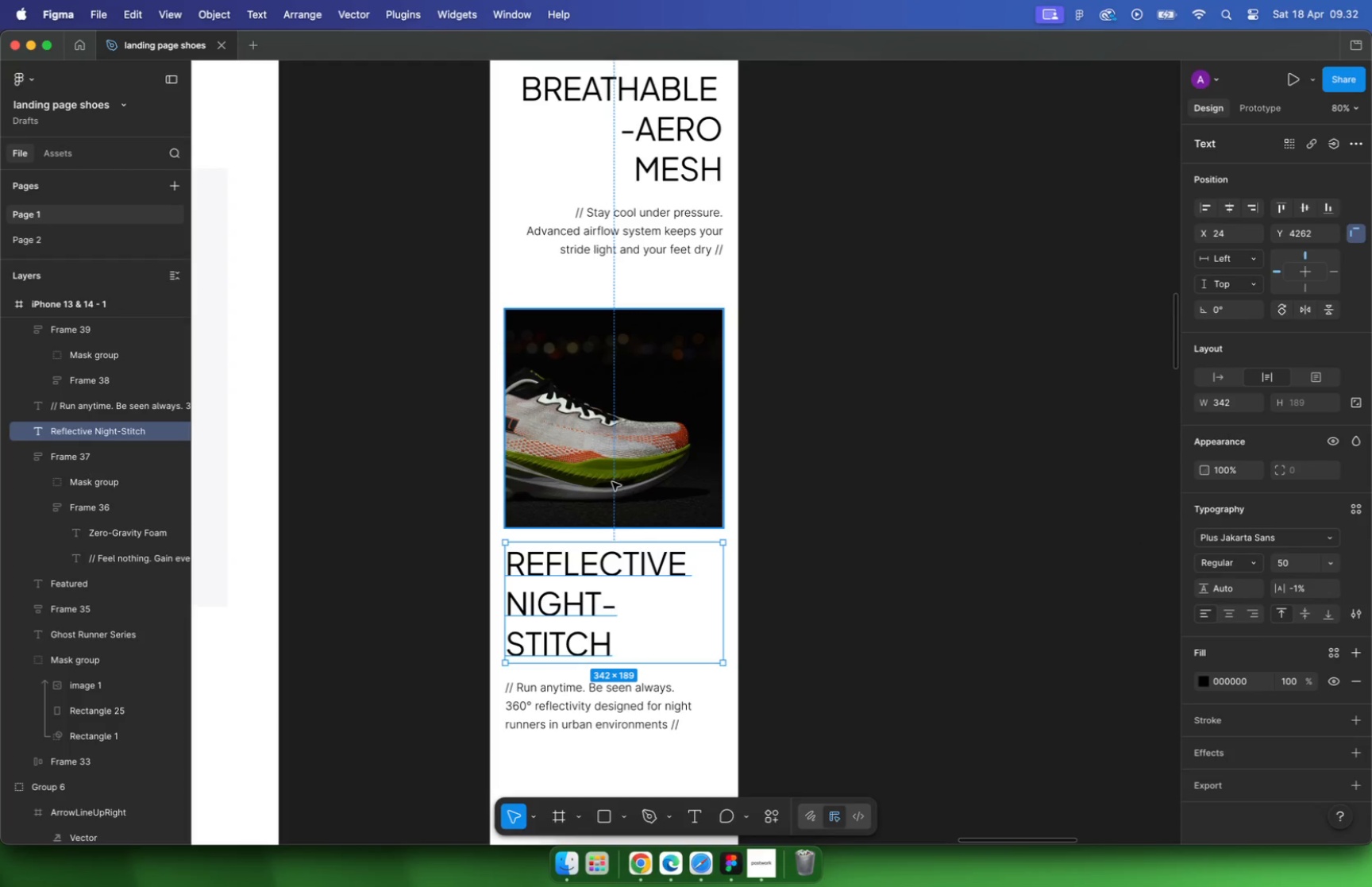 
hold_key(key=ShiftLeft, duration=0.8)
left_click([613, 481])
 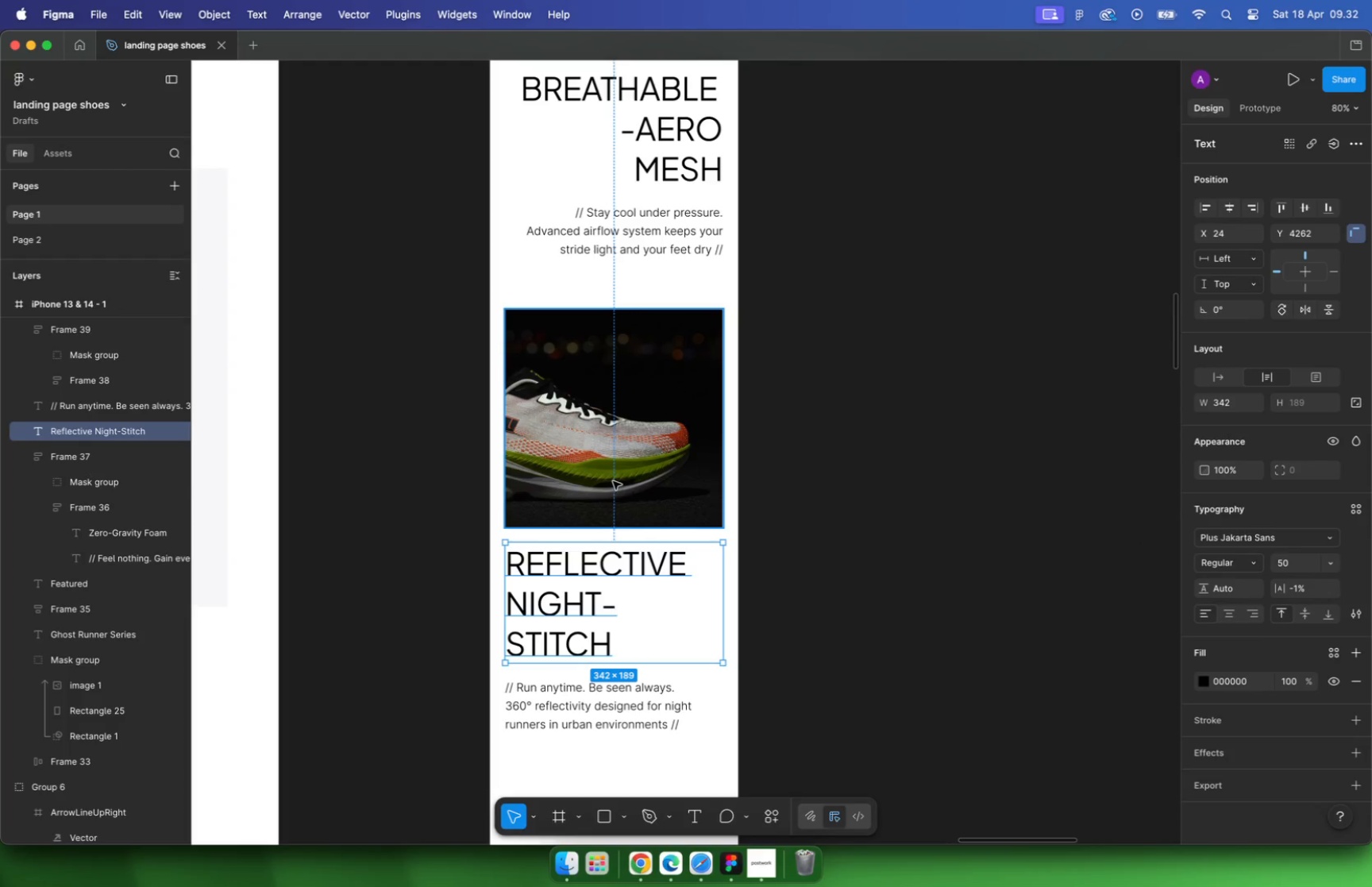 
hold_key(key=ShiftLeft, duration=0.42)
triple_click([574, 612])
 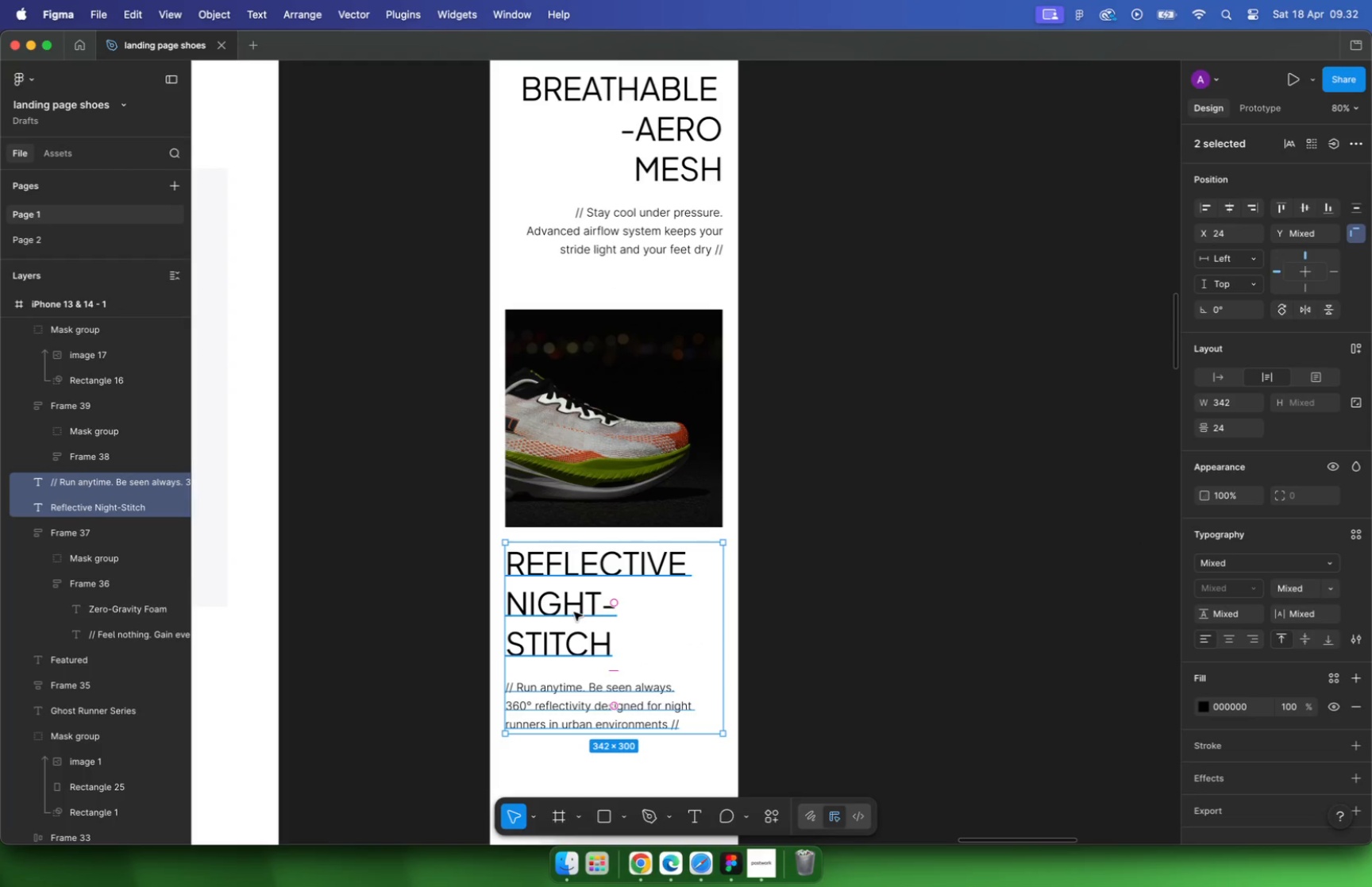 
key(Shift+A)
 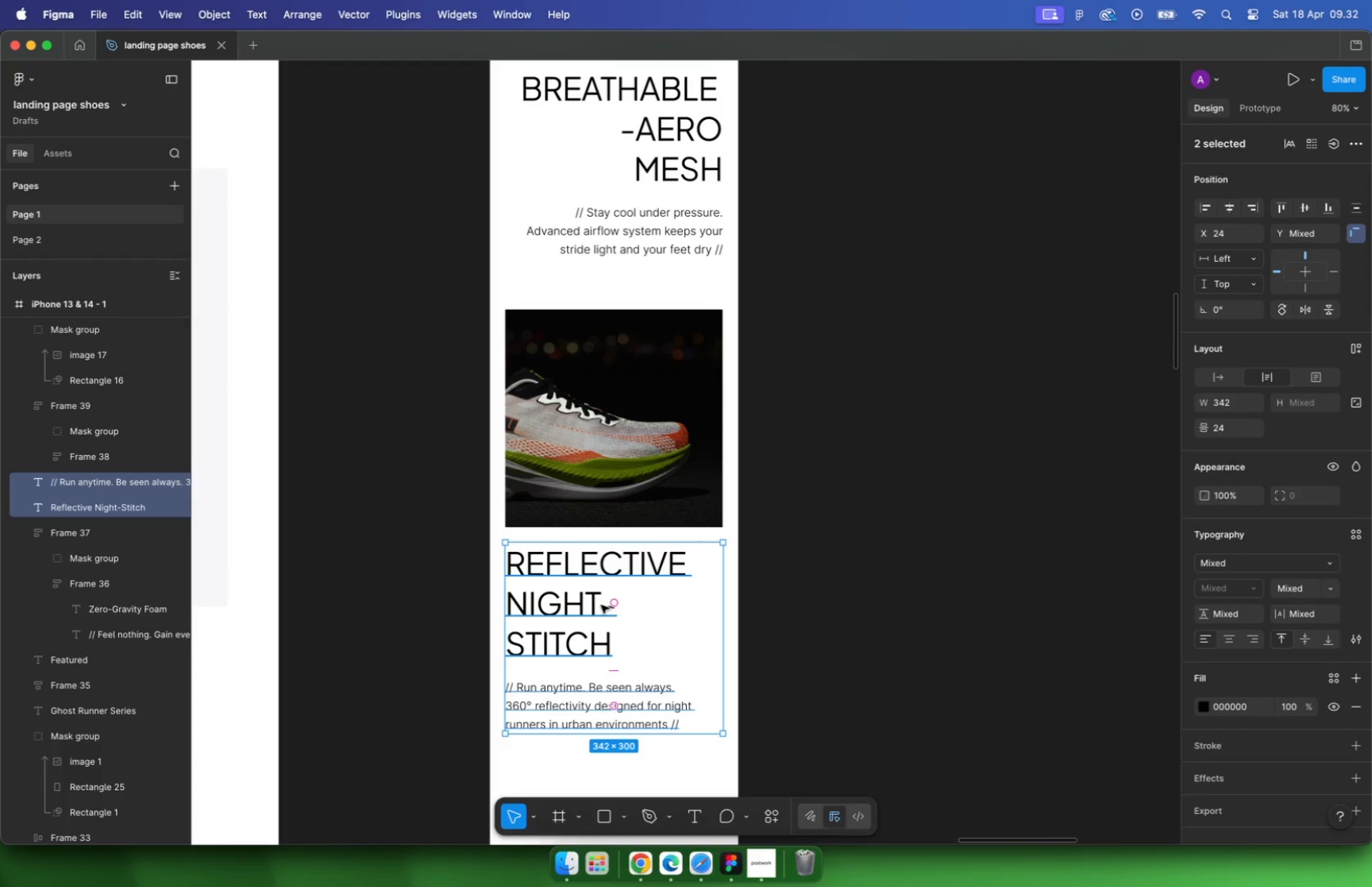 
key(Shift+ShiftLeft)
 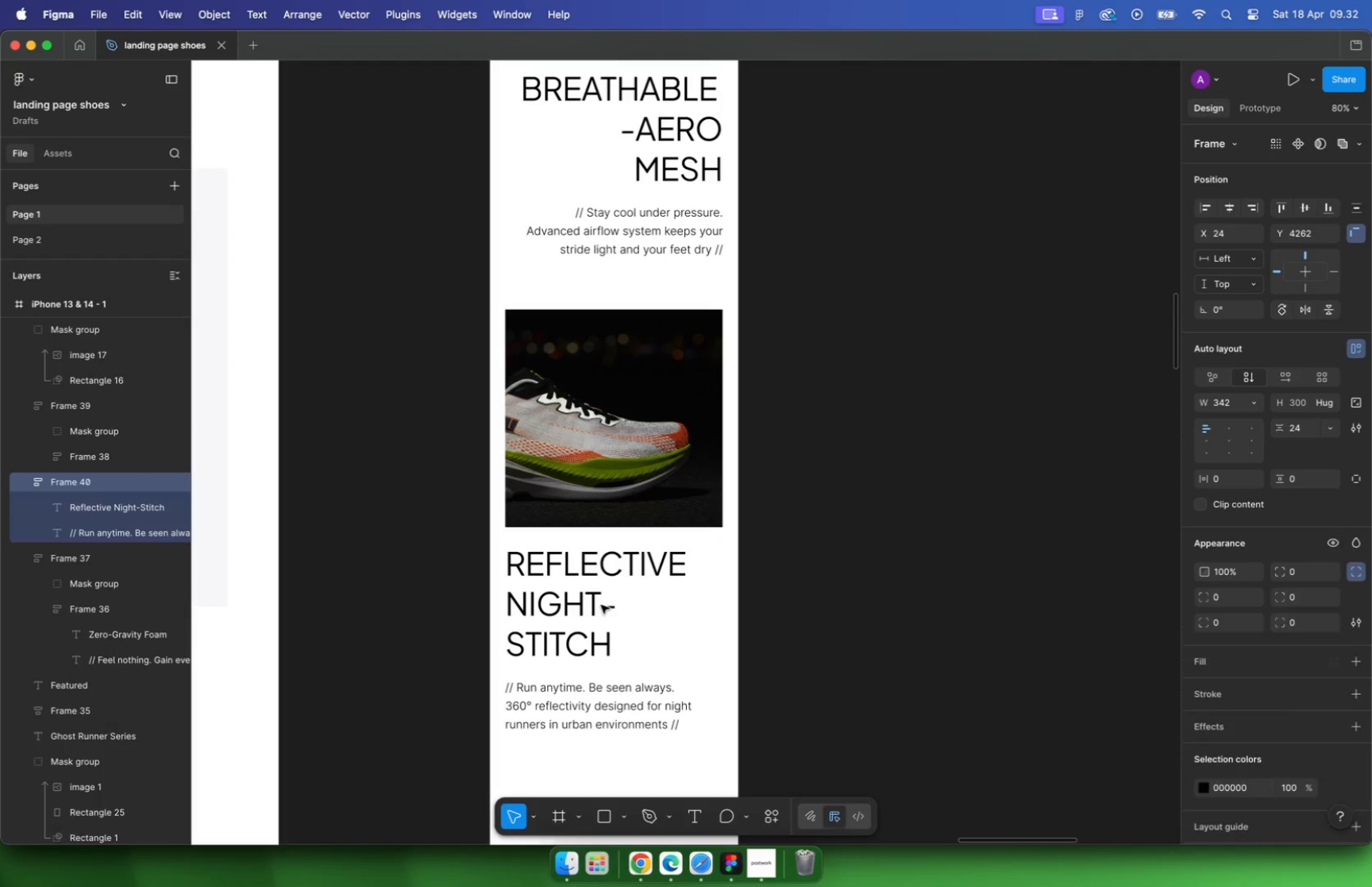 
left_click([626, 455])
 